 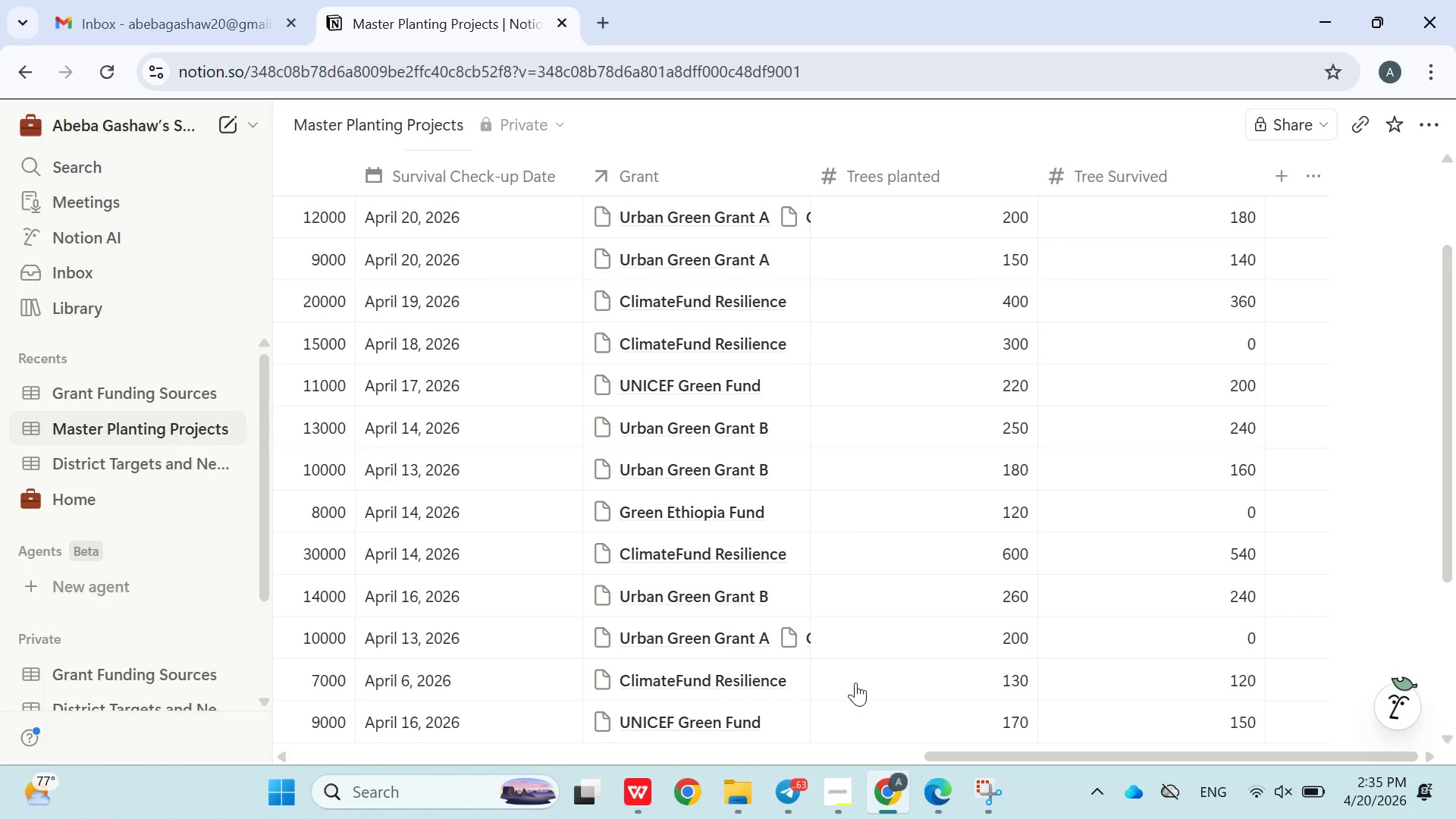 
scroll: coordinate [830, 500], scroll_direction: down, amount: 3.0
 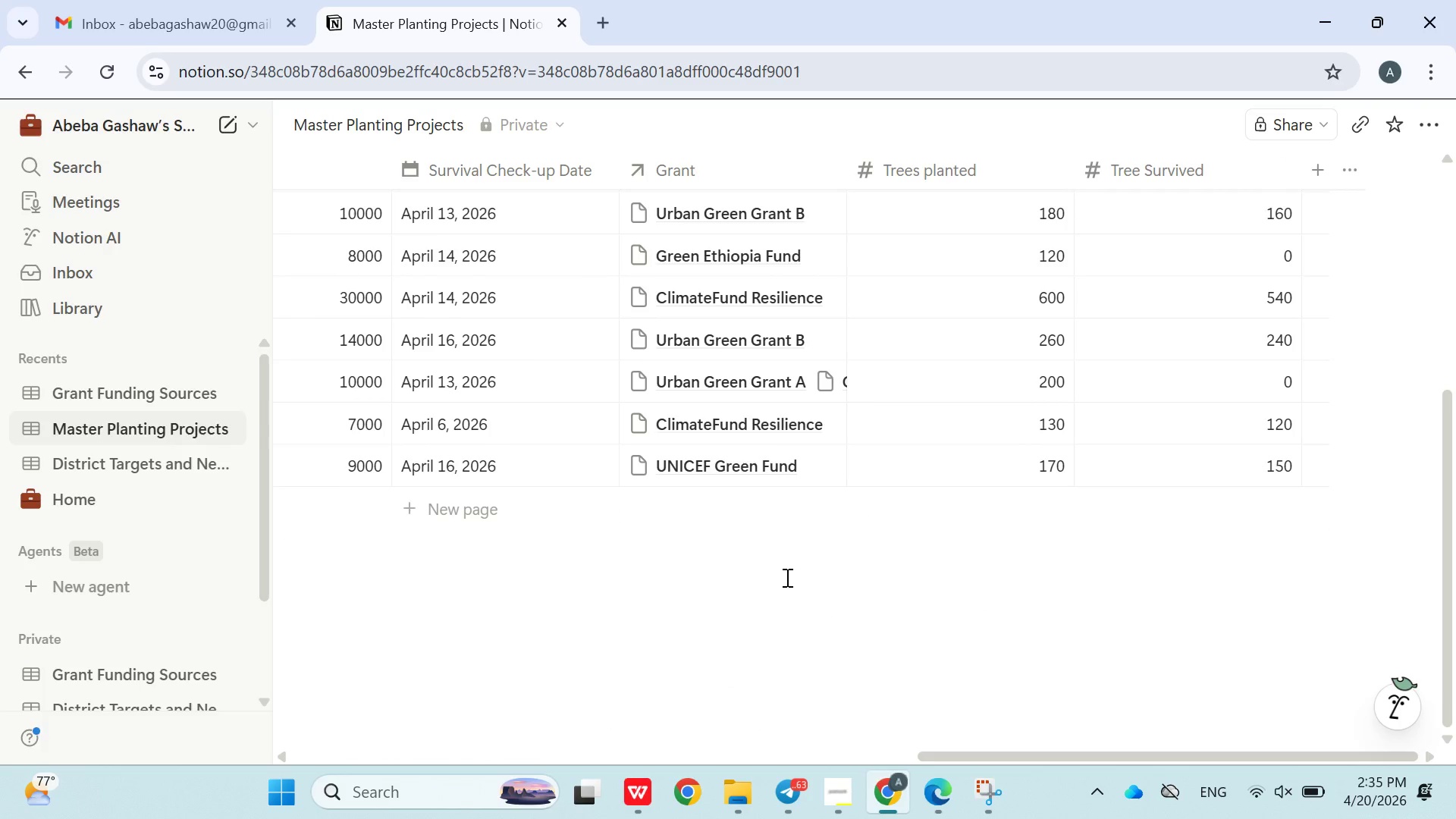 
left_click([786, 577])
 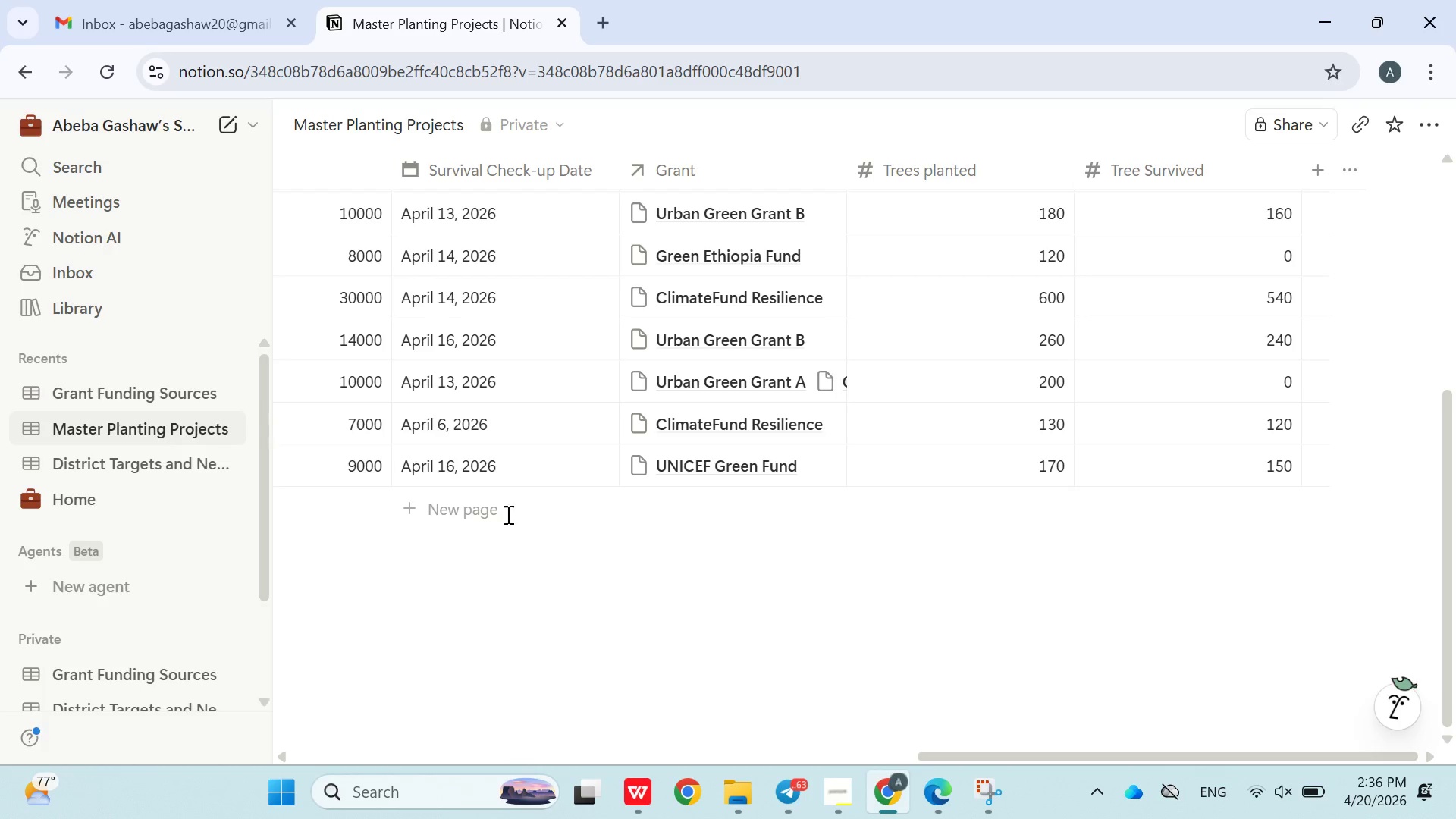 
wait(28.41)
 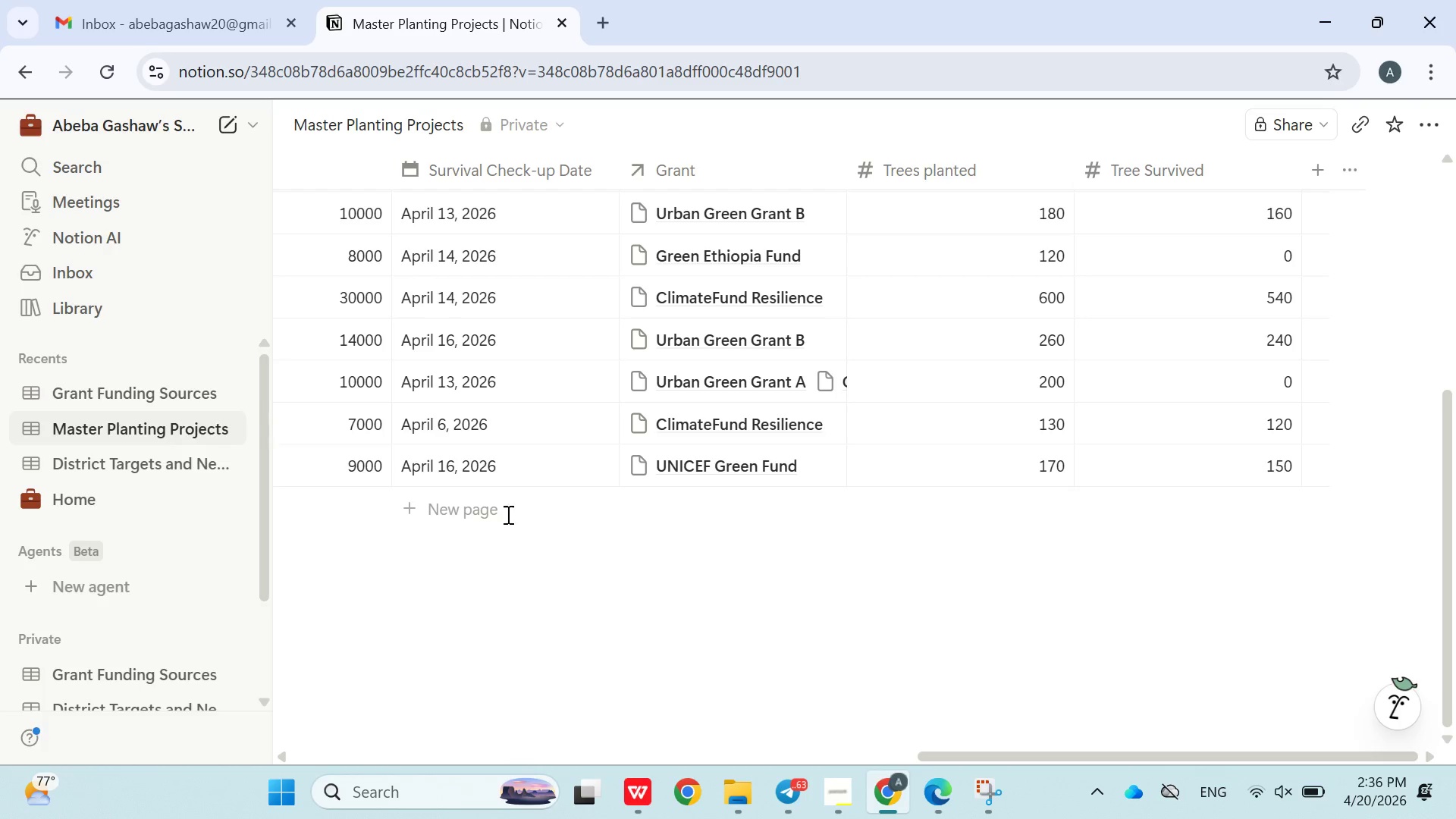 
left_click([1313, 174])
 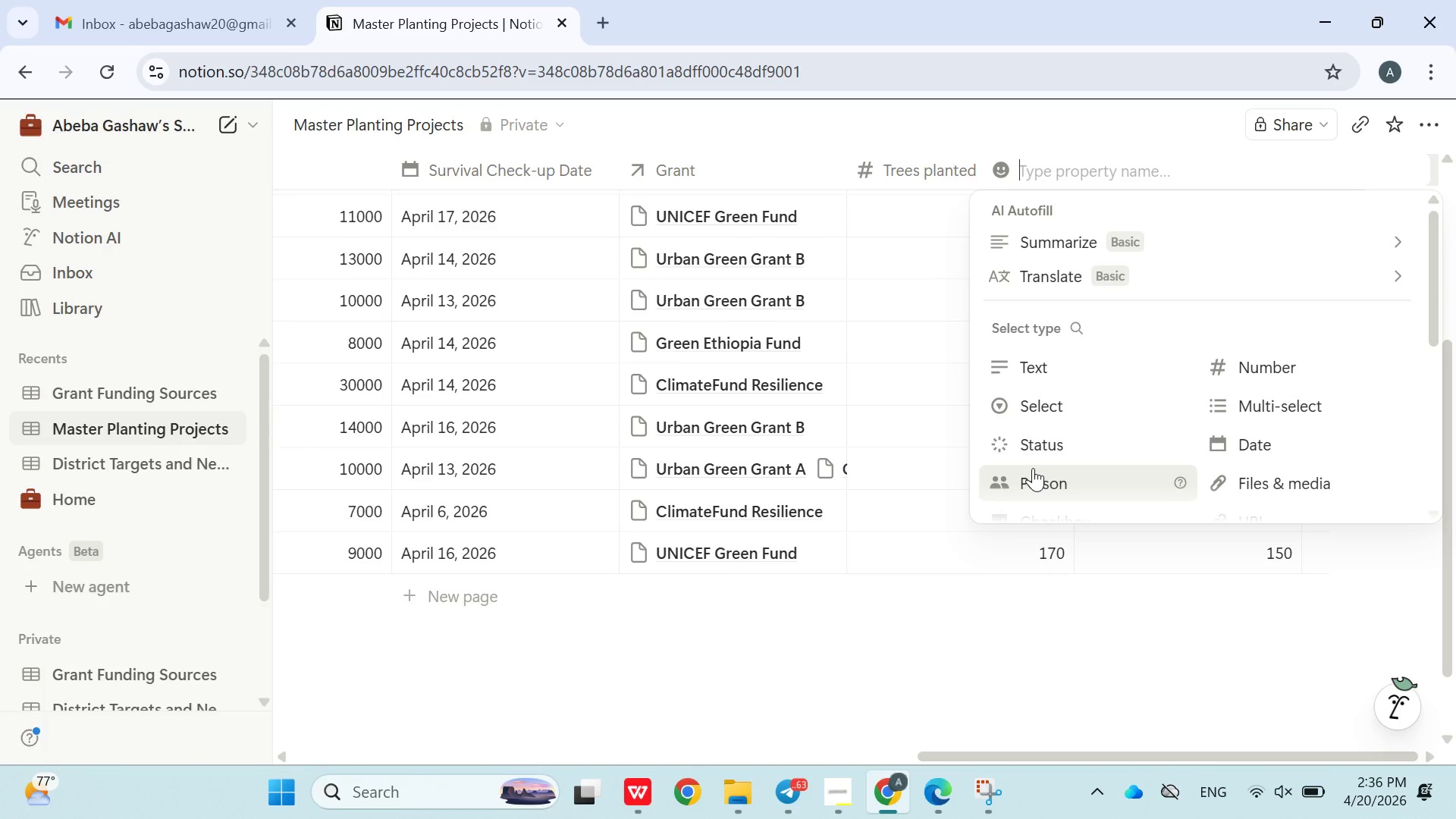 
scroll: coordinate [1080, 391], scroll_direction: down, amount: 3.0
 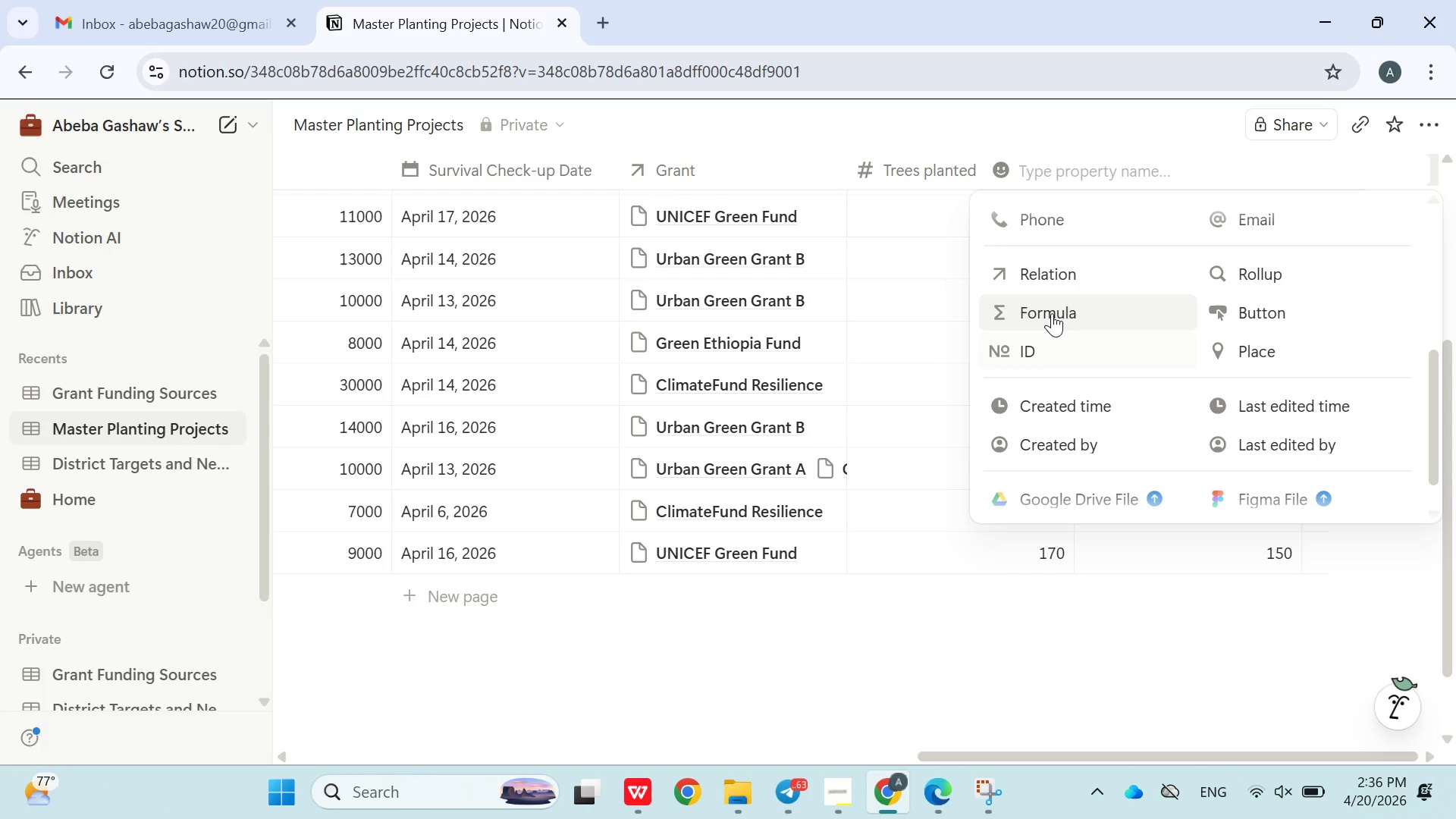 
left_click([1050, 312])
 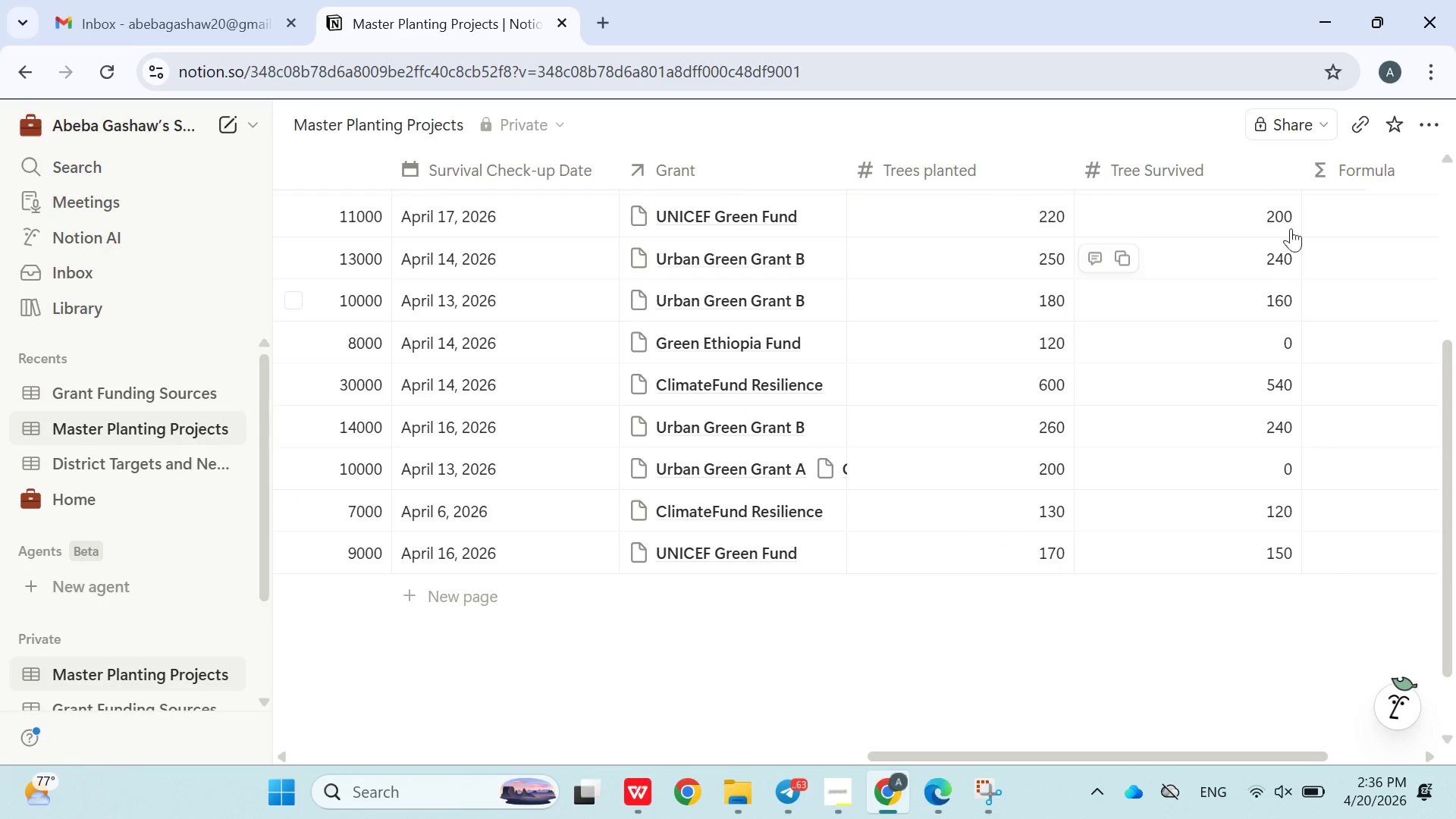 
left_click([1341, 168])
 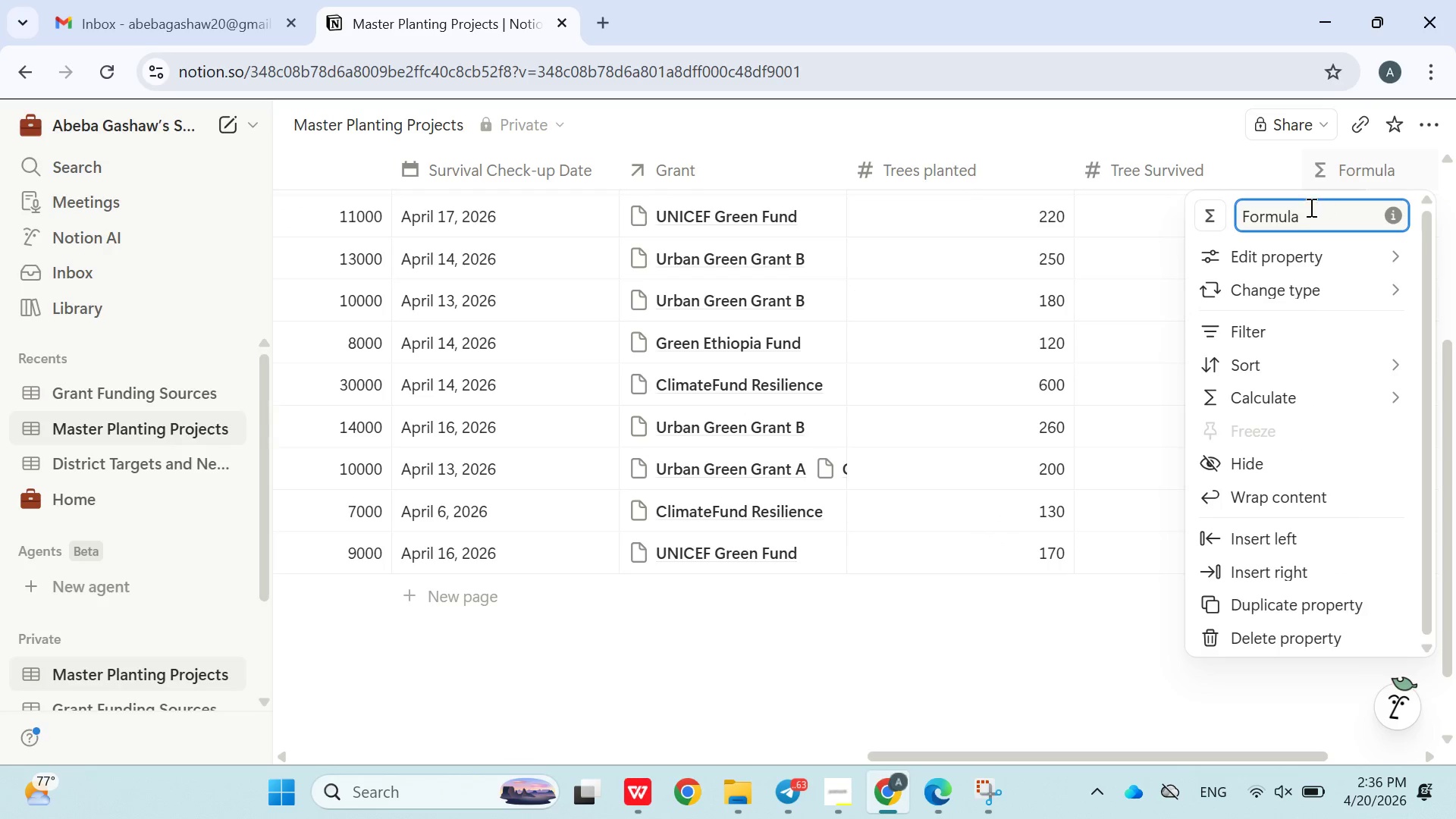 
left_click_drag(start_coordinate=[1307, 210], to_coordinate=[1184, 224])
 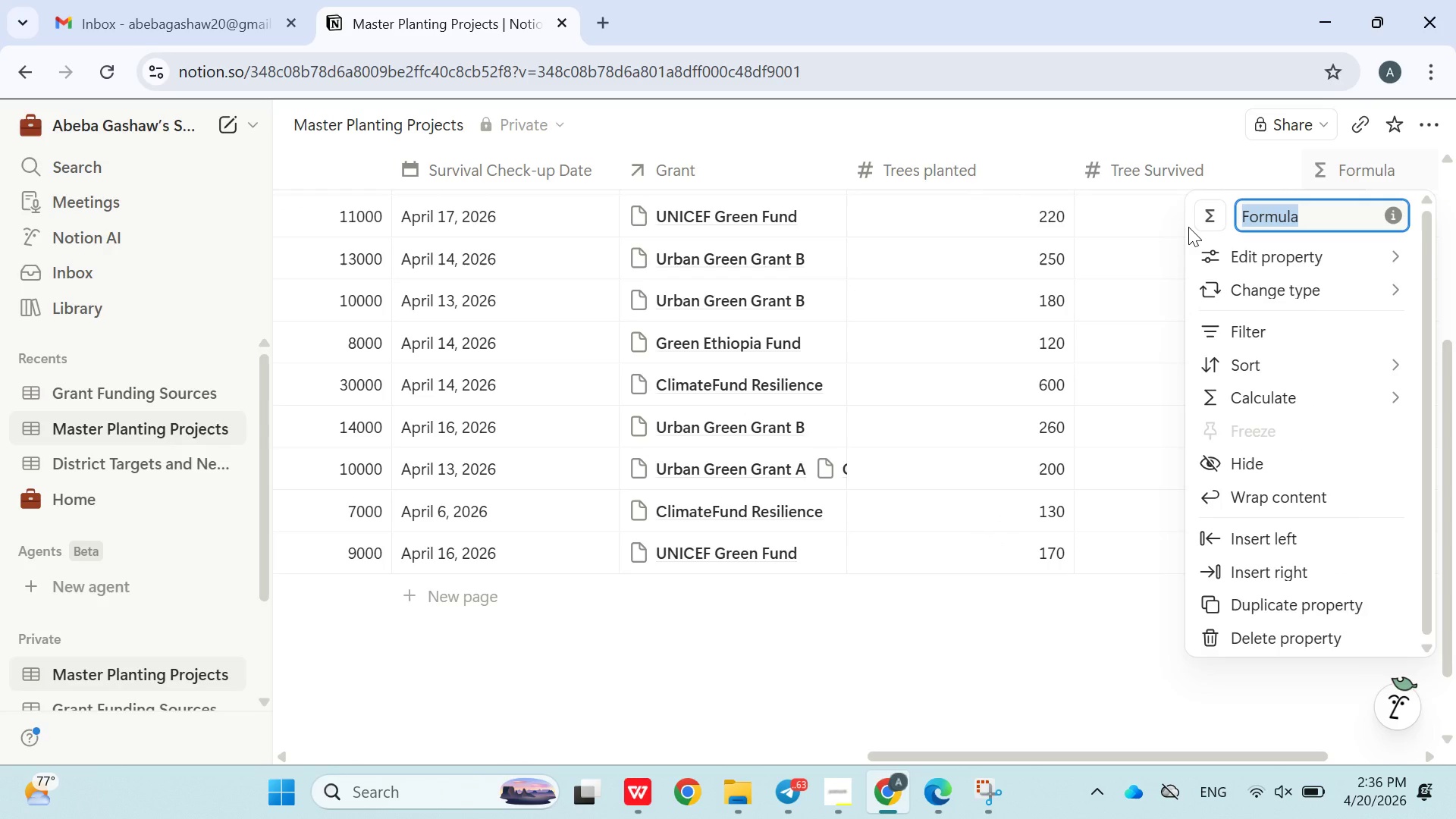 
type(Au)
 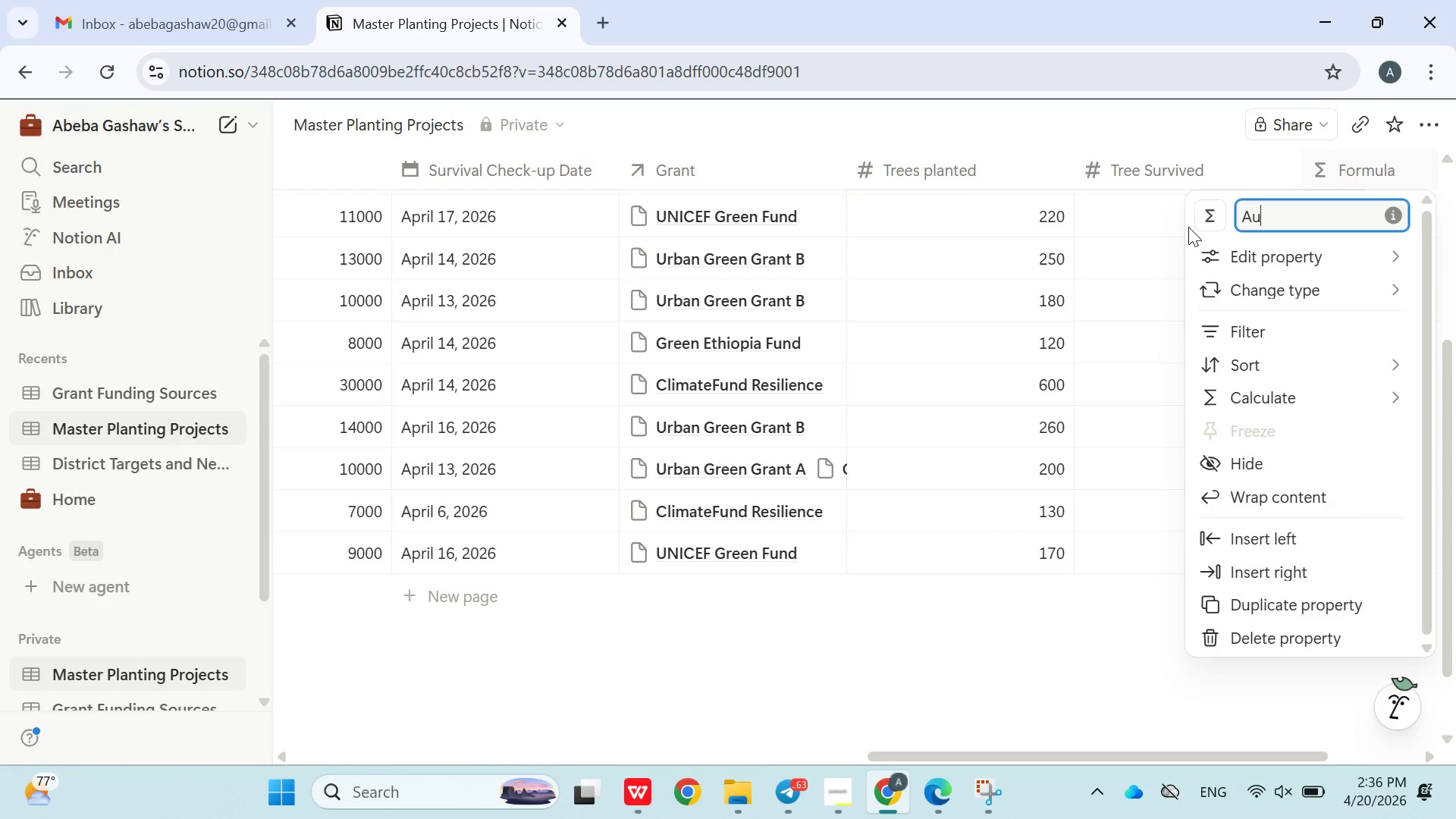 
type(to Check-up Date)
 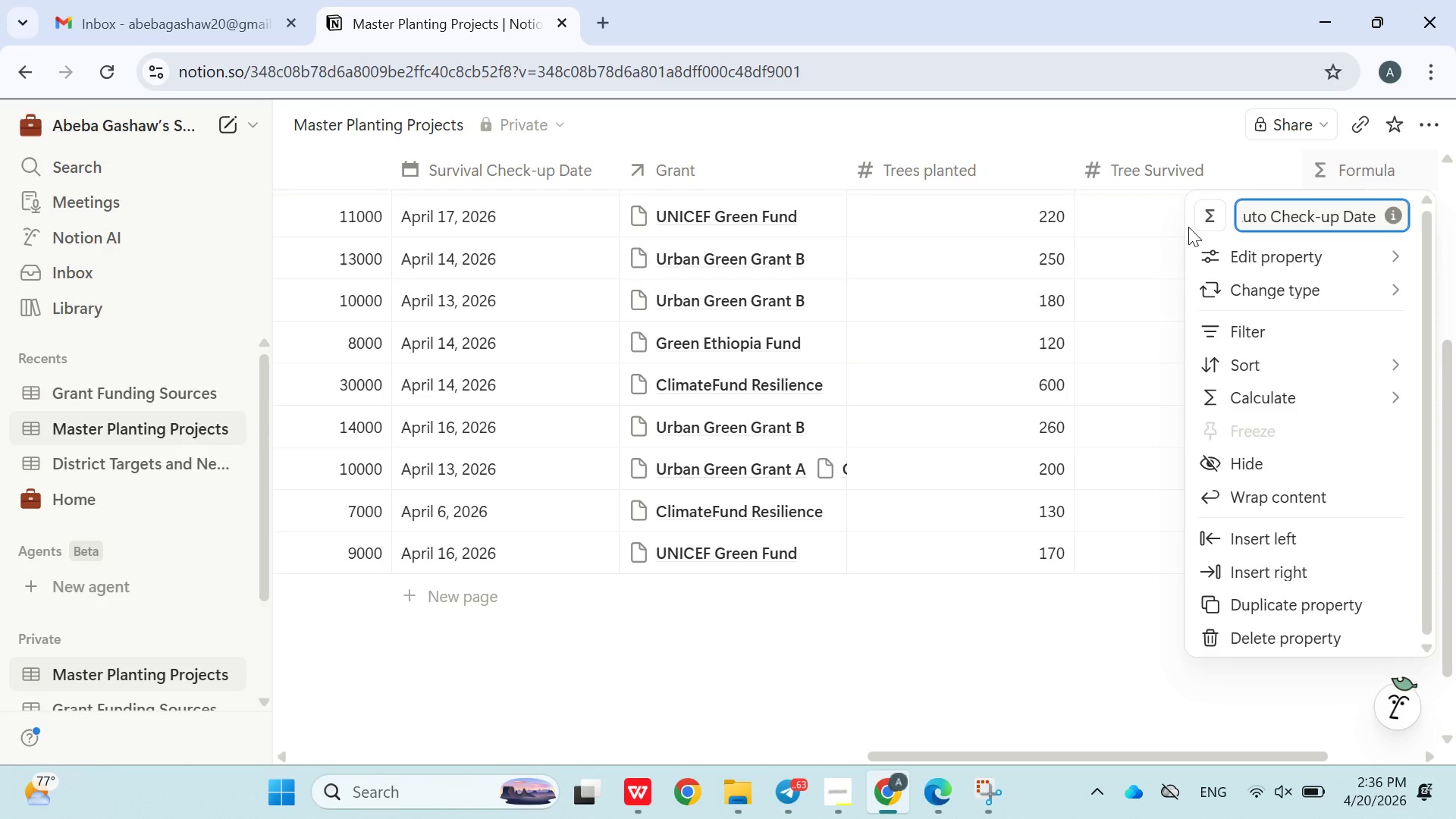 
scroll: coordinate [1291, 381], scroll_direction: down, amount: 2.0
 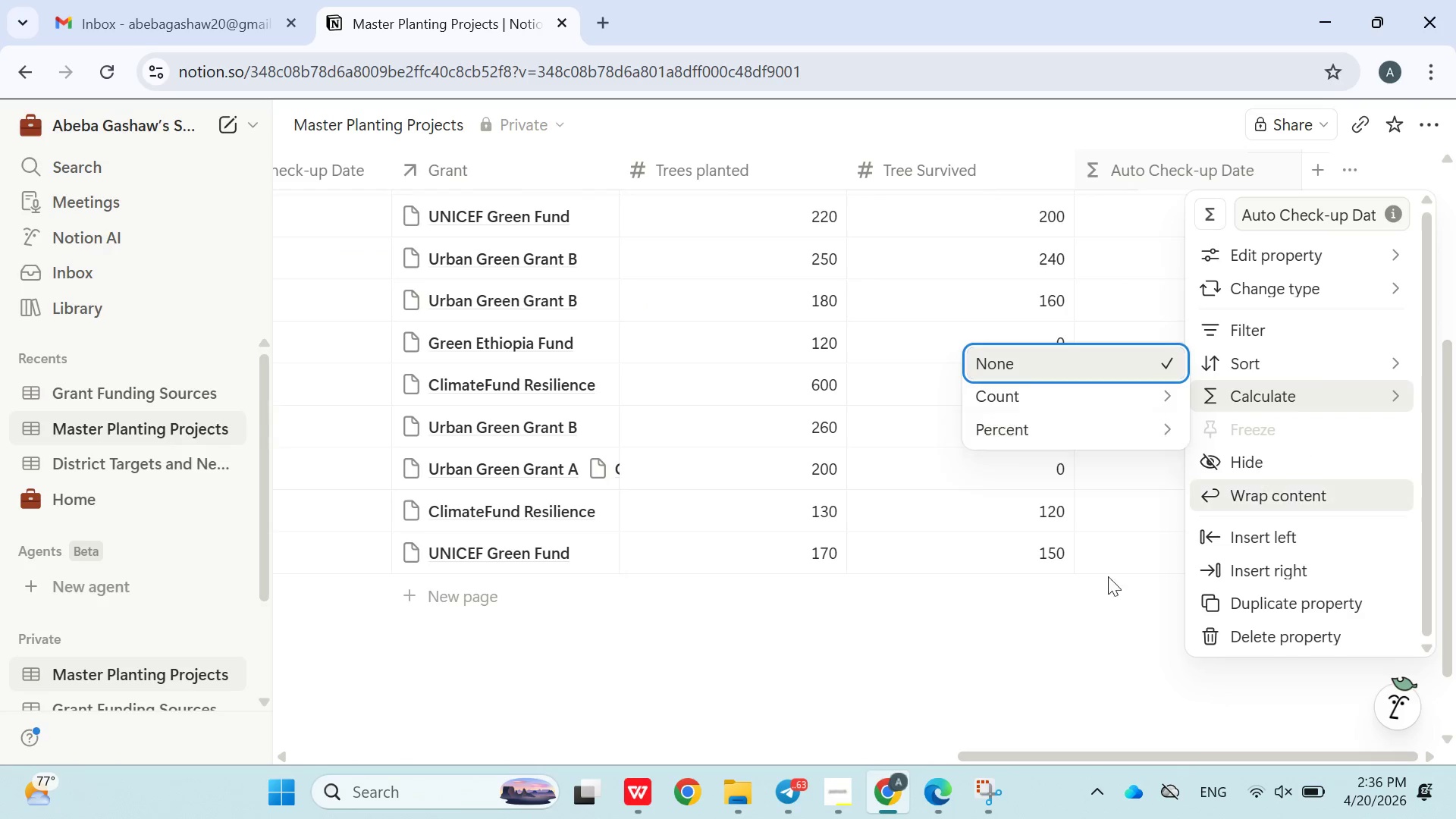 
left_click([1036, 645])
 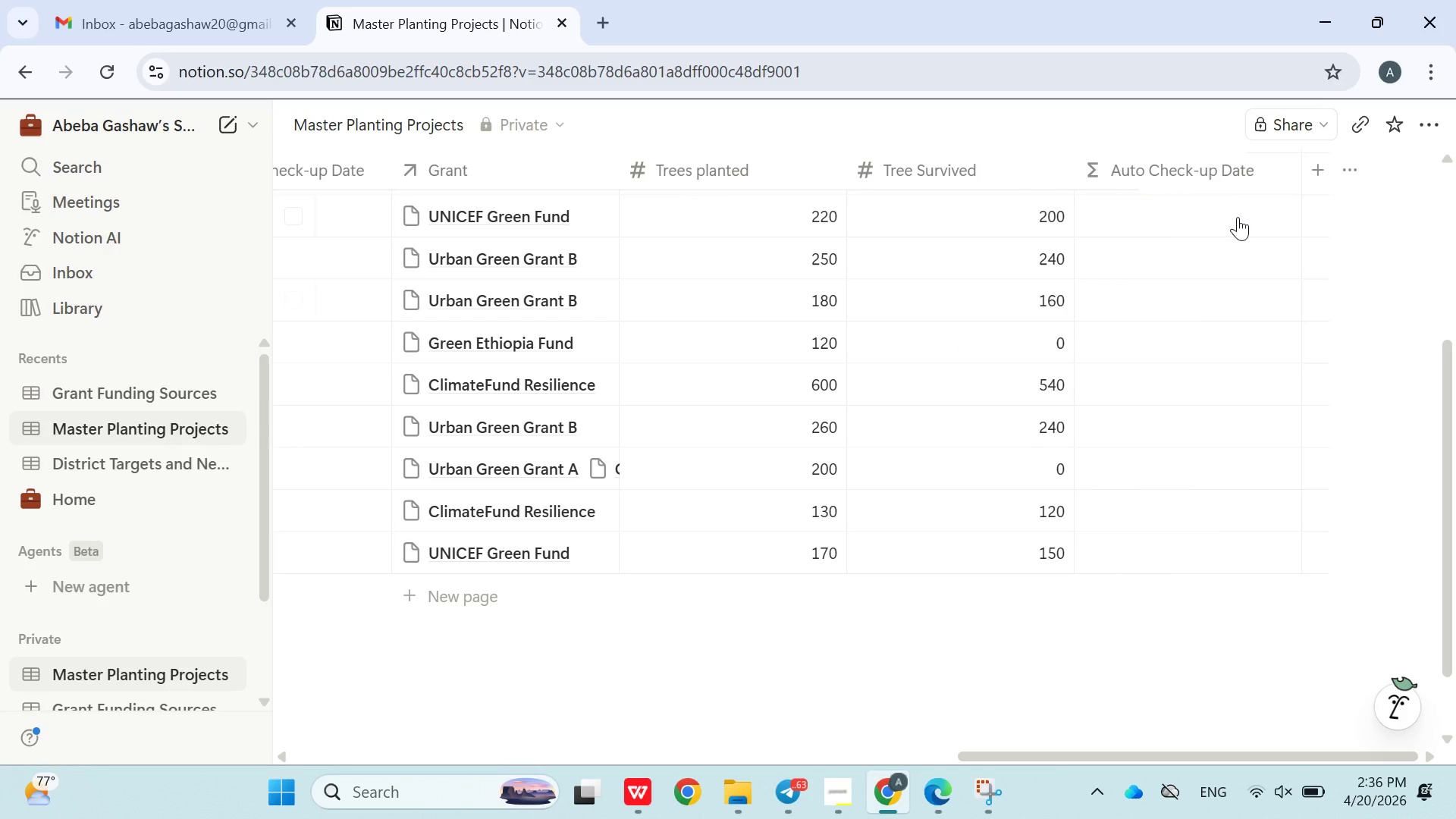 
left_click([1238, 217])
 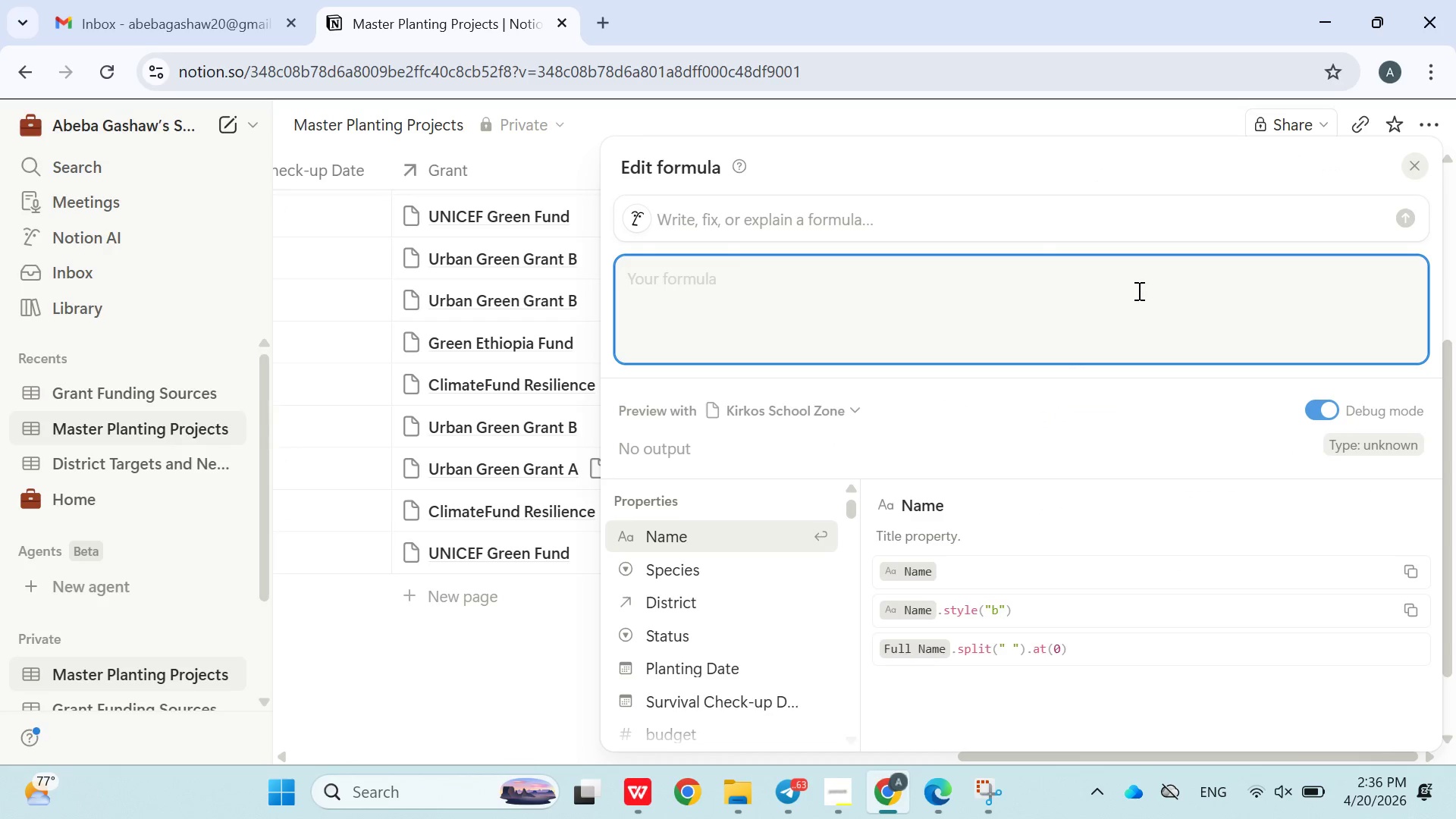 
type(if())
 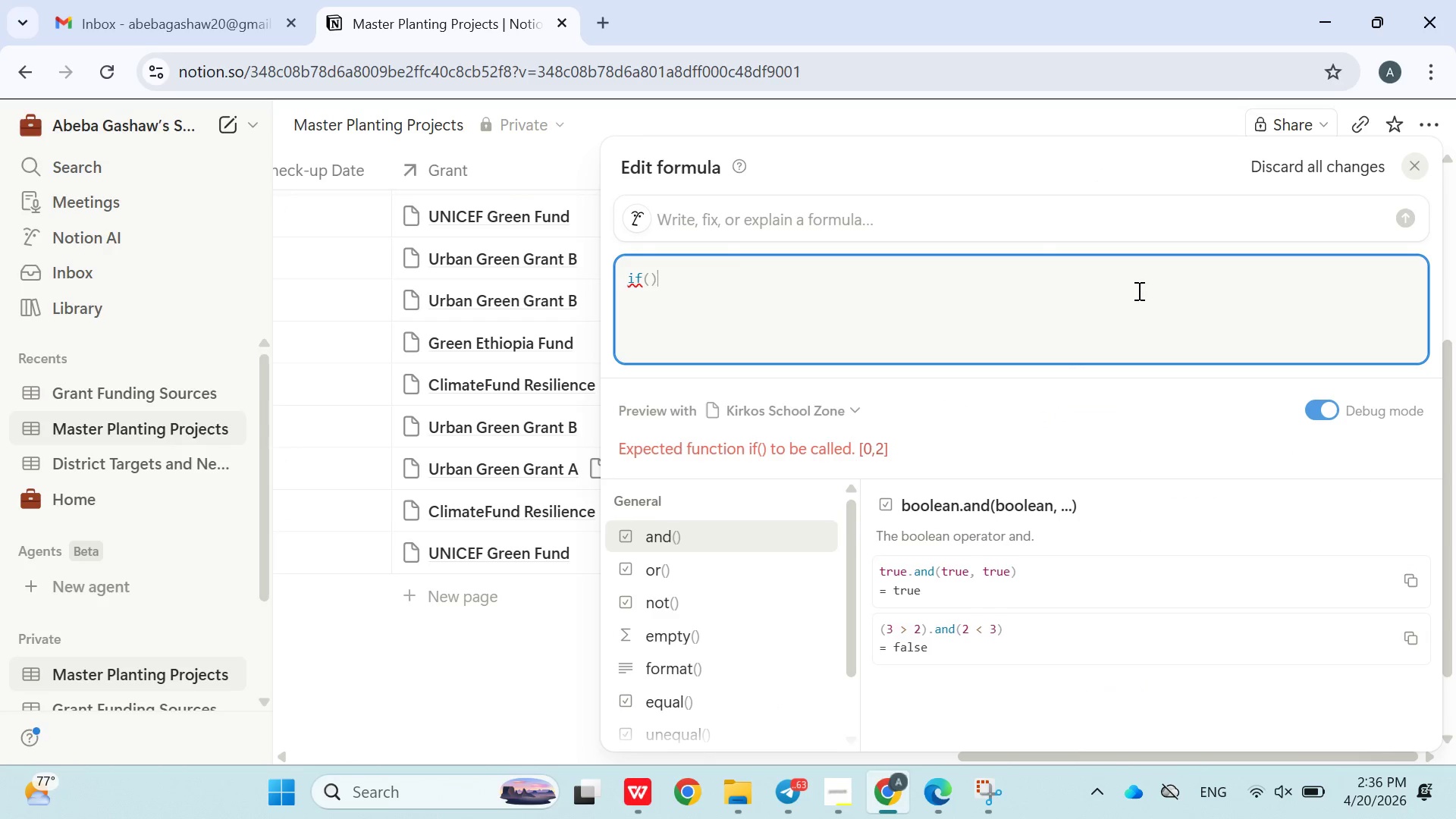 
key(ArrowLeft)
 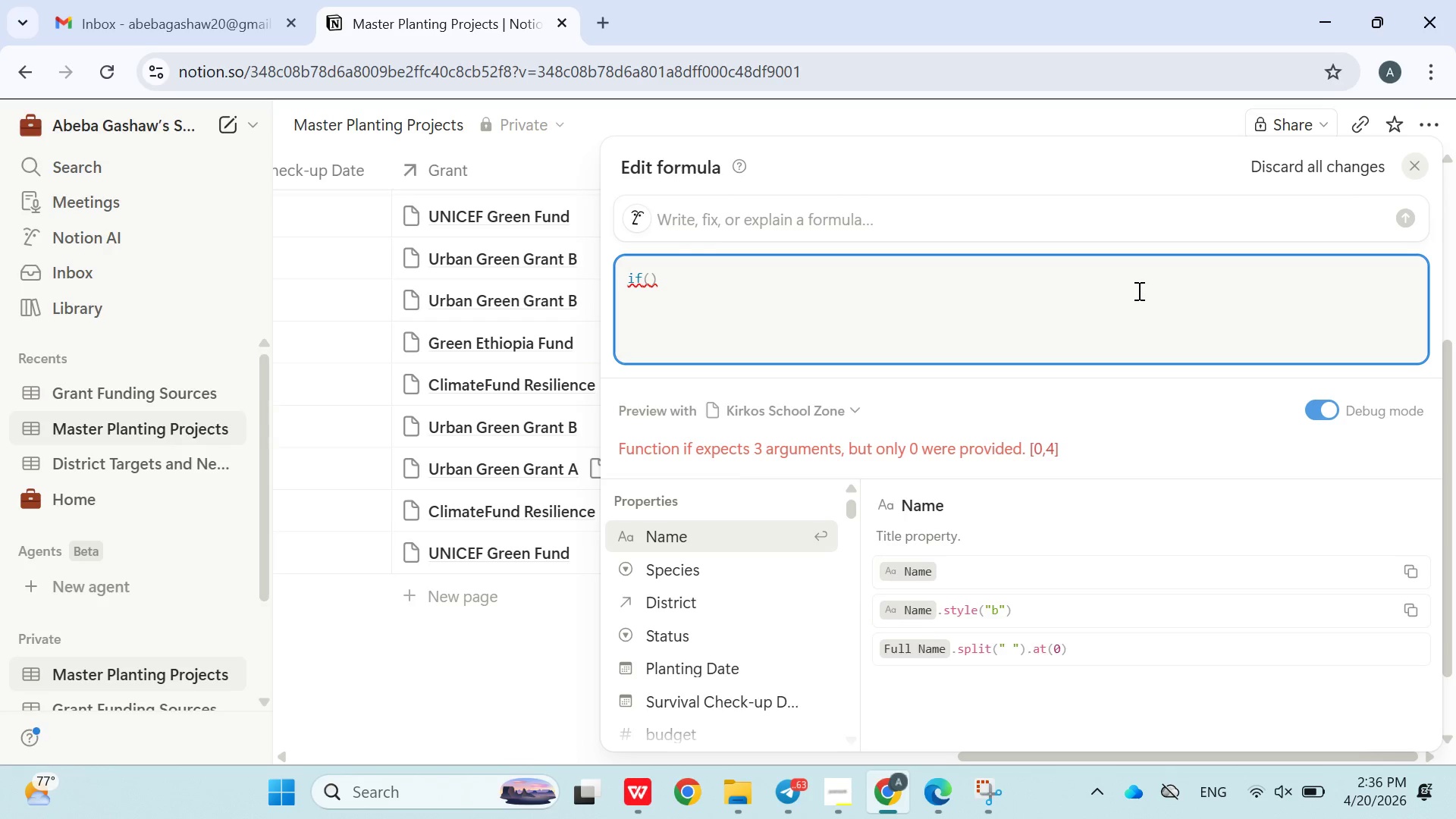 
type(prop(),"")
key(Backspace)
key(Backspace)
key(Backspace)
 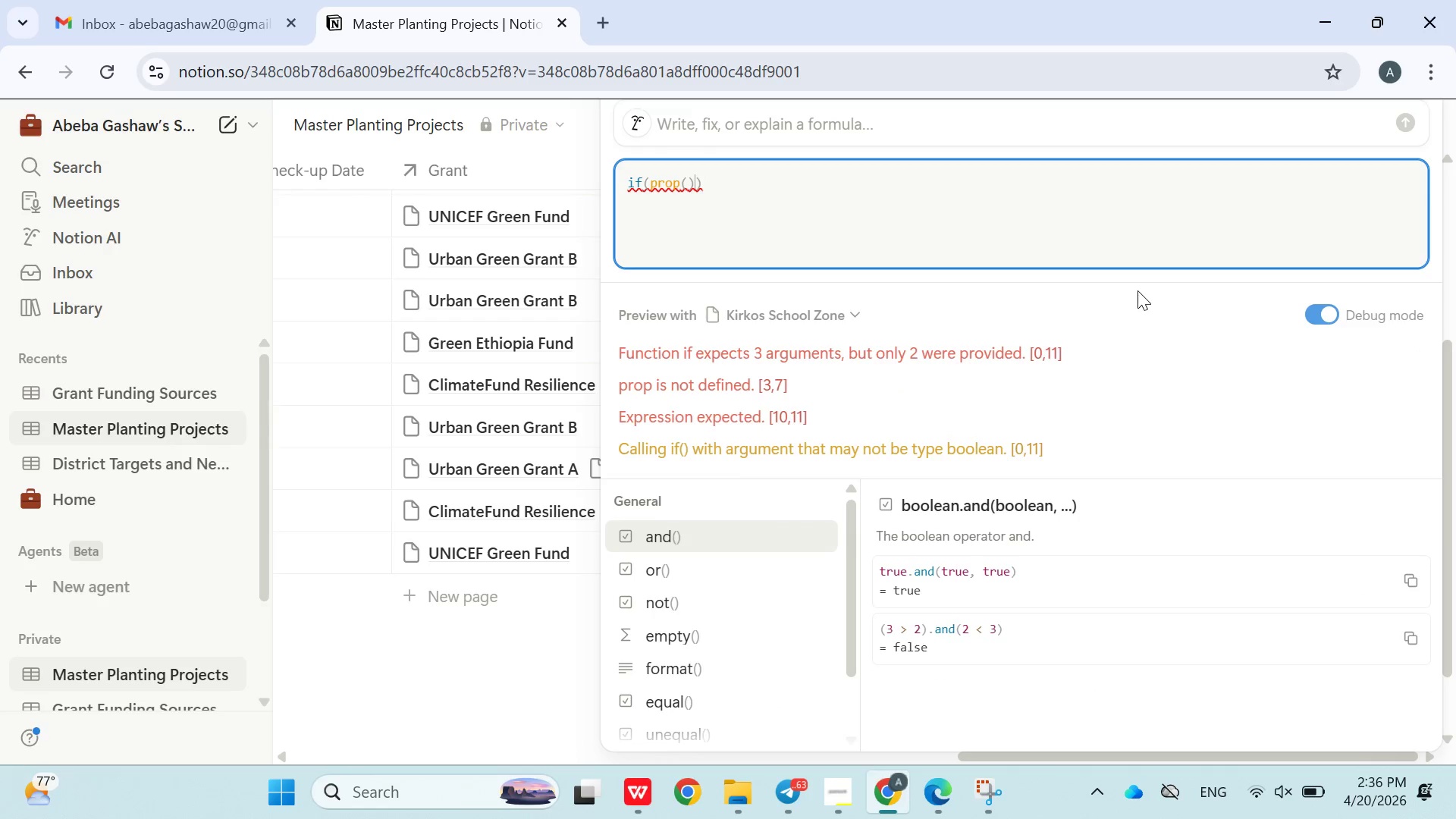 
key(ArrowLeft)
 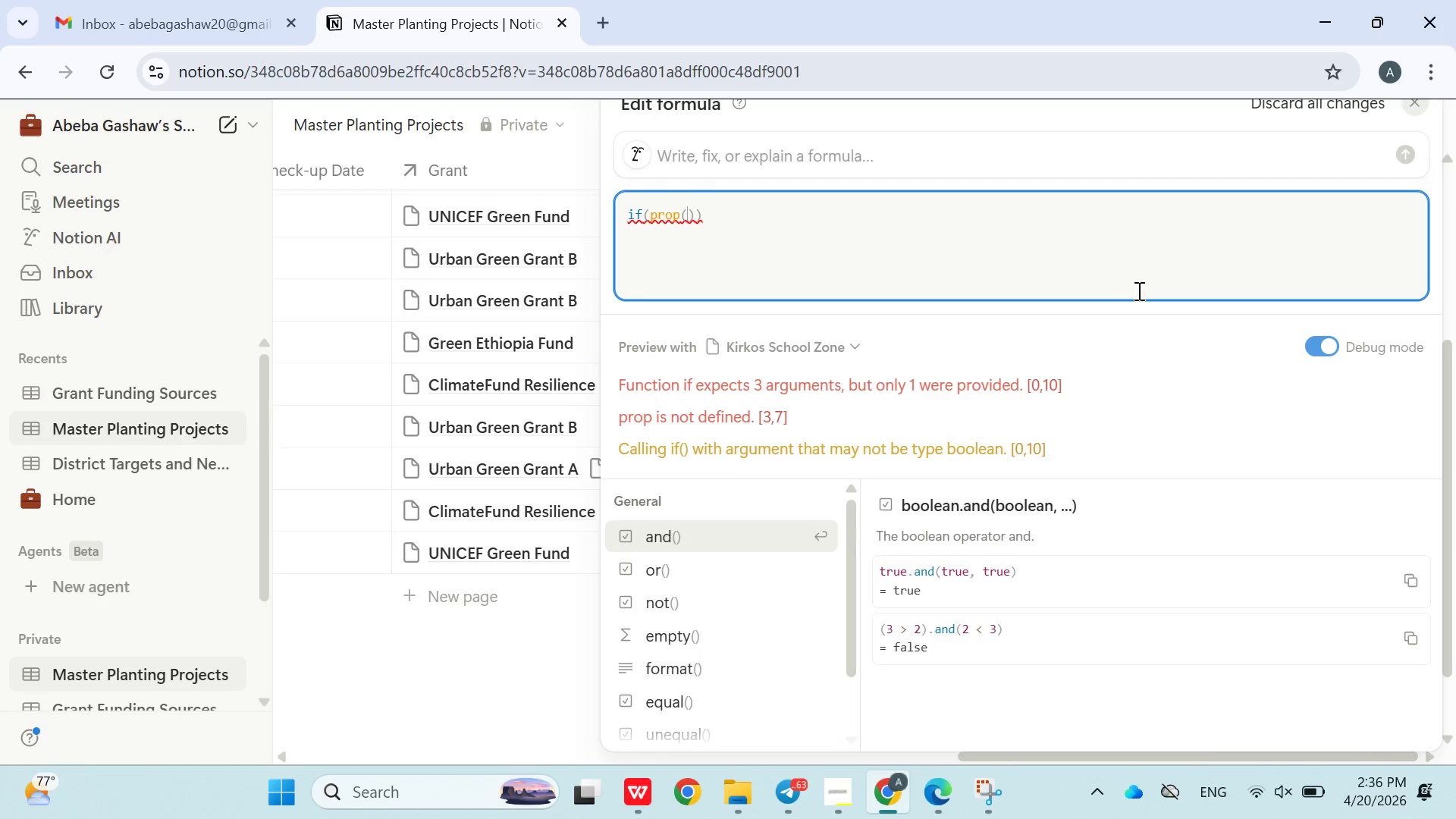 
key(Shift+Quote)
 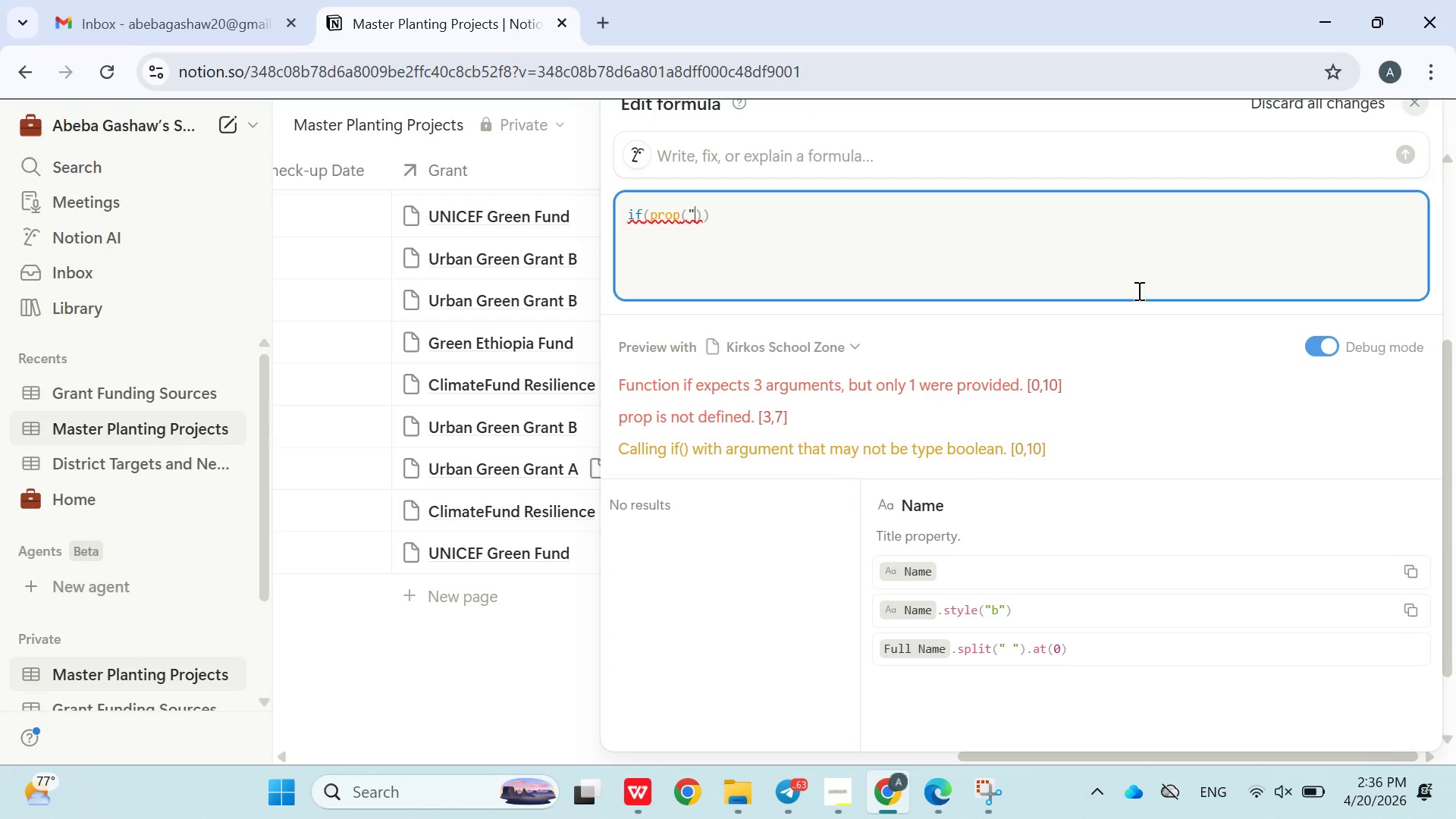 
key(Shift+Quote)
 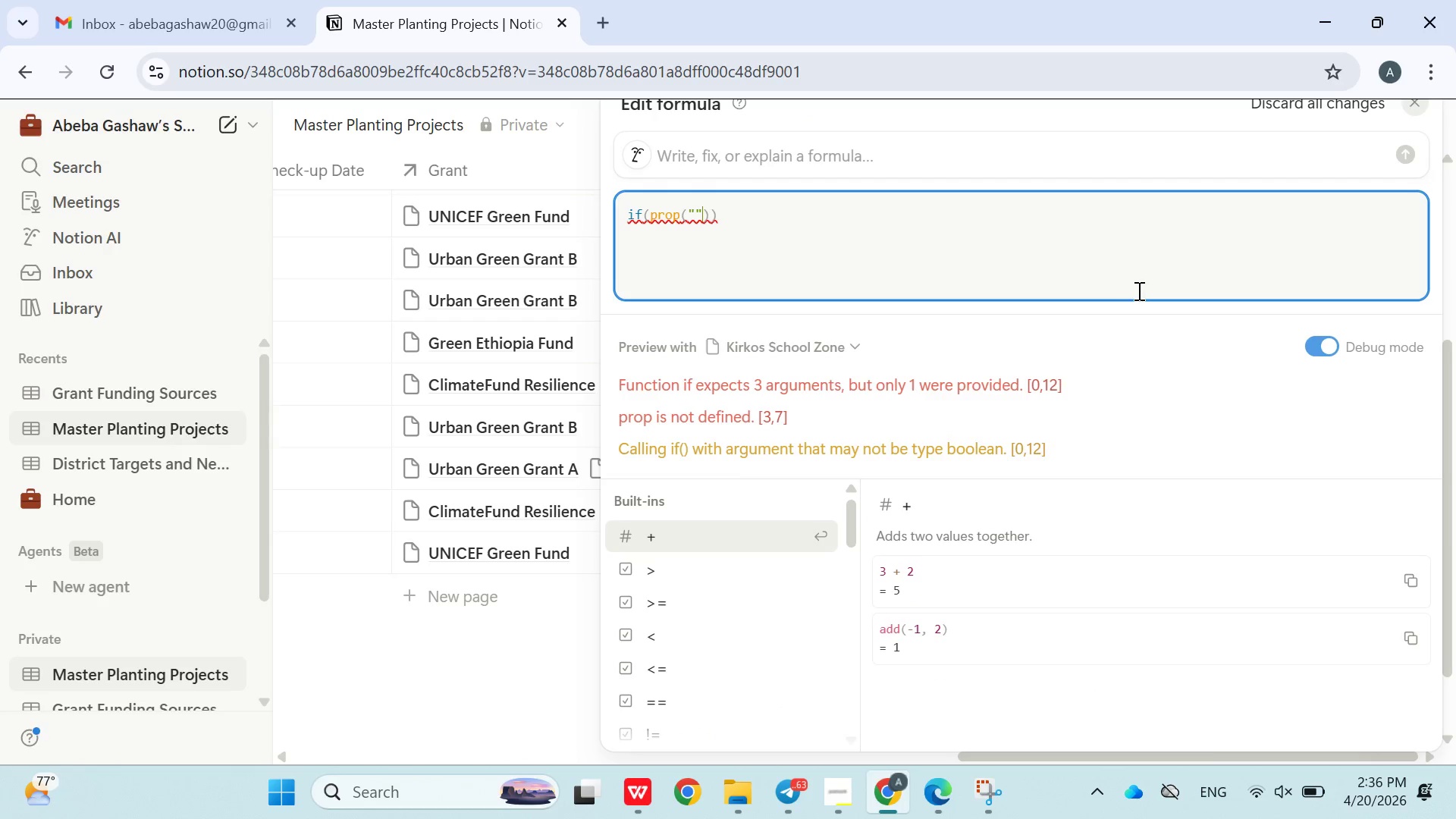 
key(ArrowLeft)
 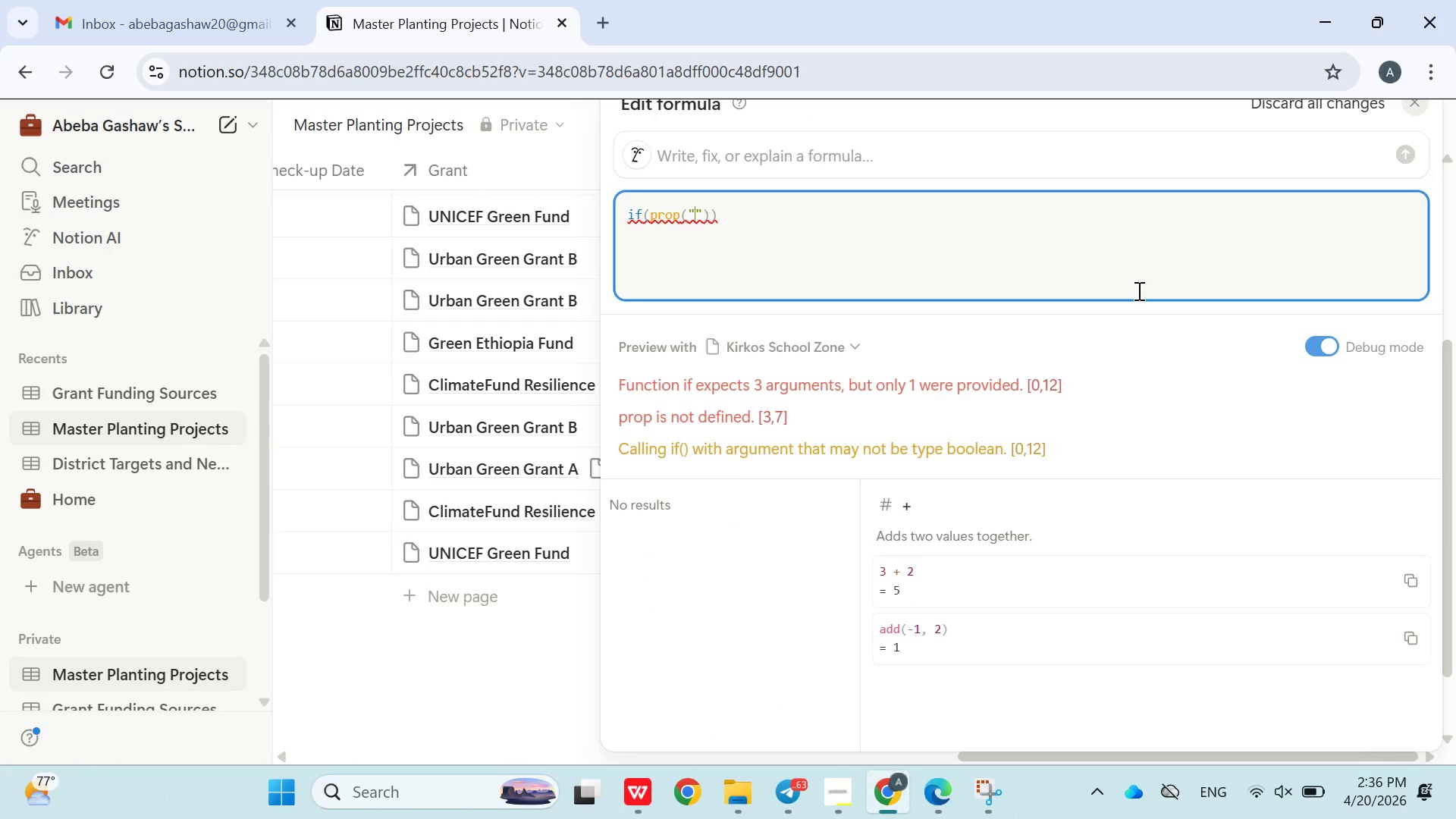 
type(Status)
 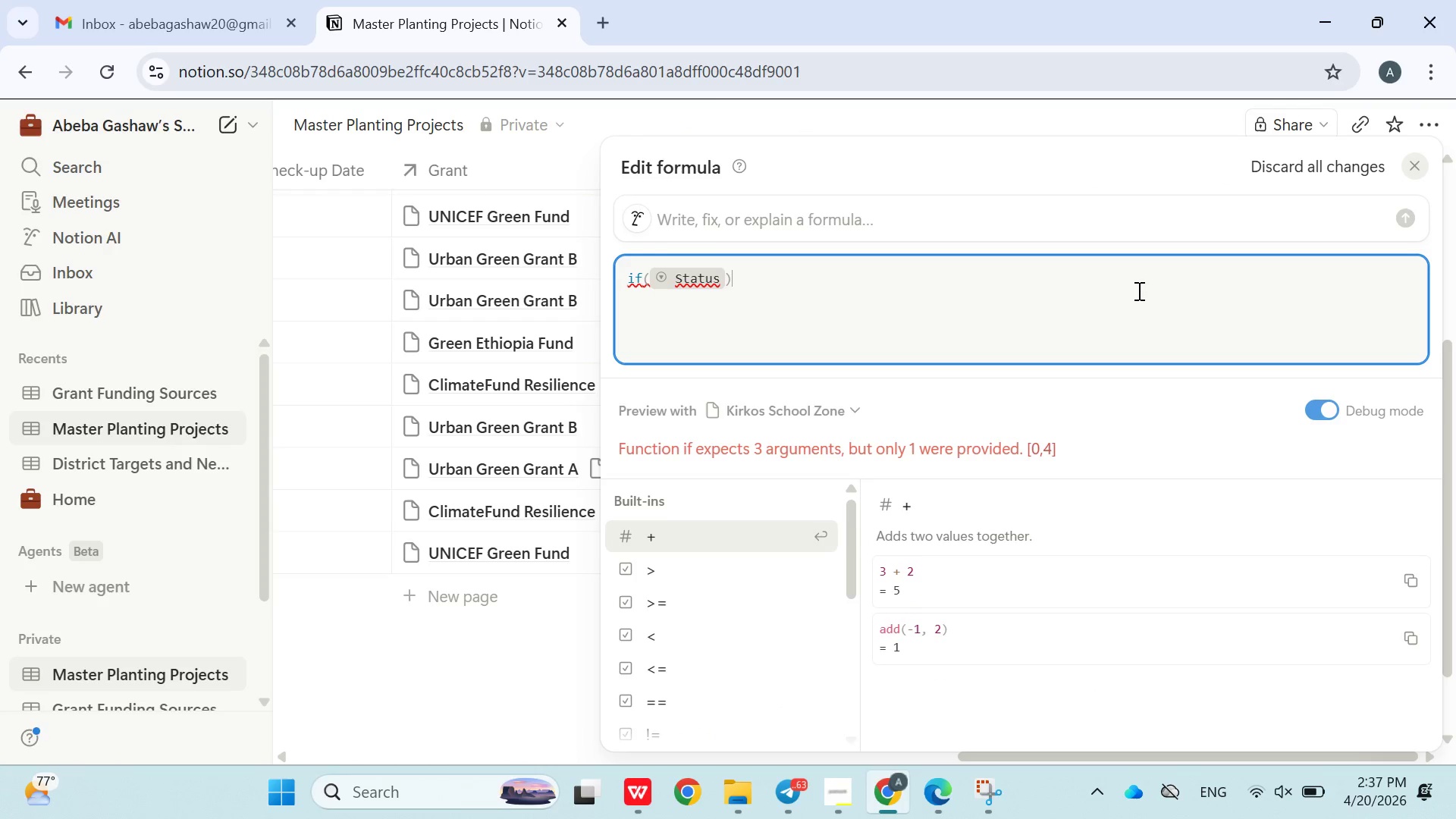 
key(ArrowRight)
 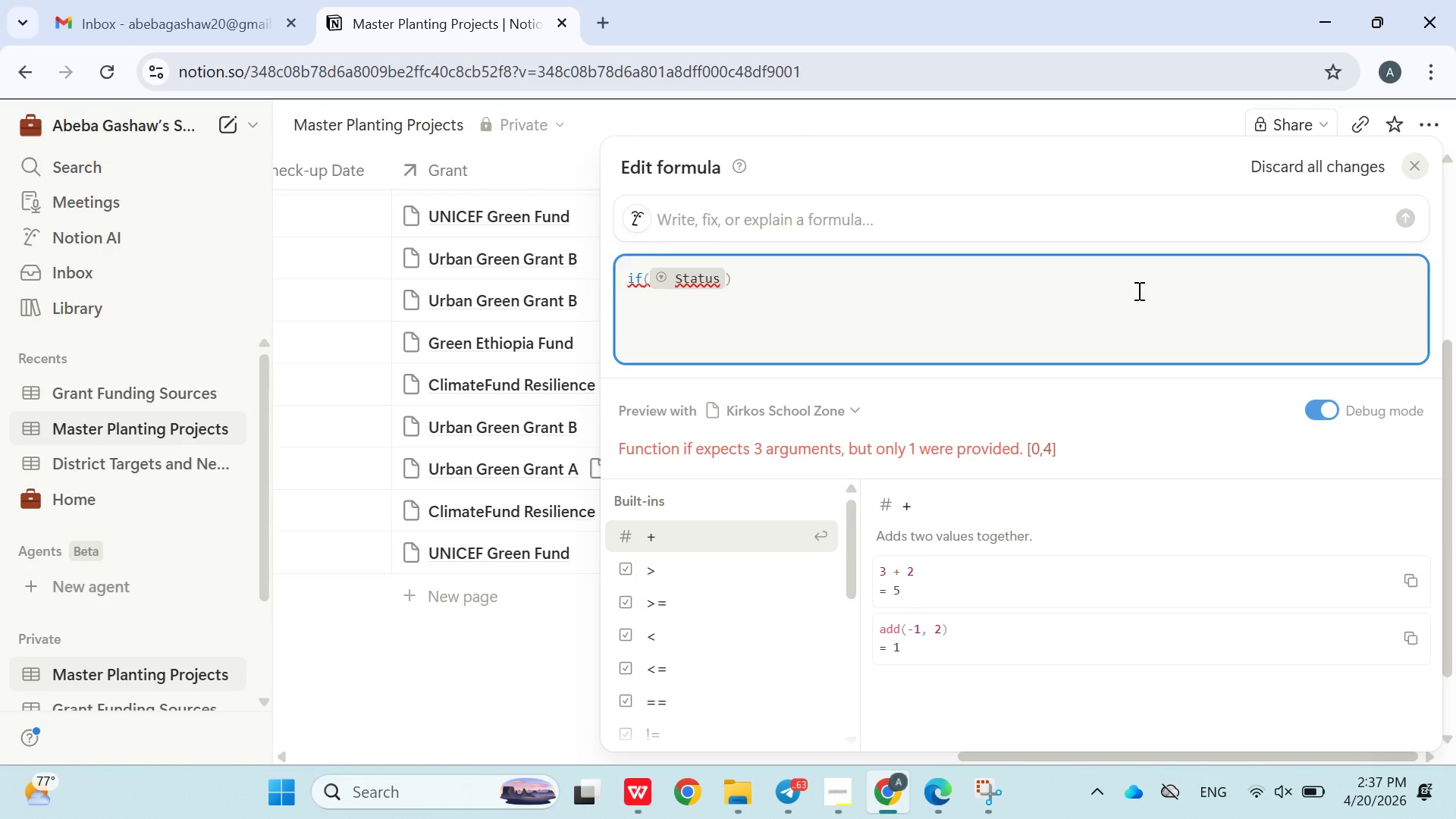 
key(Equal)
 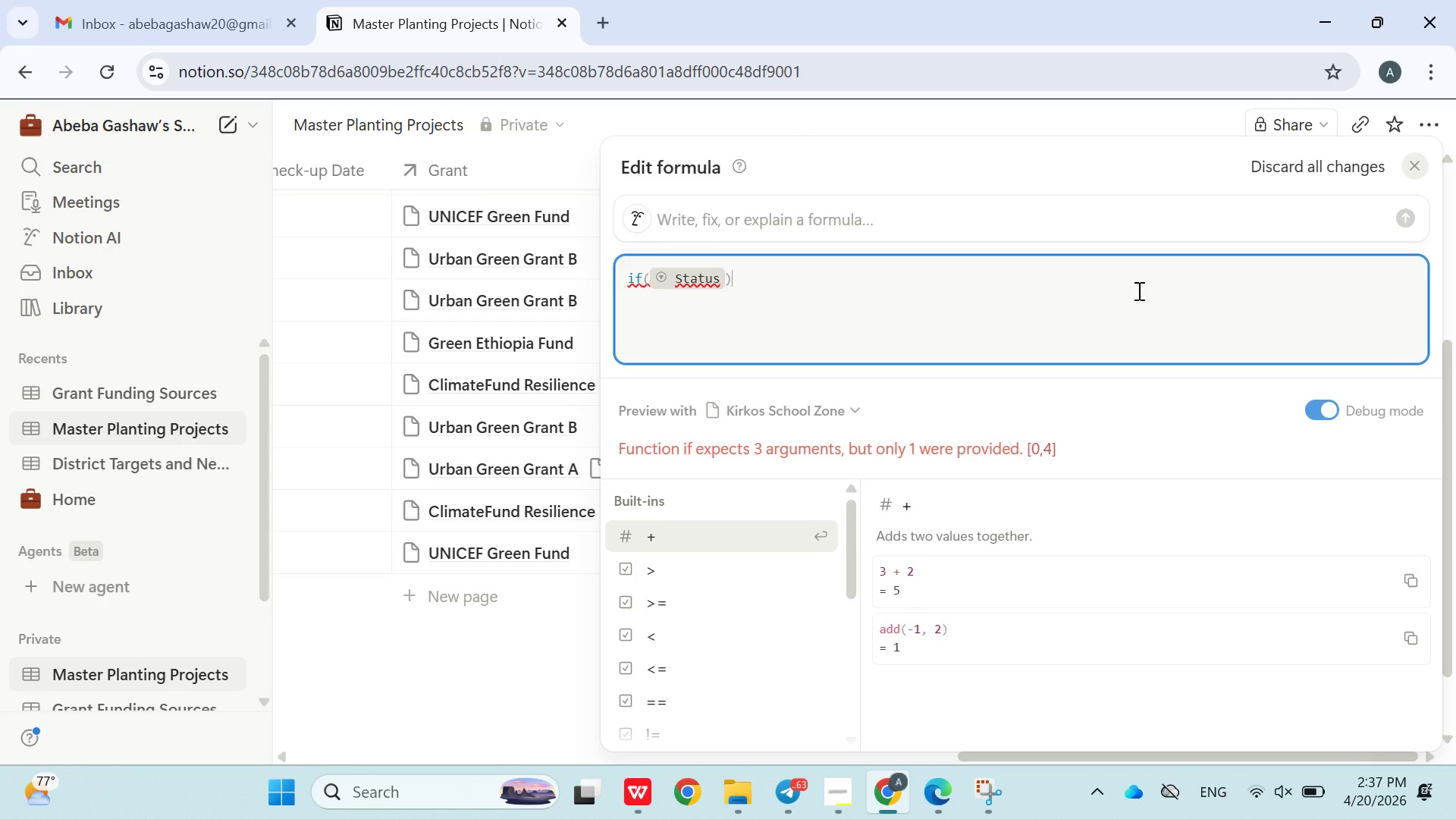 
key(Equal)
 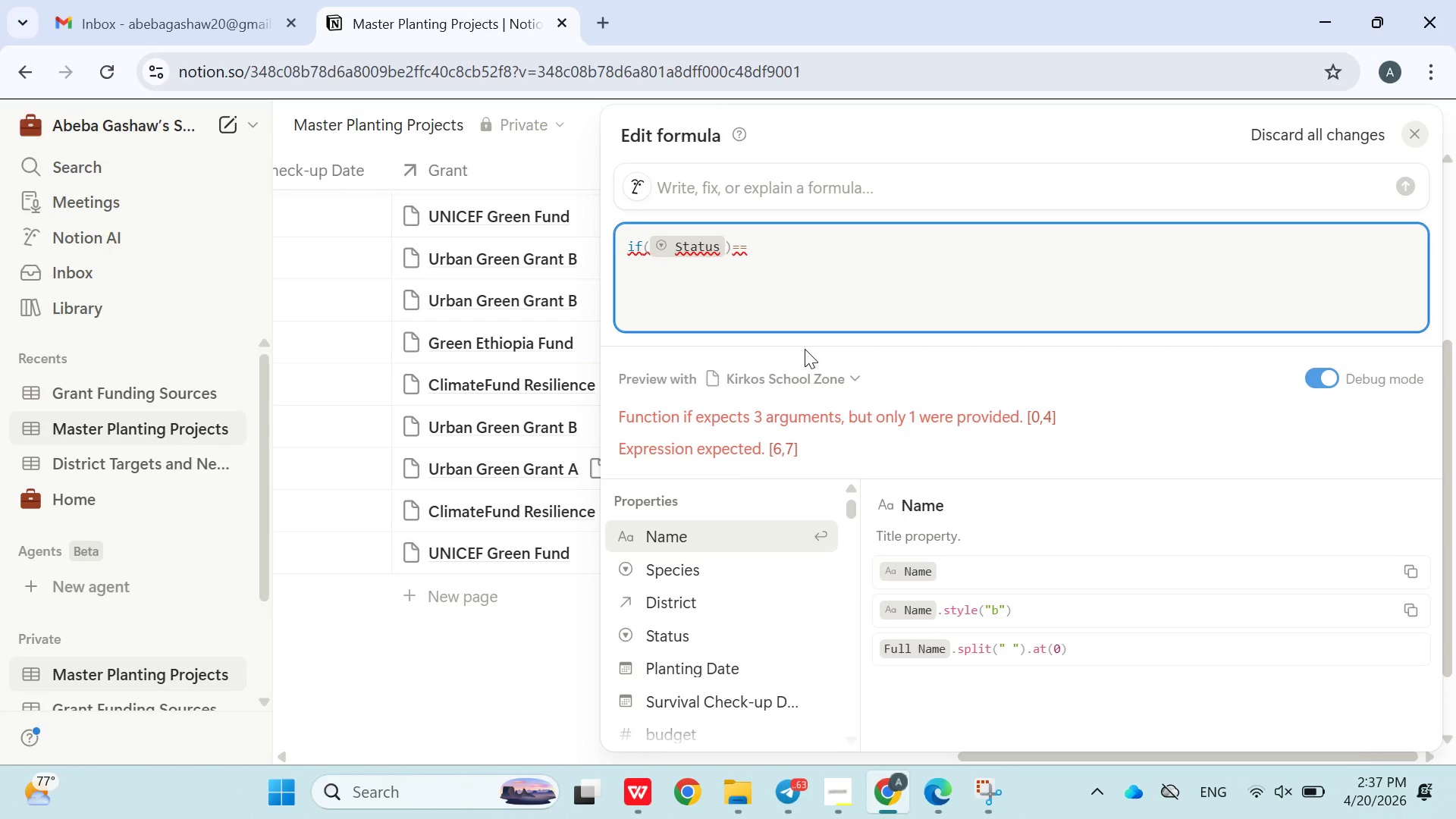 
key(Shift+0)
 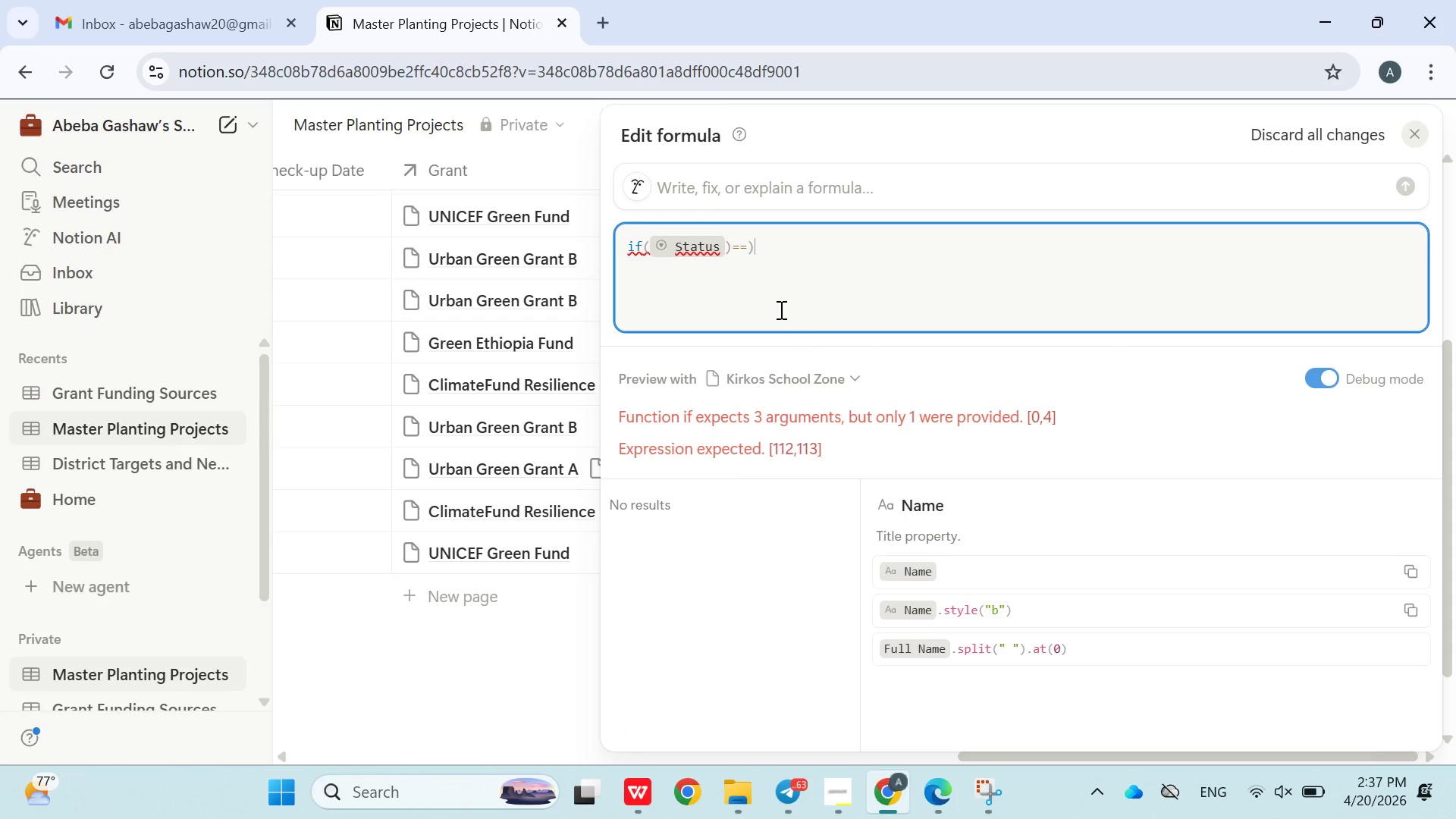 
left_click([765, 300])
 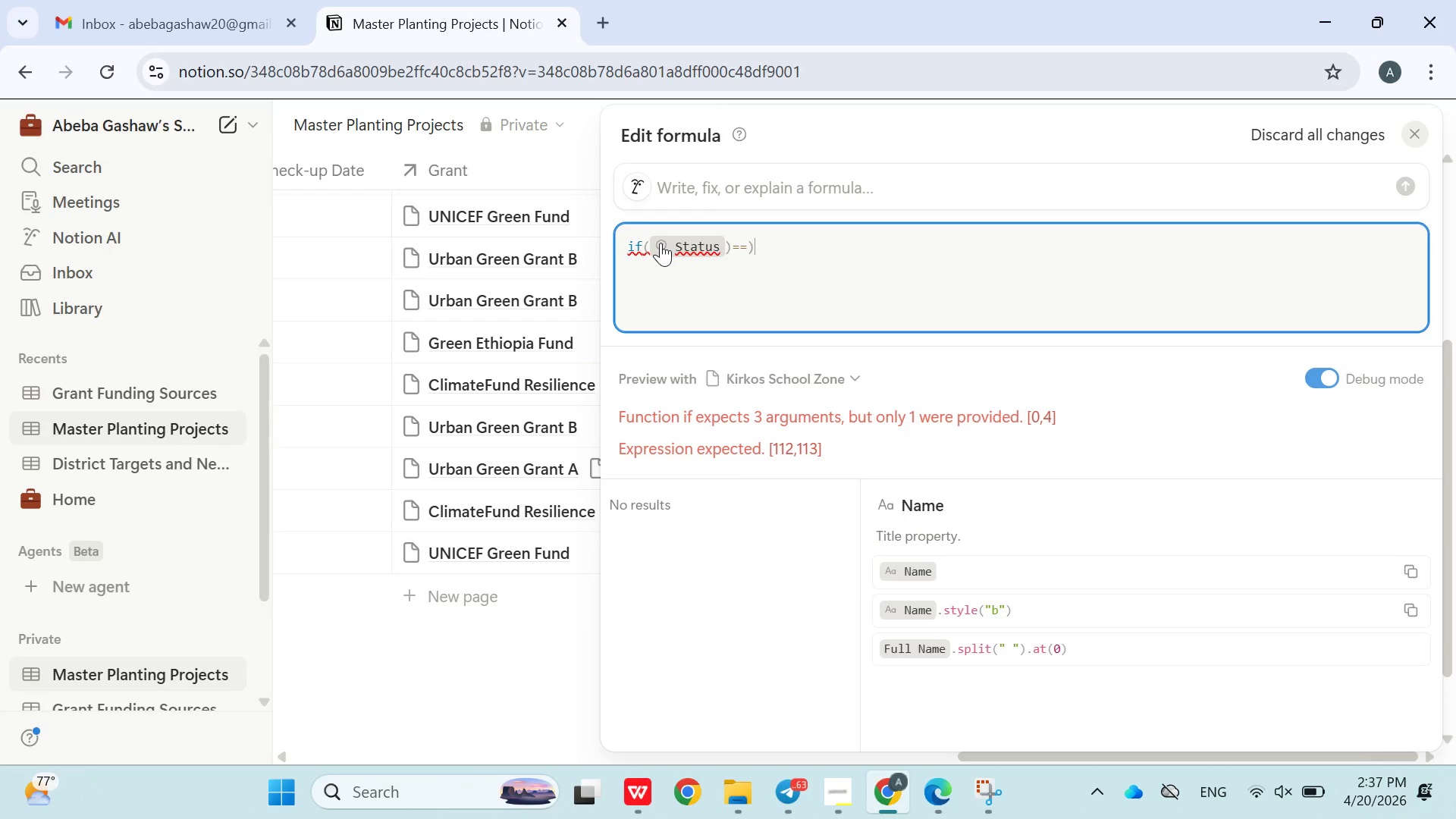 
left_click([783, 270])
 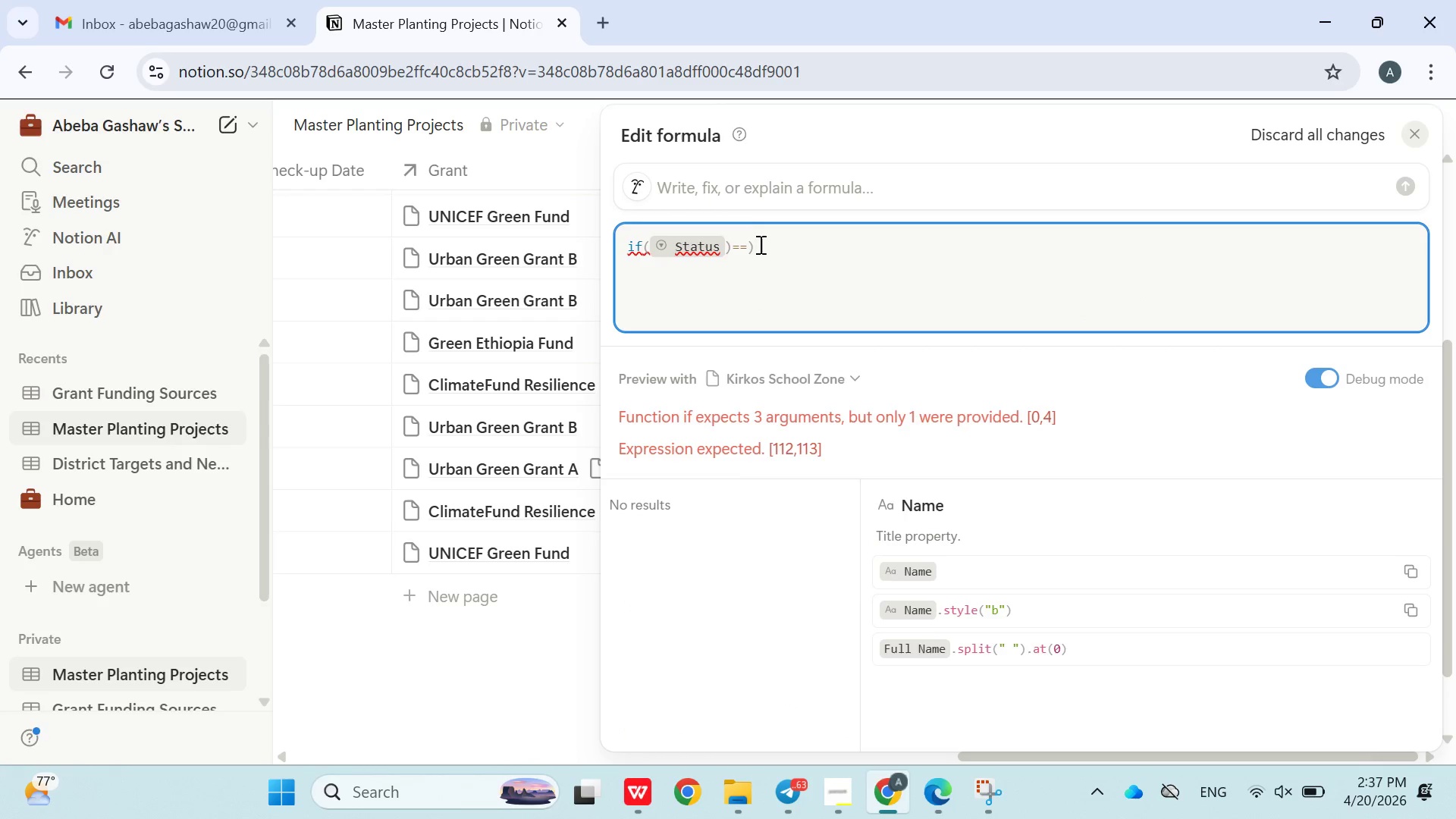 
left_click([745, 249])
 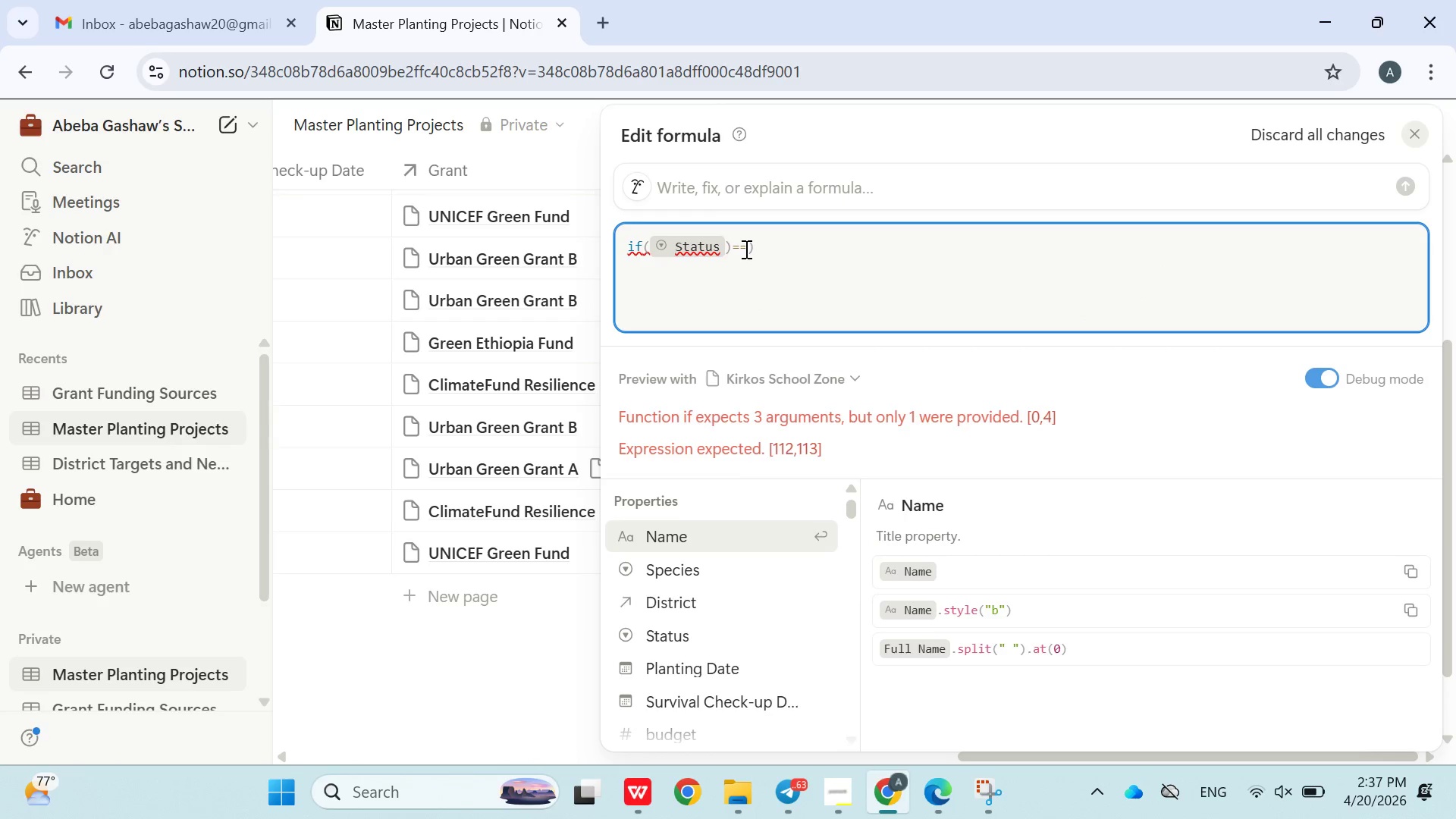 
key(ArrowRight)
 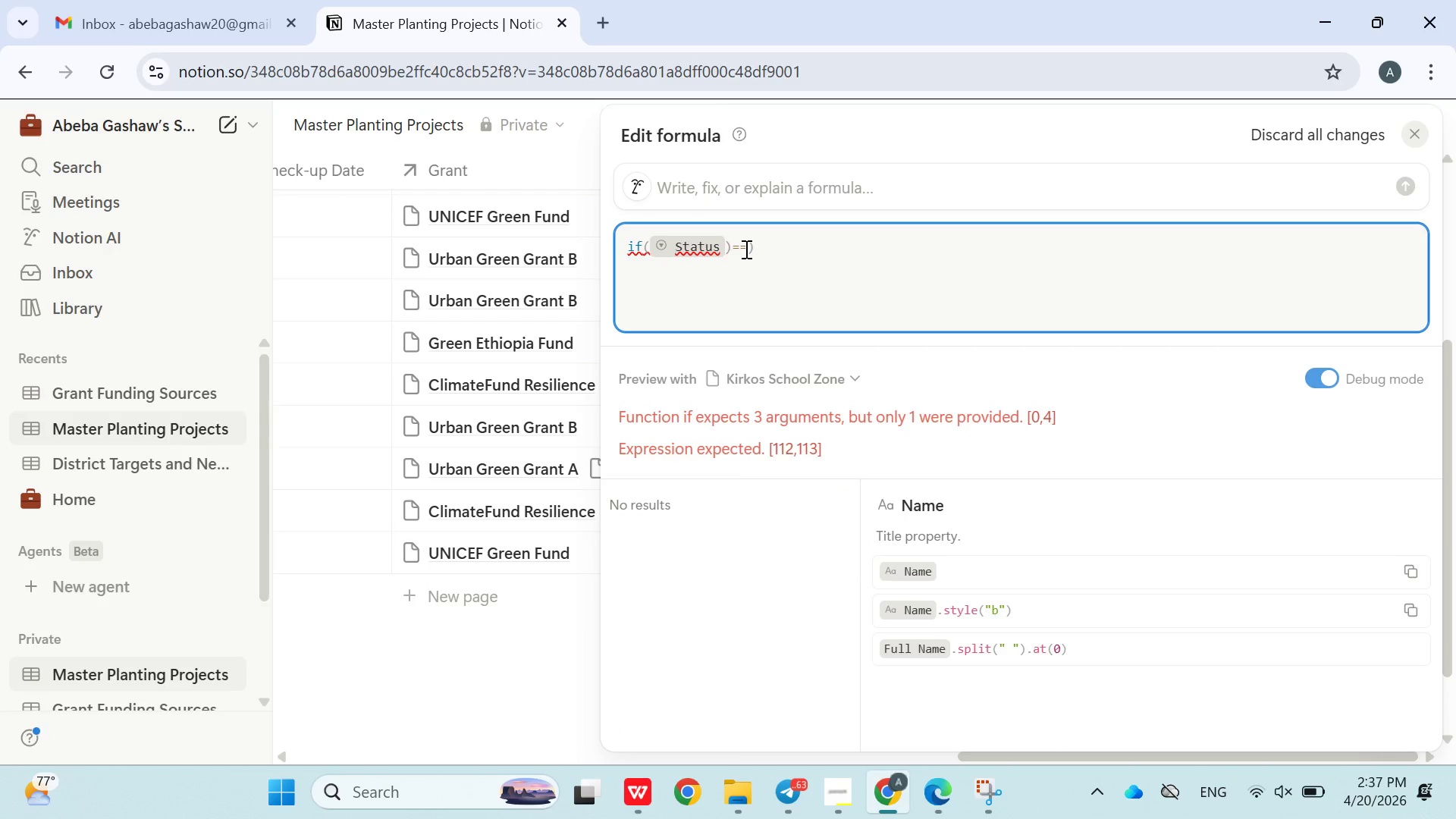 
key(ArrowLeft)
 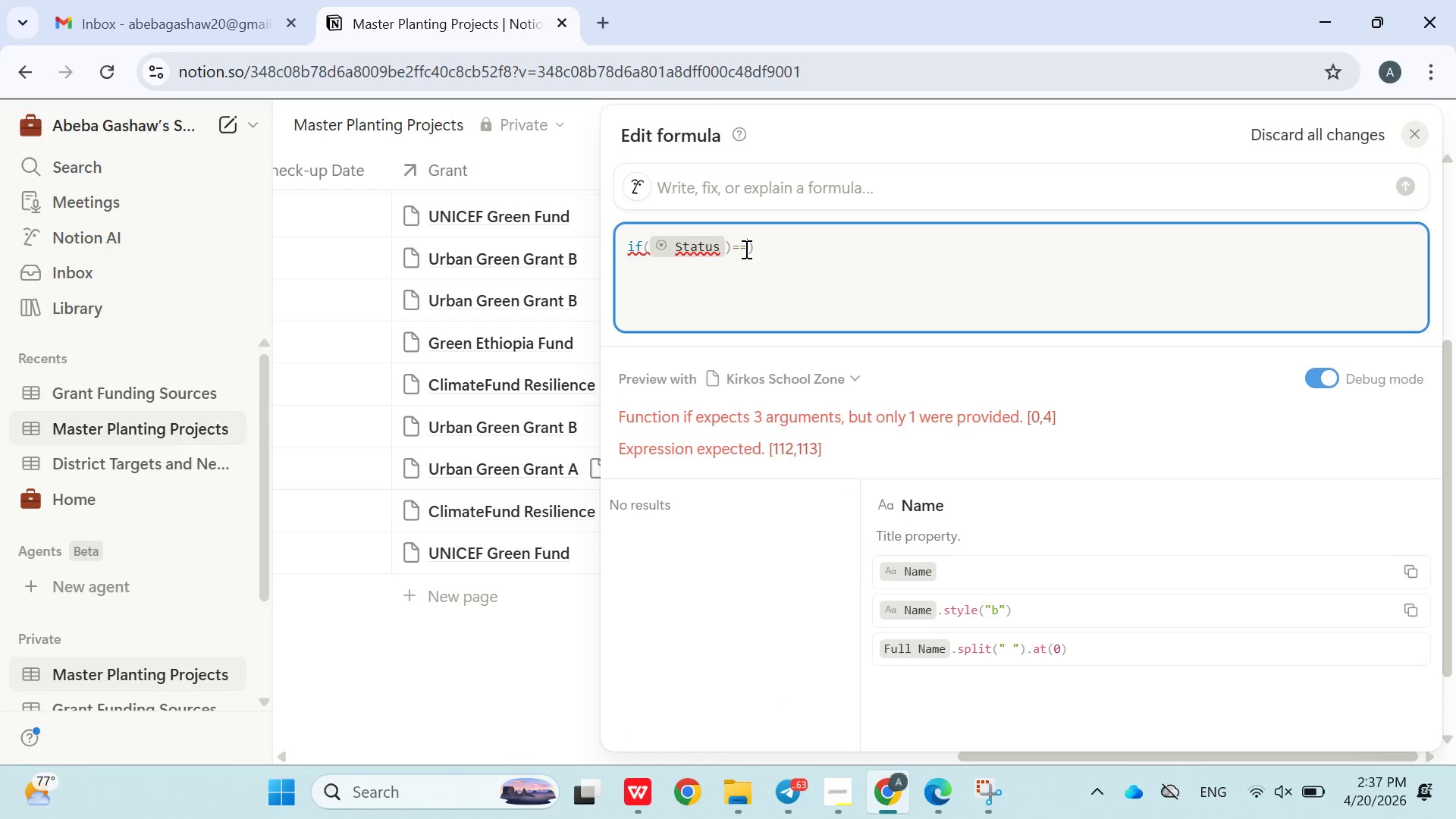 
key(Shift+Quote)
 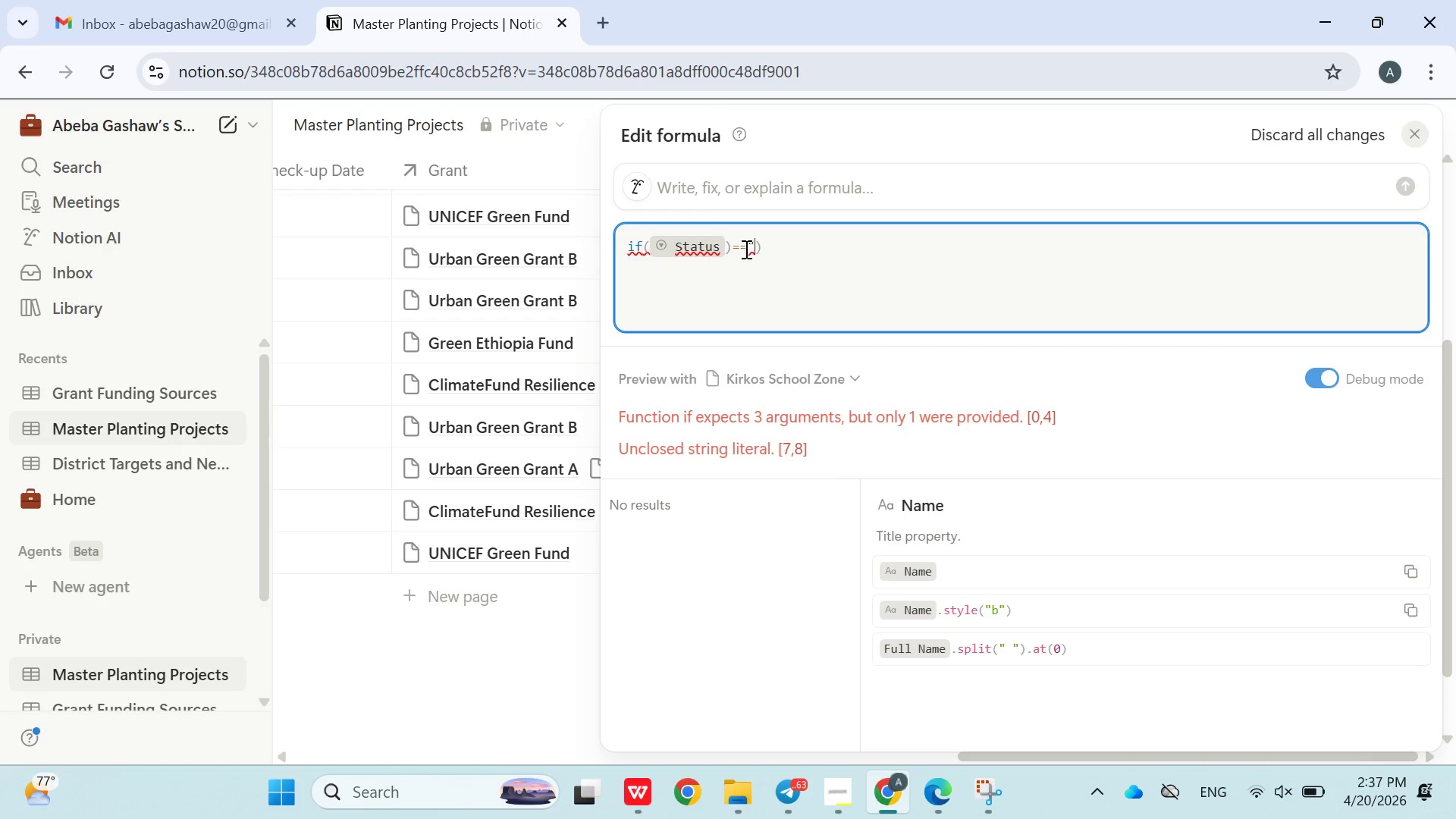 
key(Shift+Quote)
 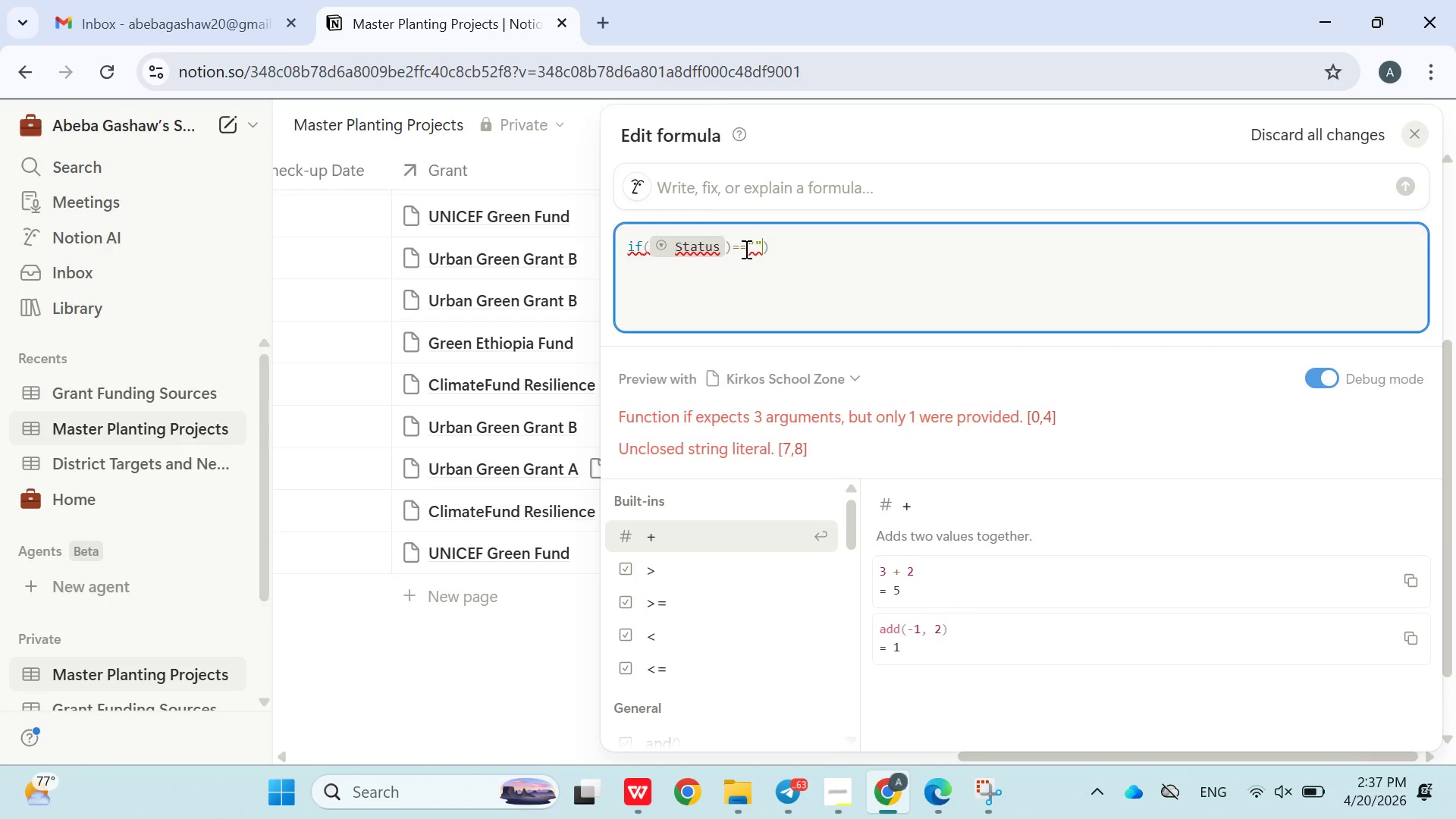 
key(ArrowLeft)
 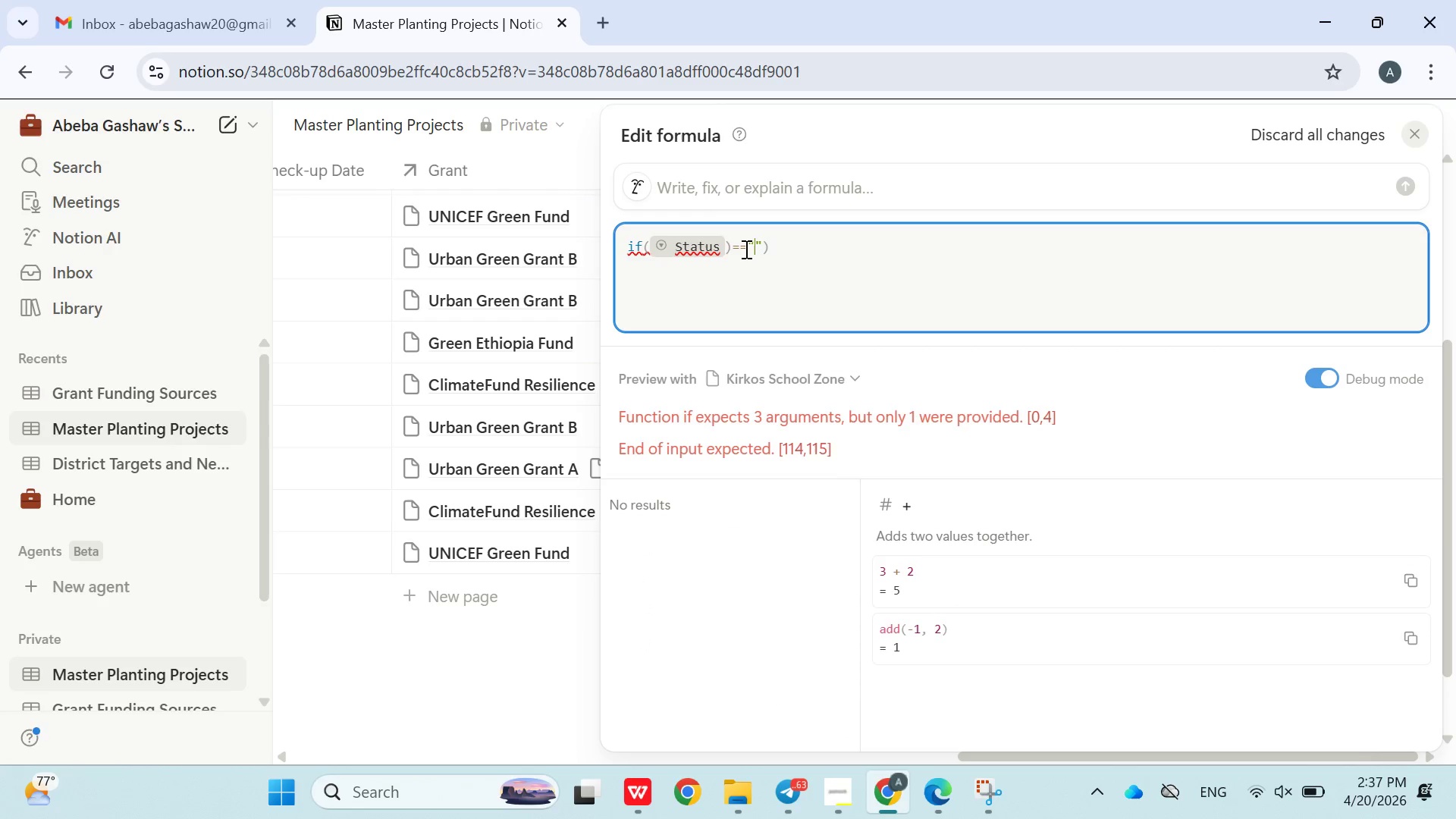 
type(Complete)
 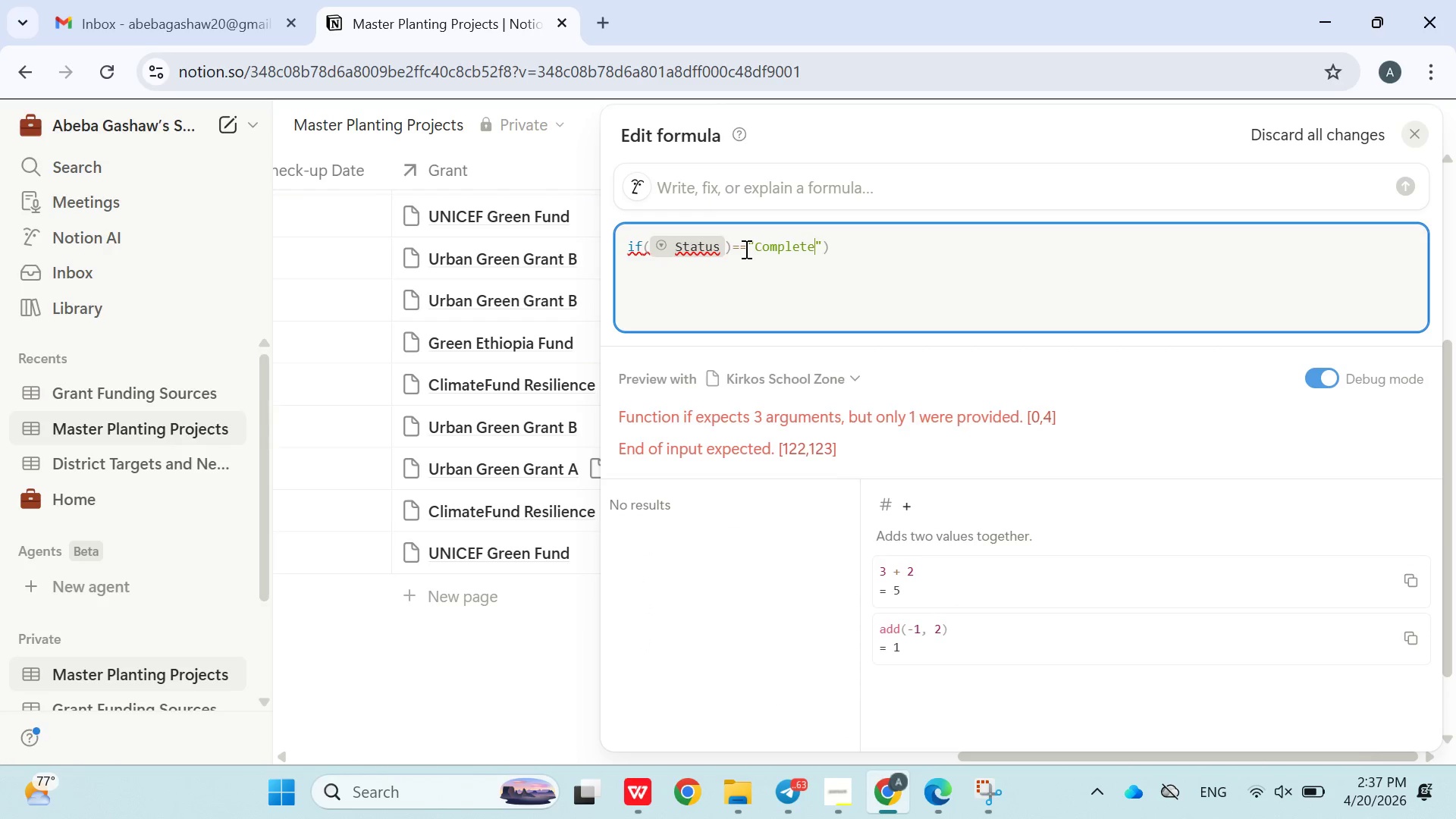 
key(ArrowRight)
 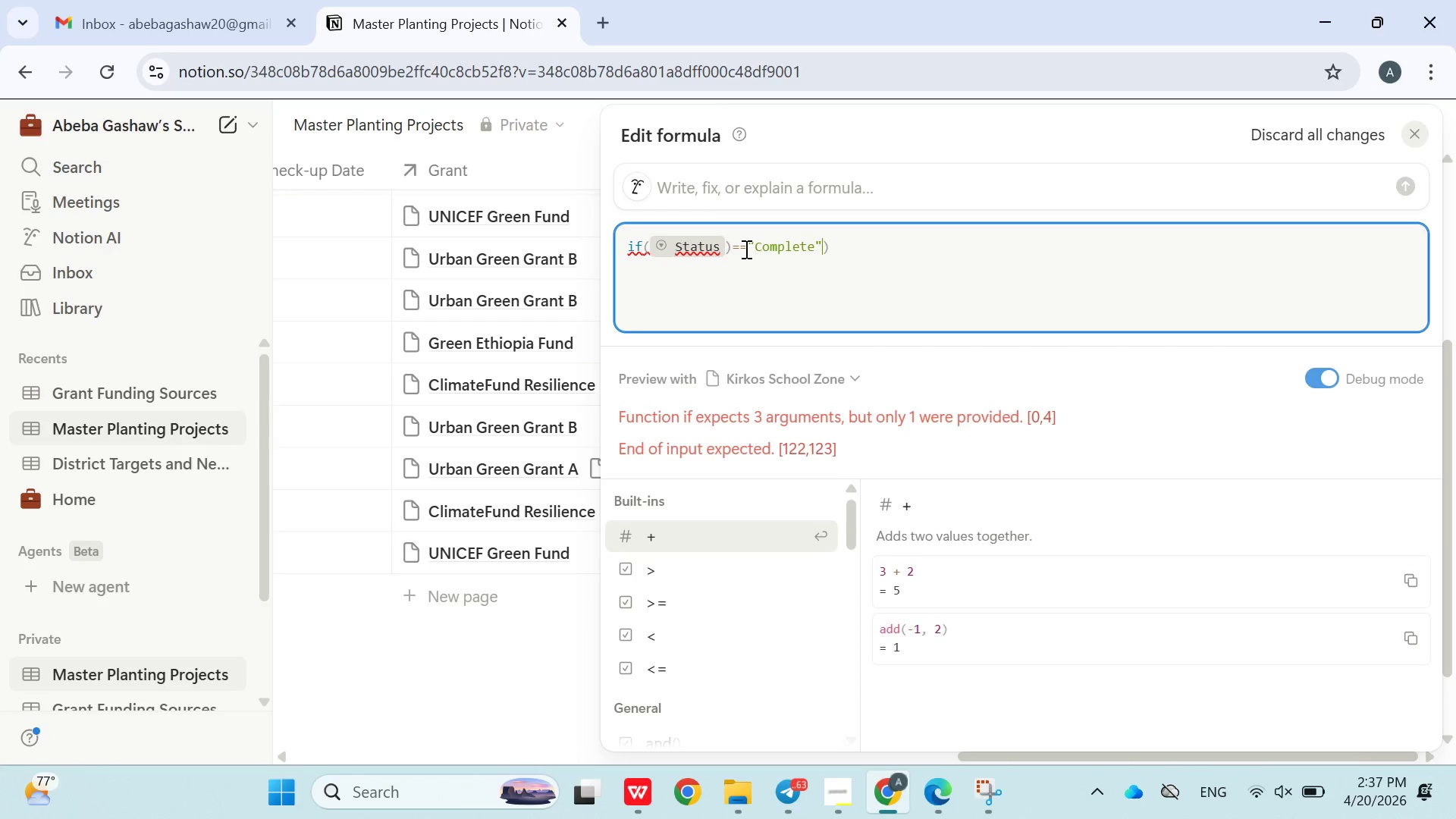 
key(Comma)
 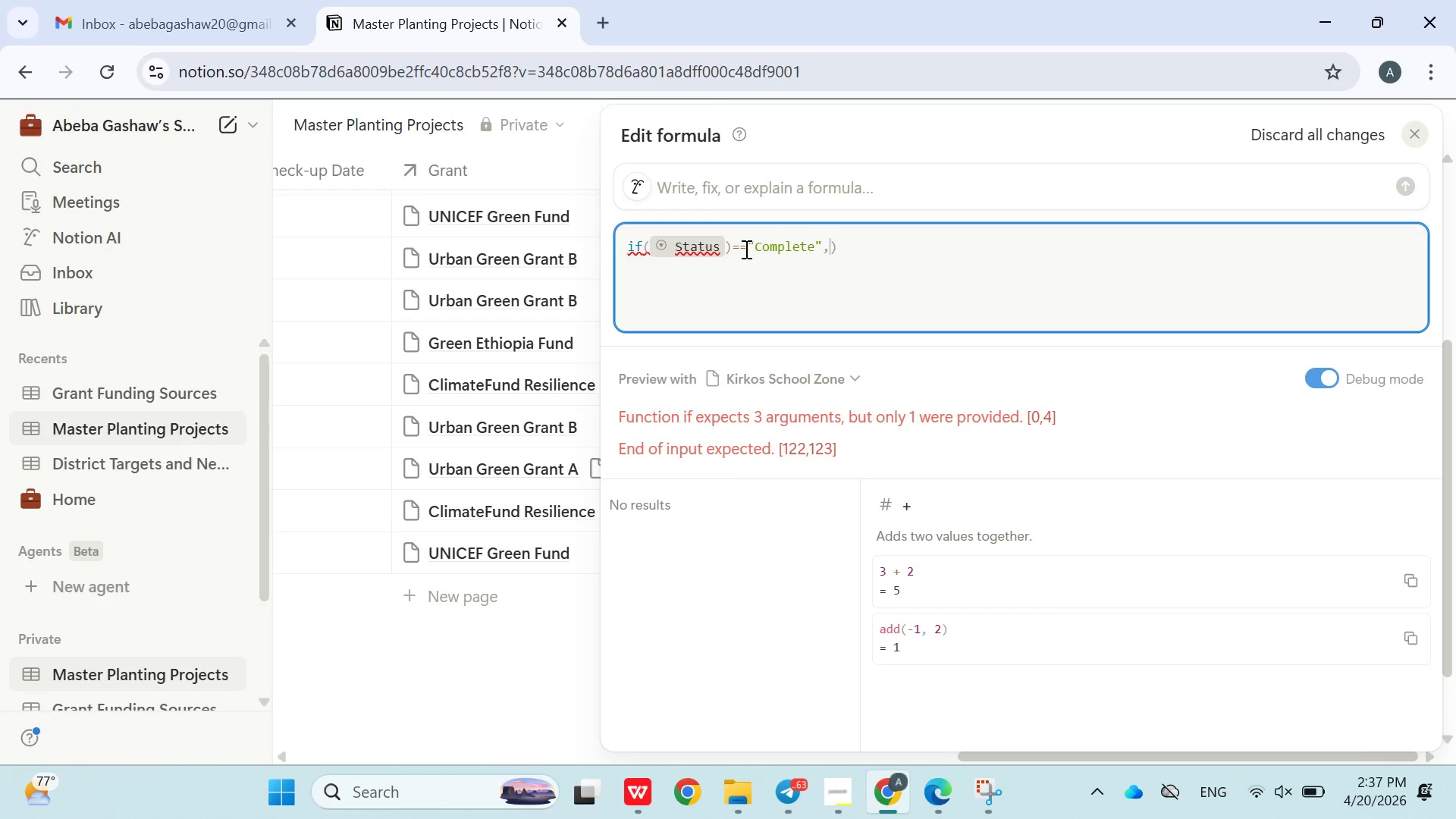 
type(dateAdd())
key(Backspace)
type())
 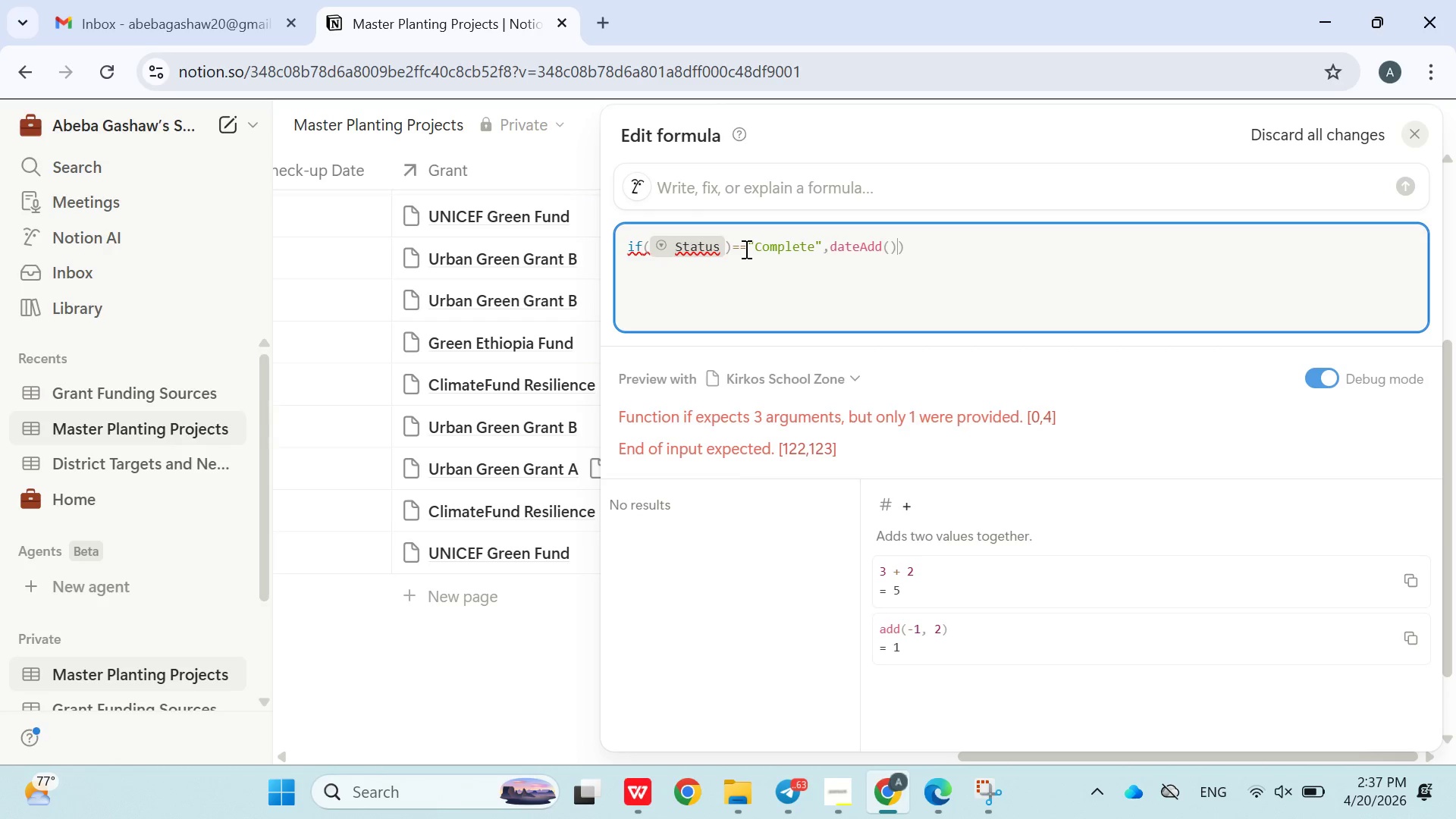 
key(ArrowLeft)
 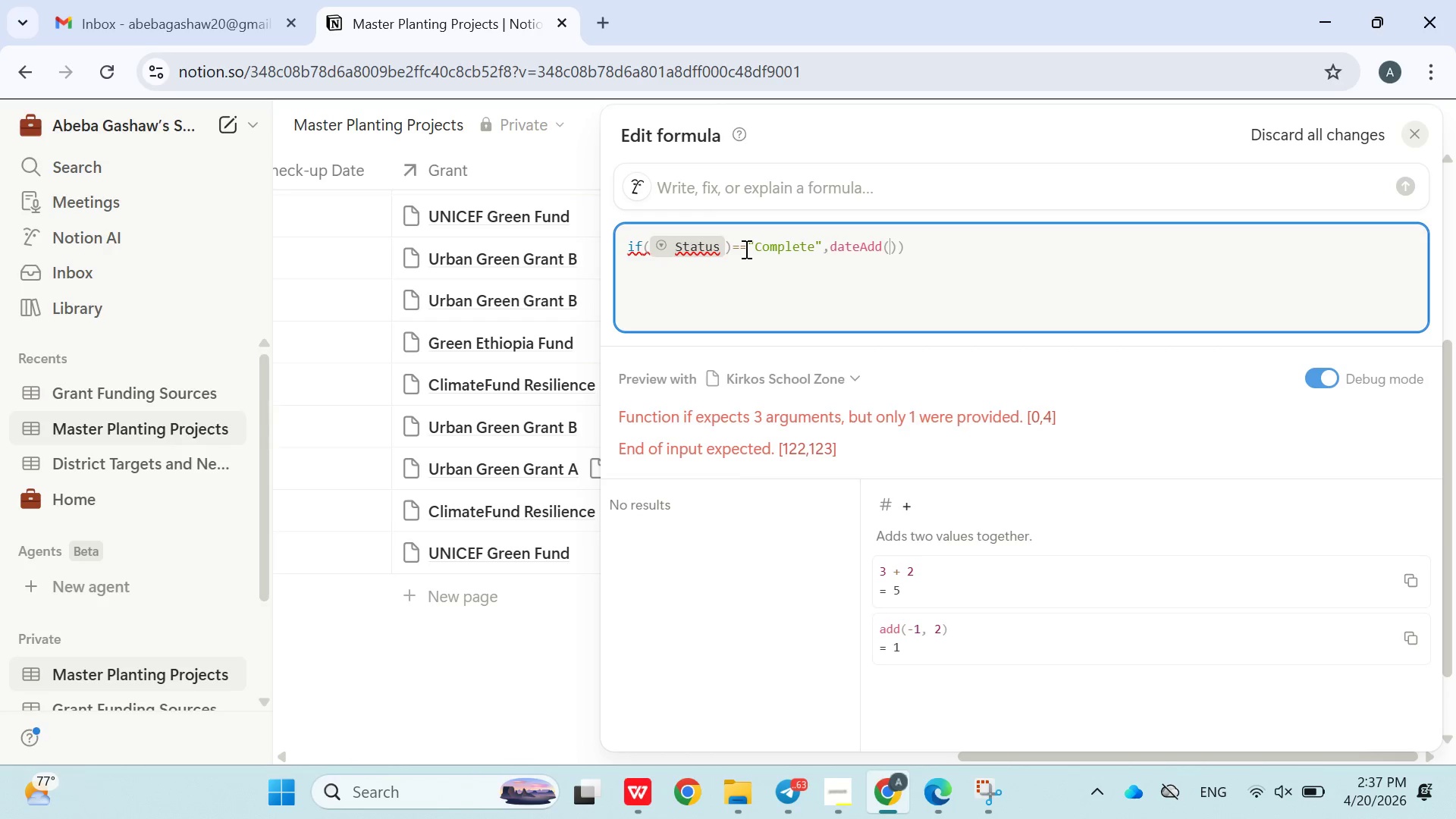 
type("")
key(Backspace)
key(Backspace)
type(prop())
 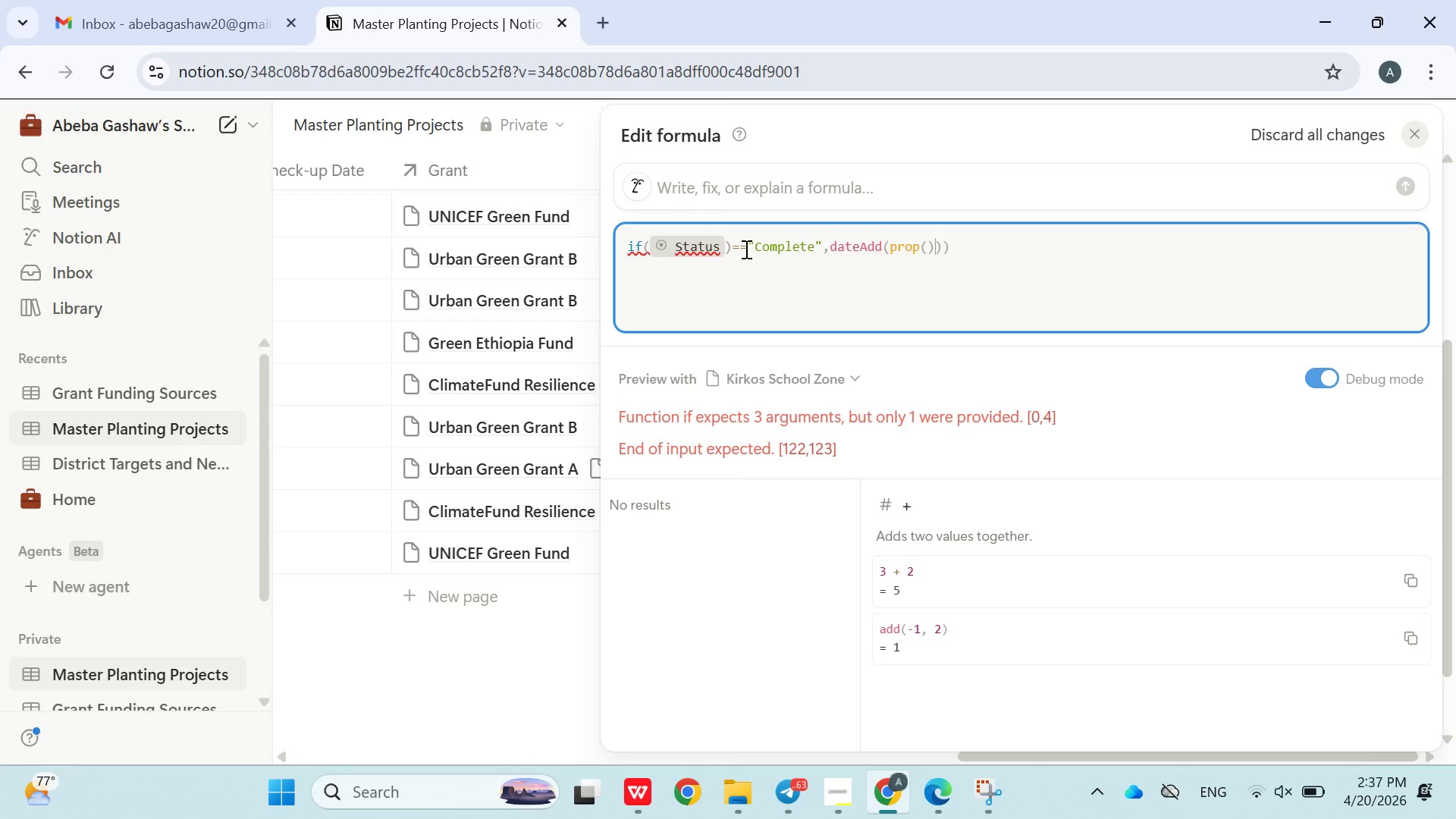 
key(ArrowLeft)
 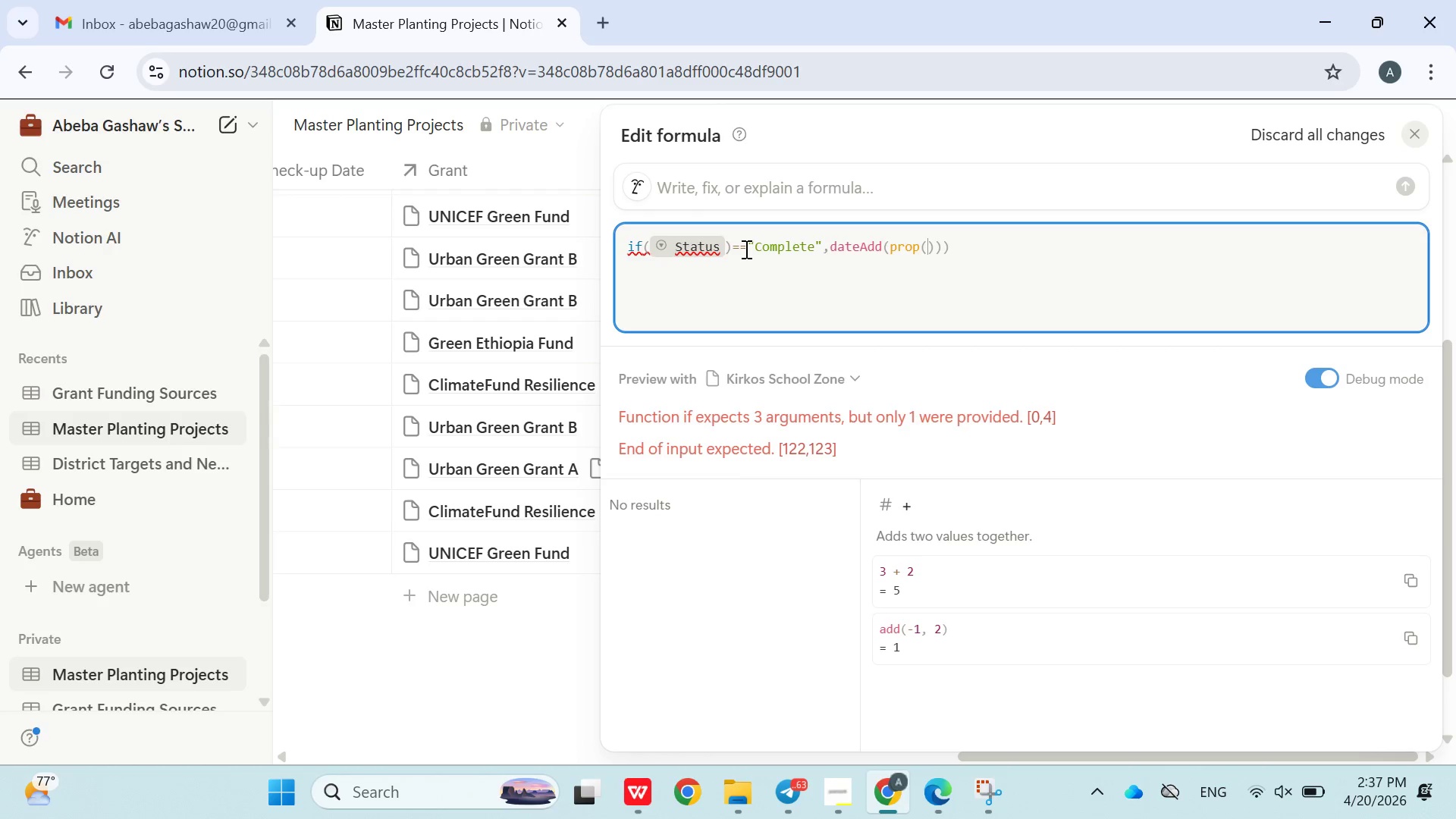 
key(Shift+Quote)
 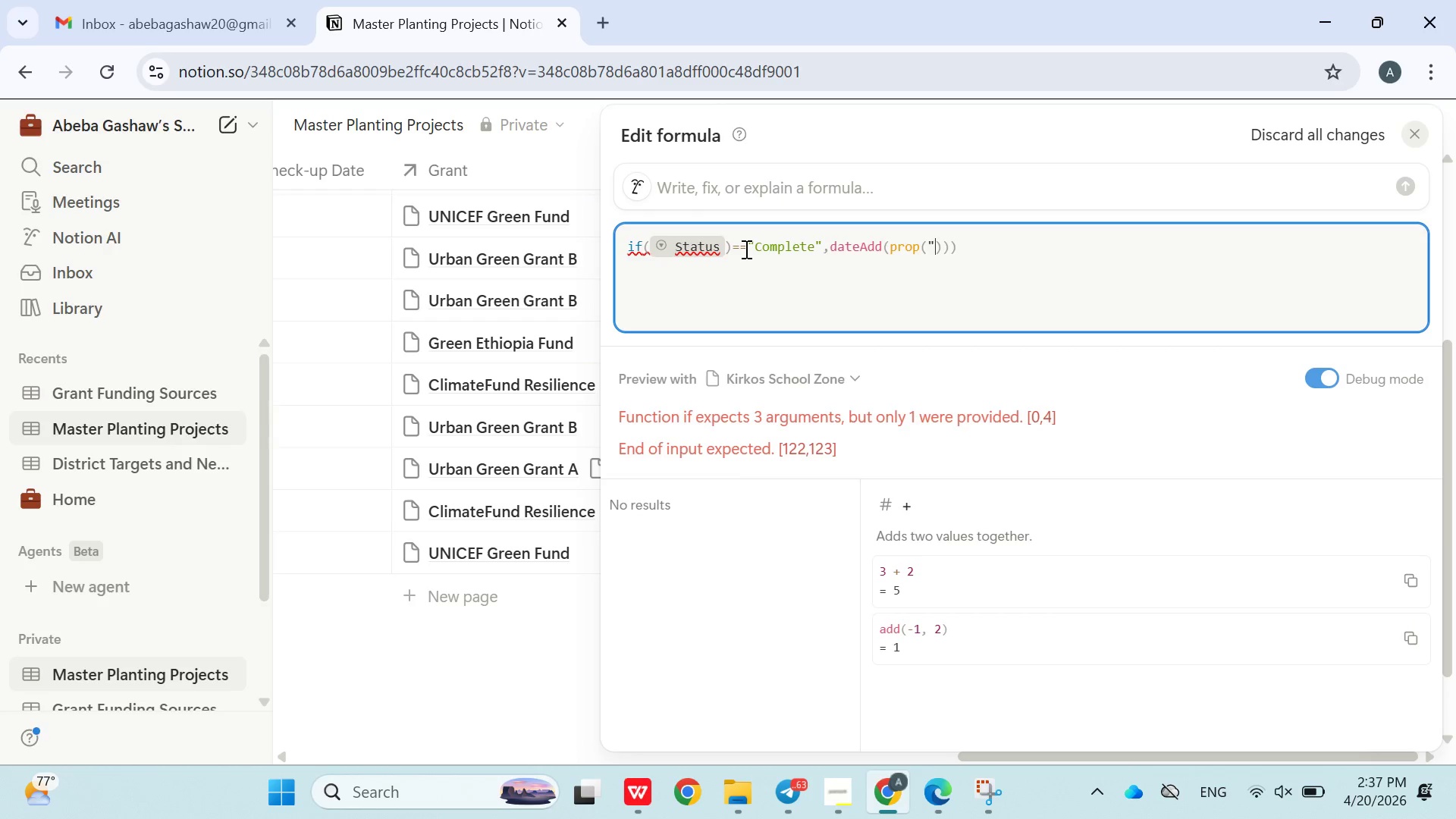 
key(Shift+Quote)
 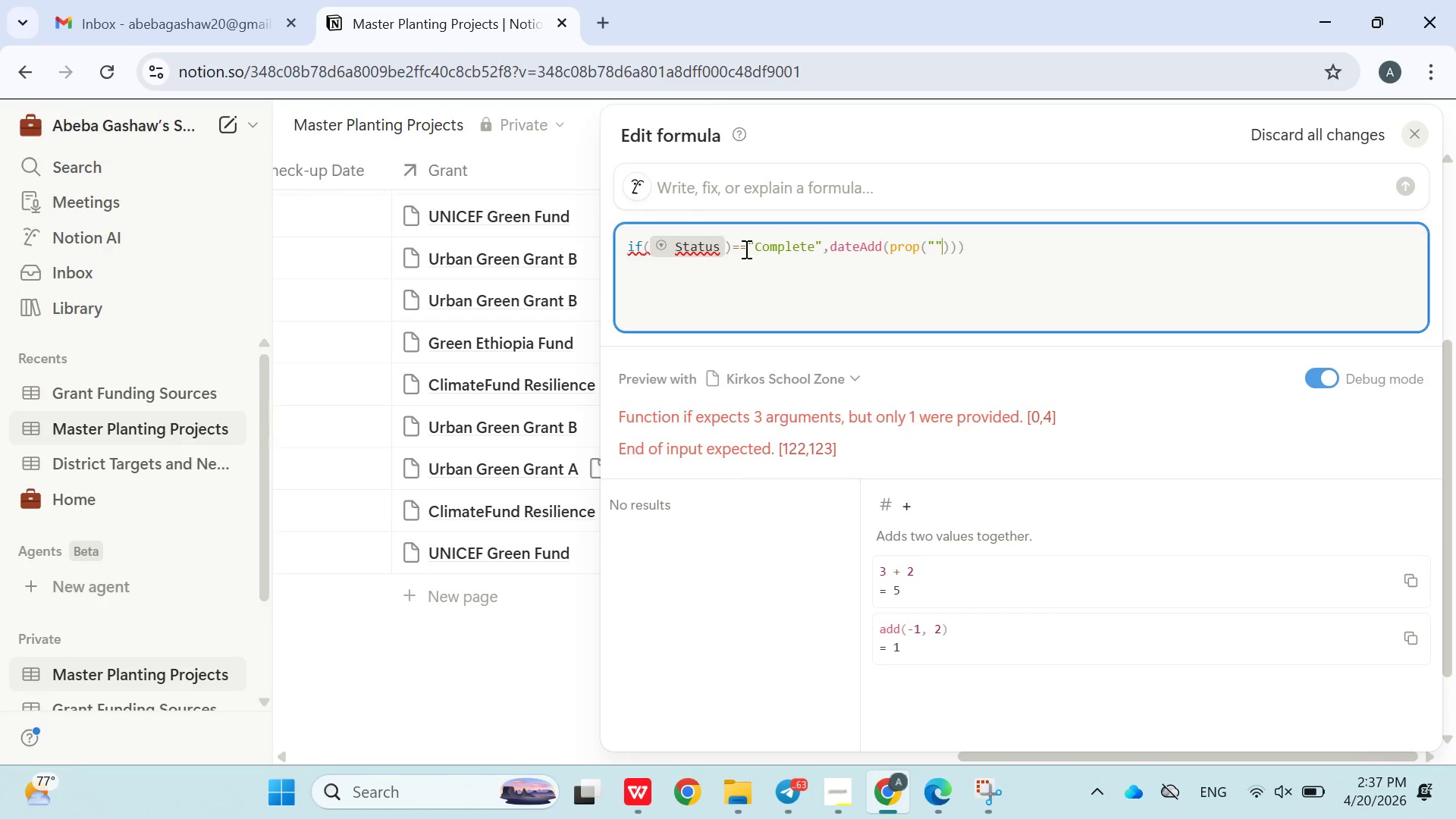 
key(ArrowLeft)
 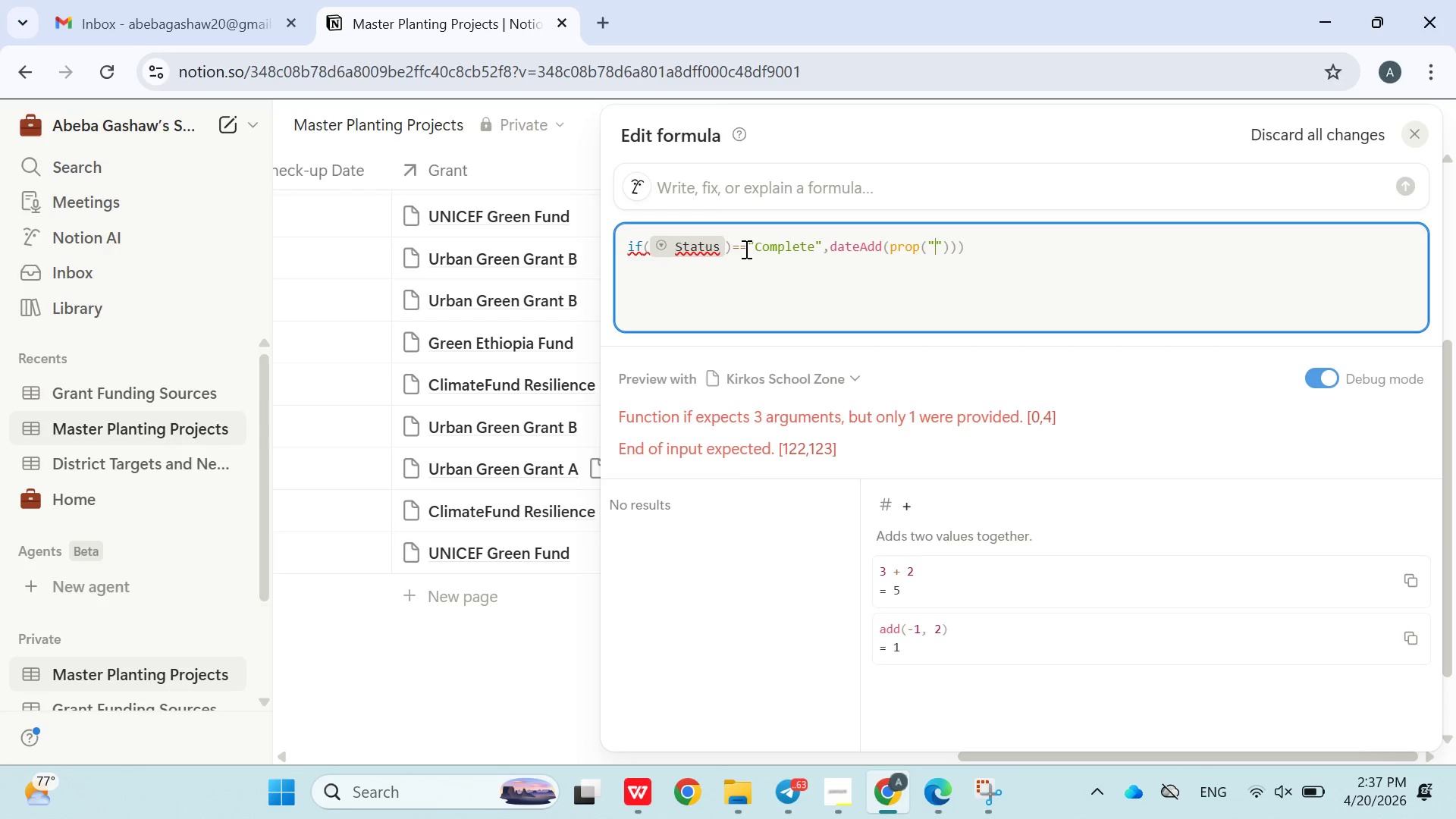 
type(Planting Date)
 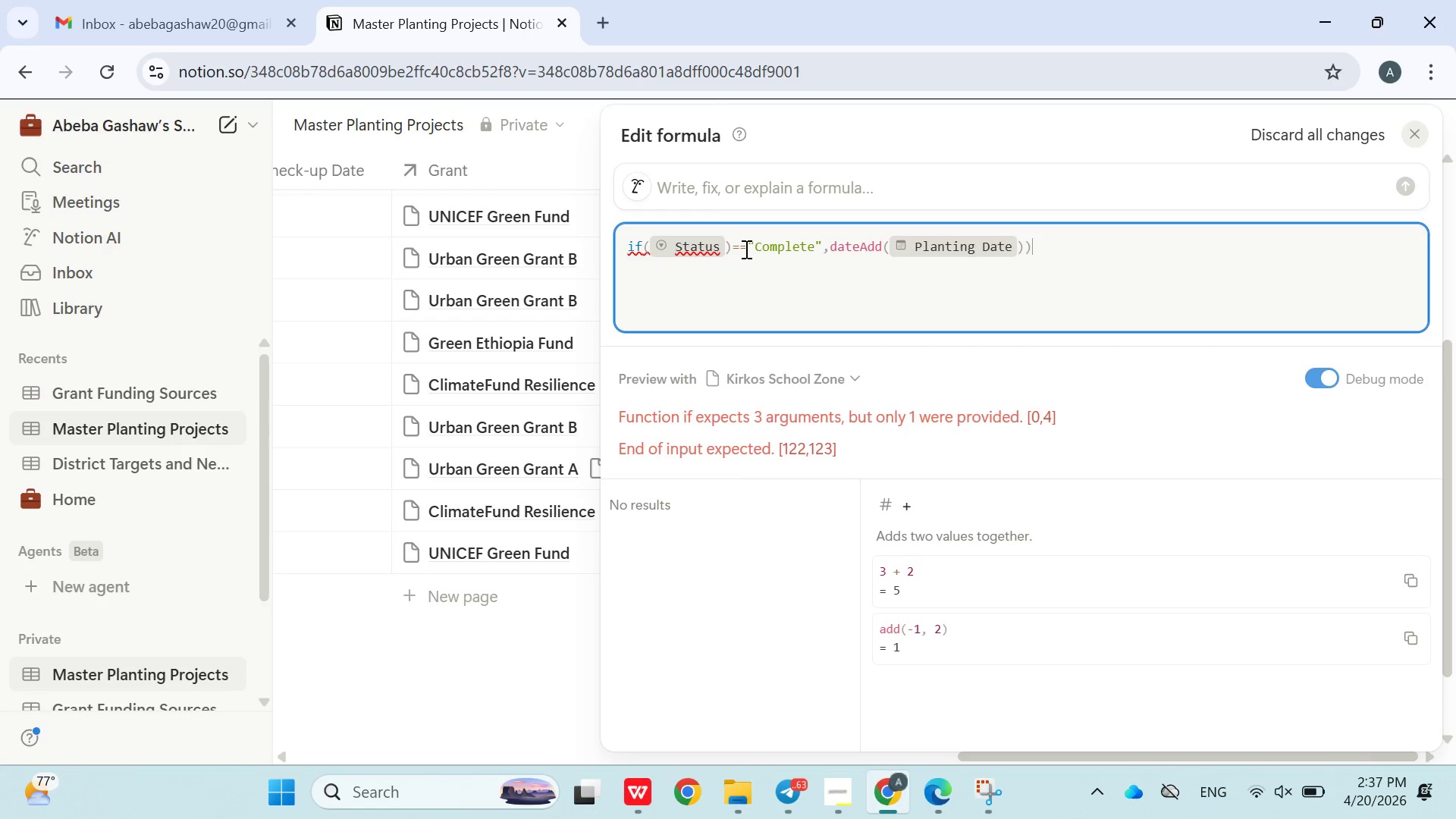 
key(ArrowRight)
 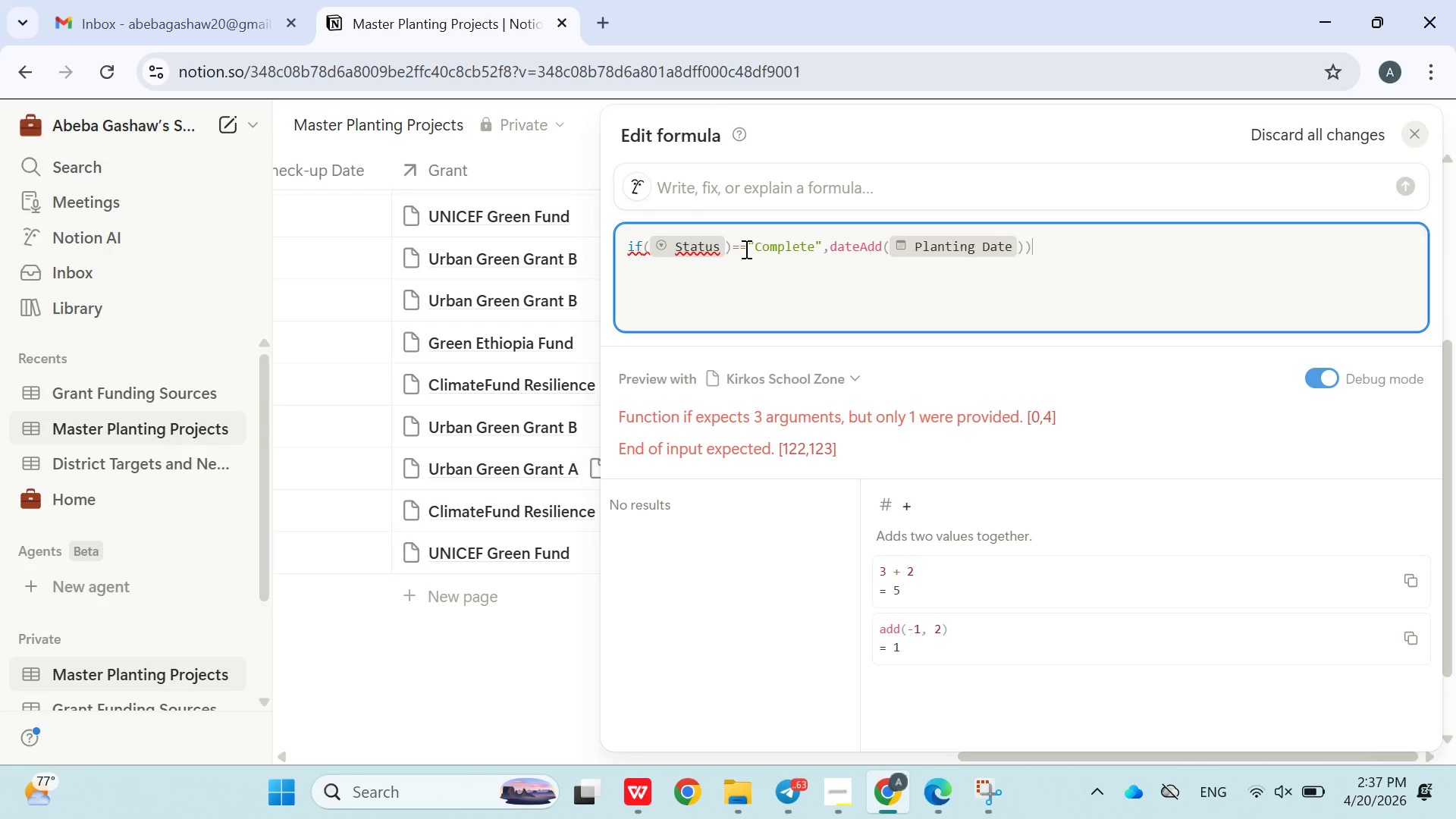 
key(ArrowLeft)
 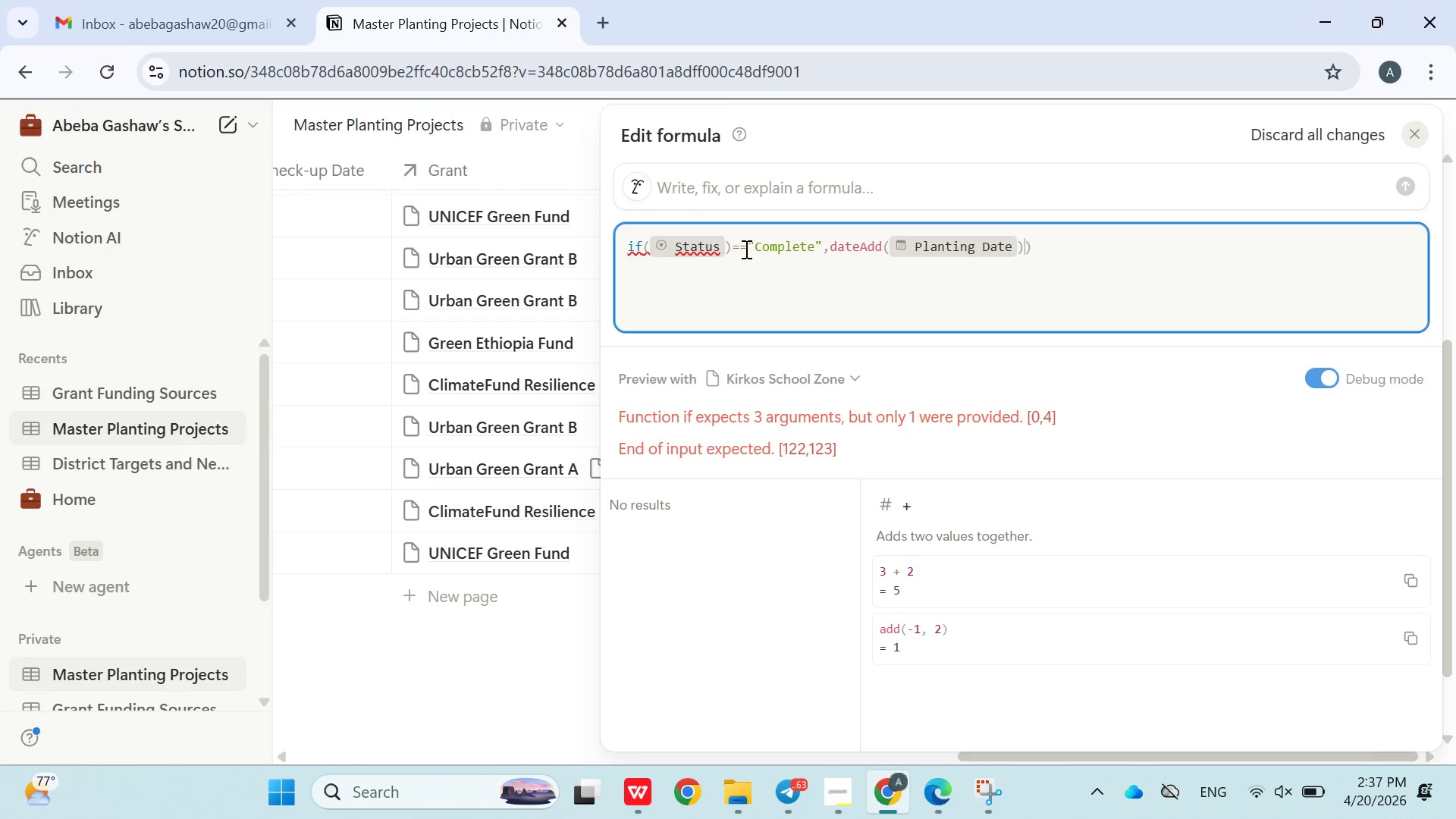 
key(Comma)
 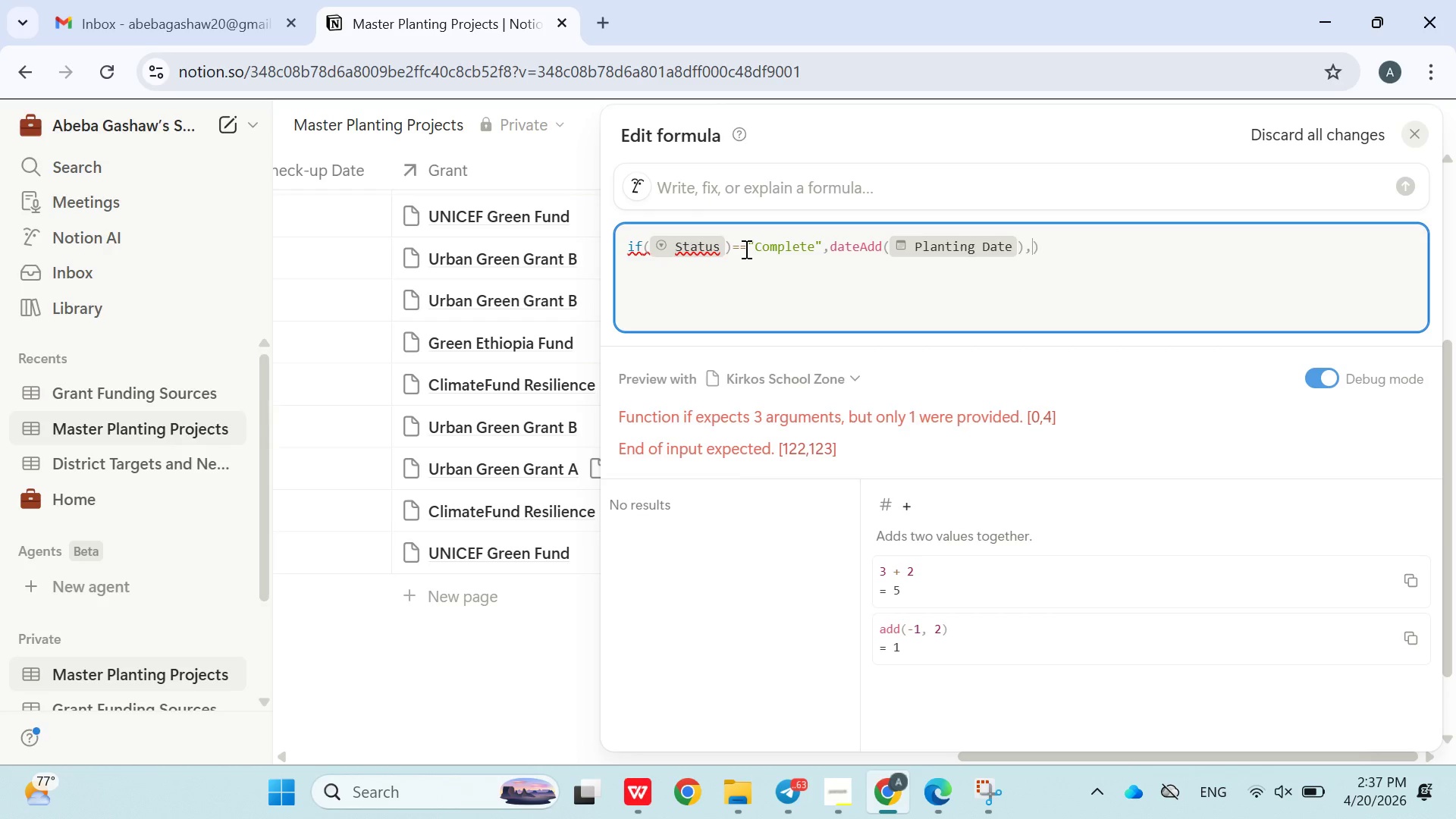 
key(6)
 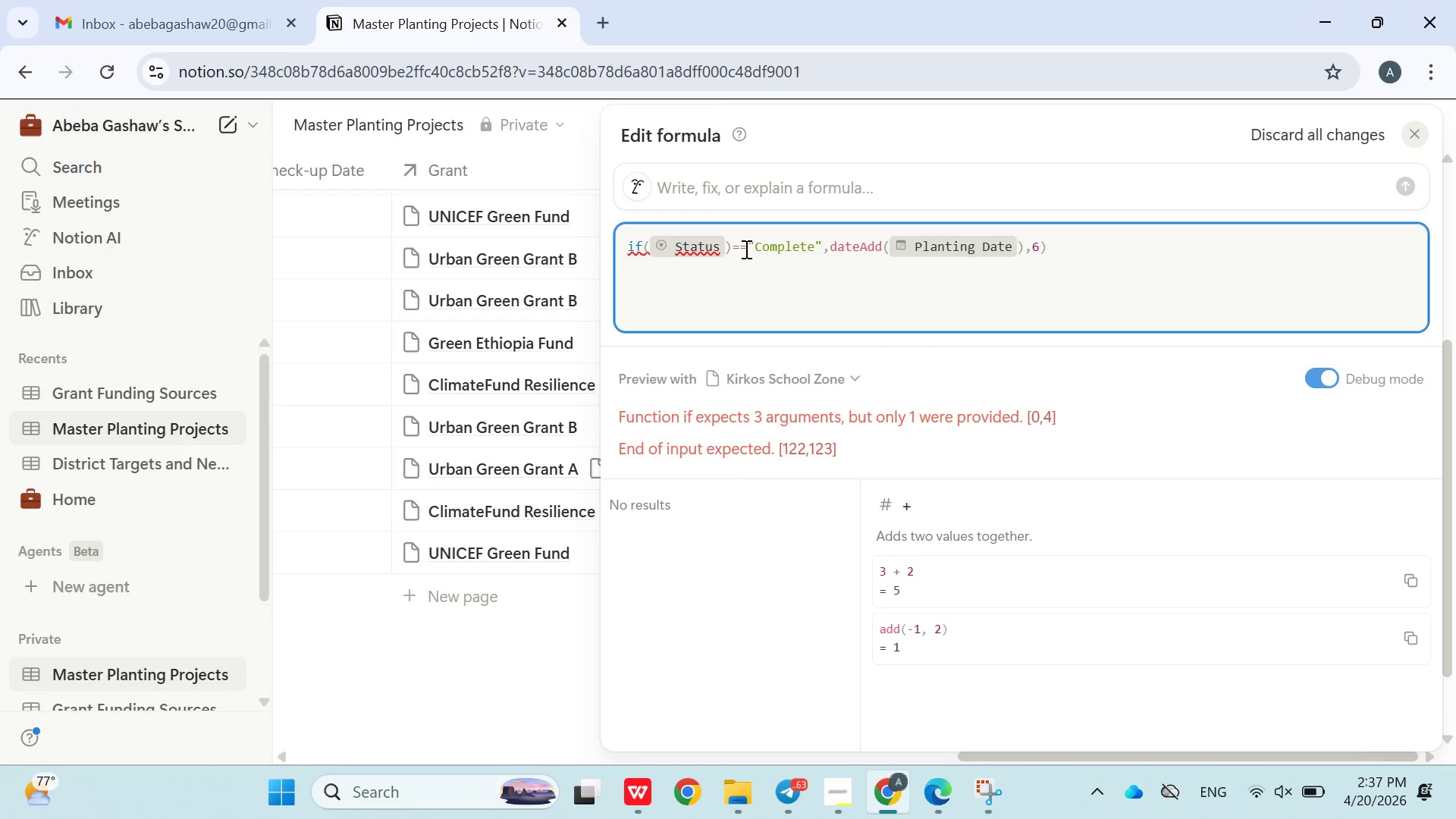 
key(Comma)
 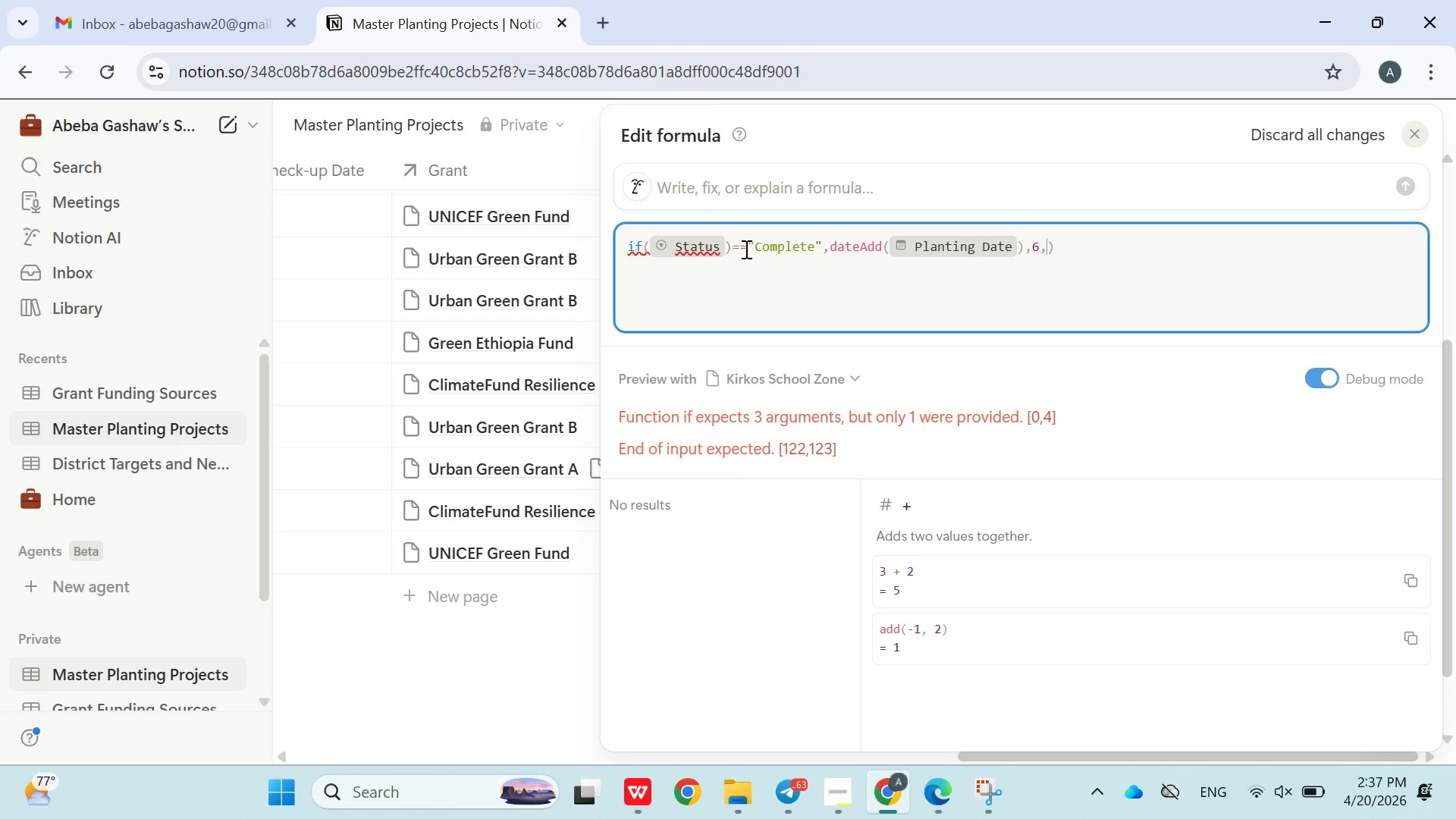 
key(Shift+Quote)
 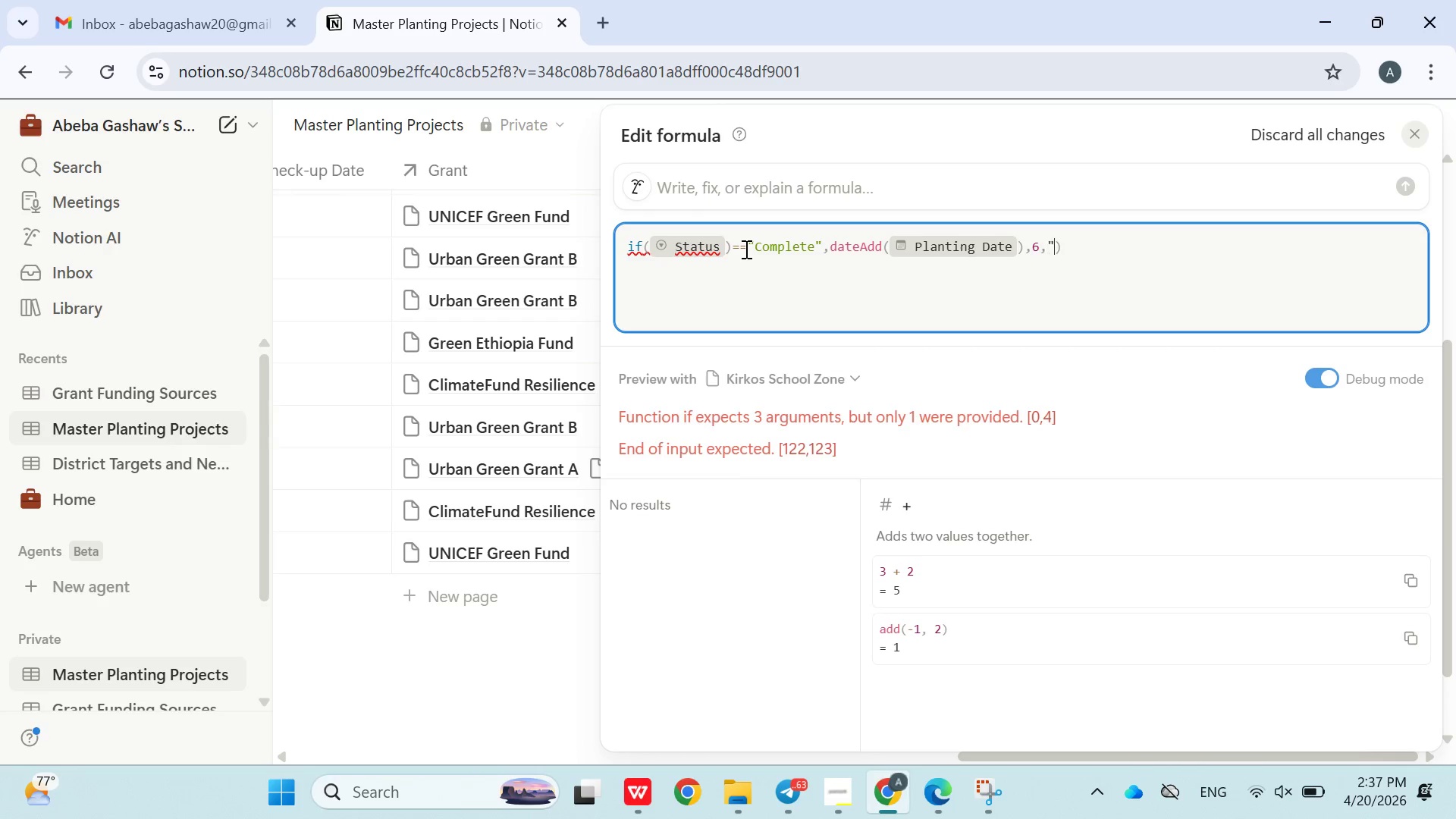 
key(Shift+Quote)
 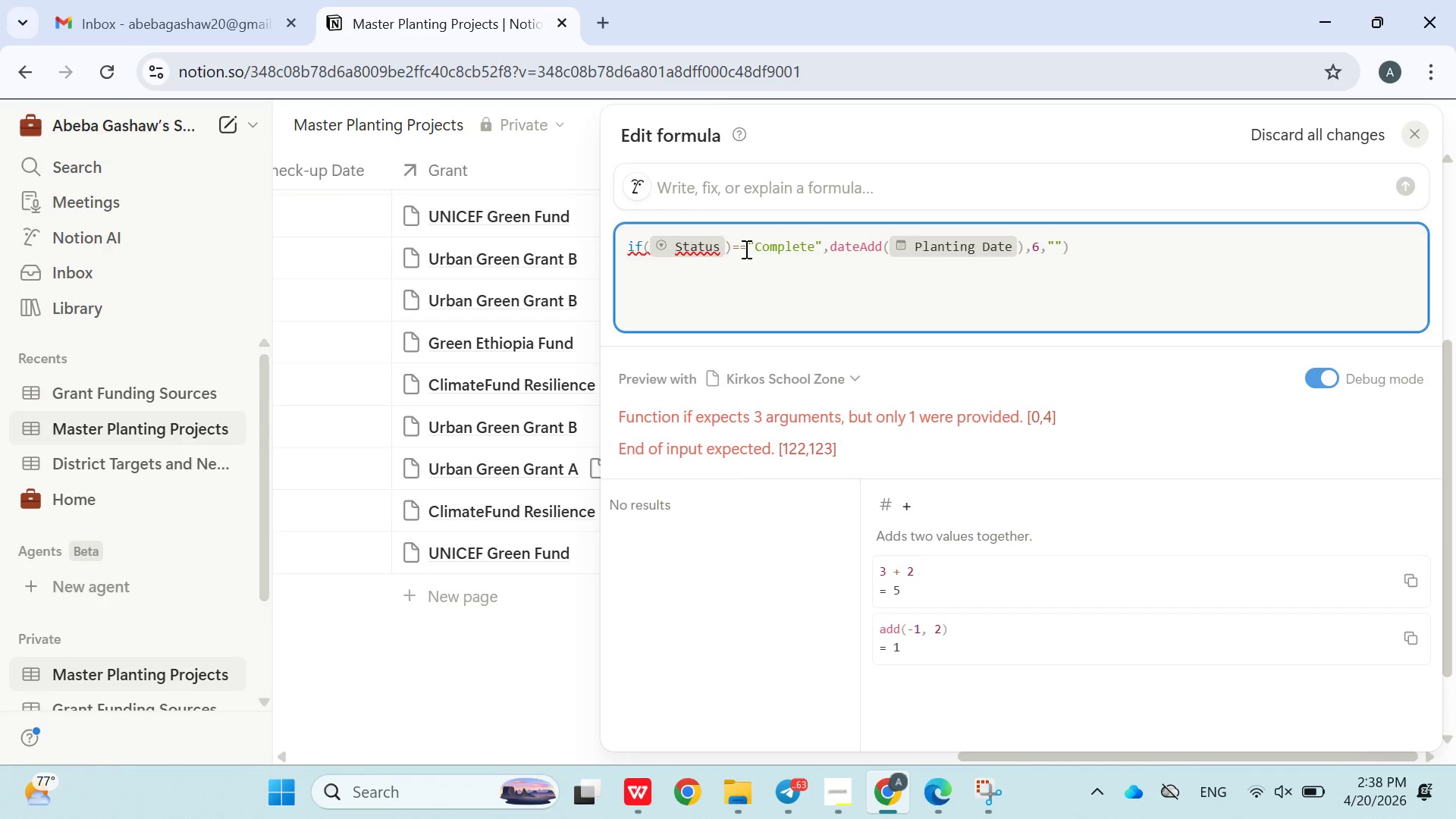 
key(ArrowLeft)
 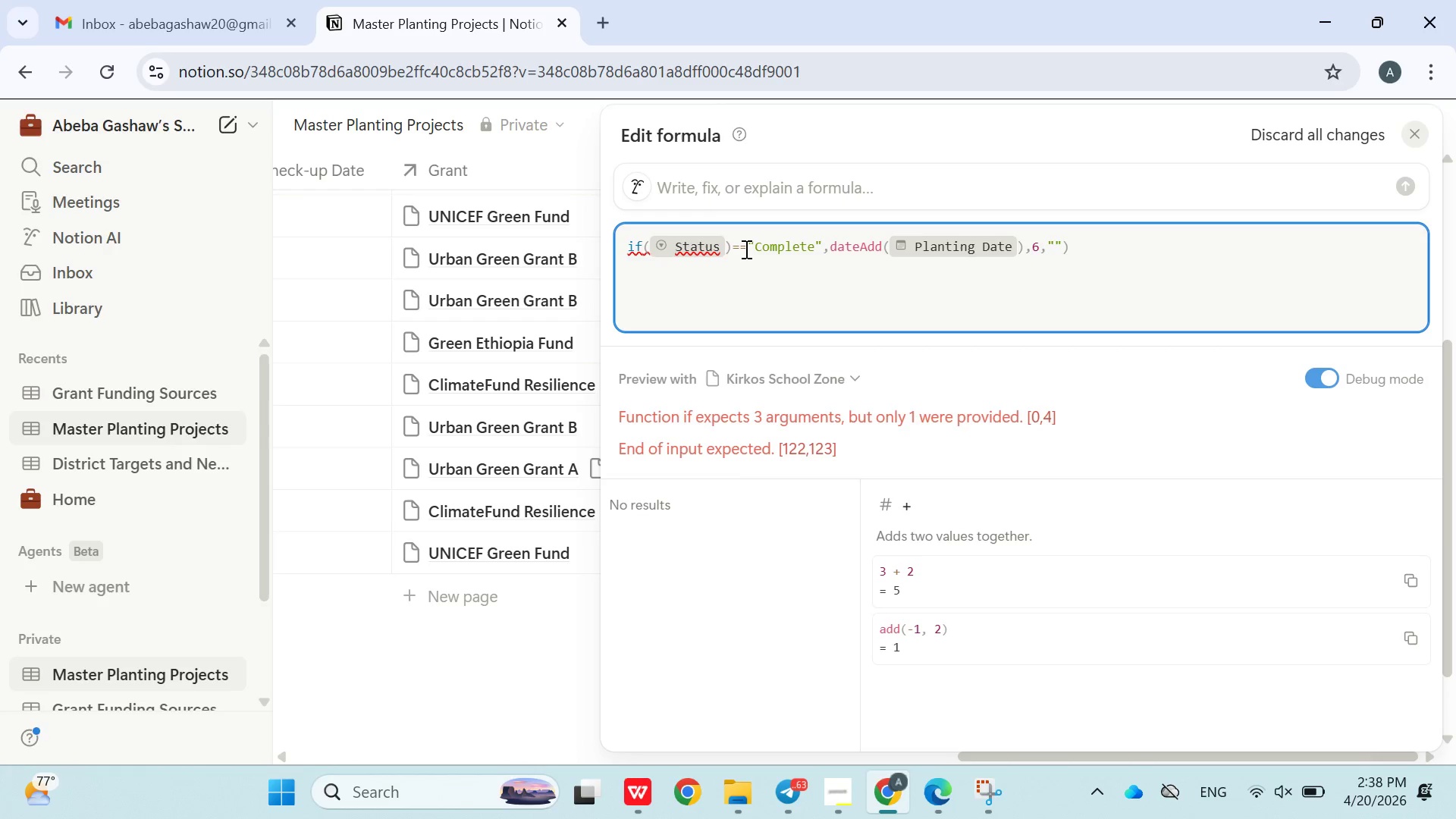 
type(months)
 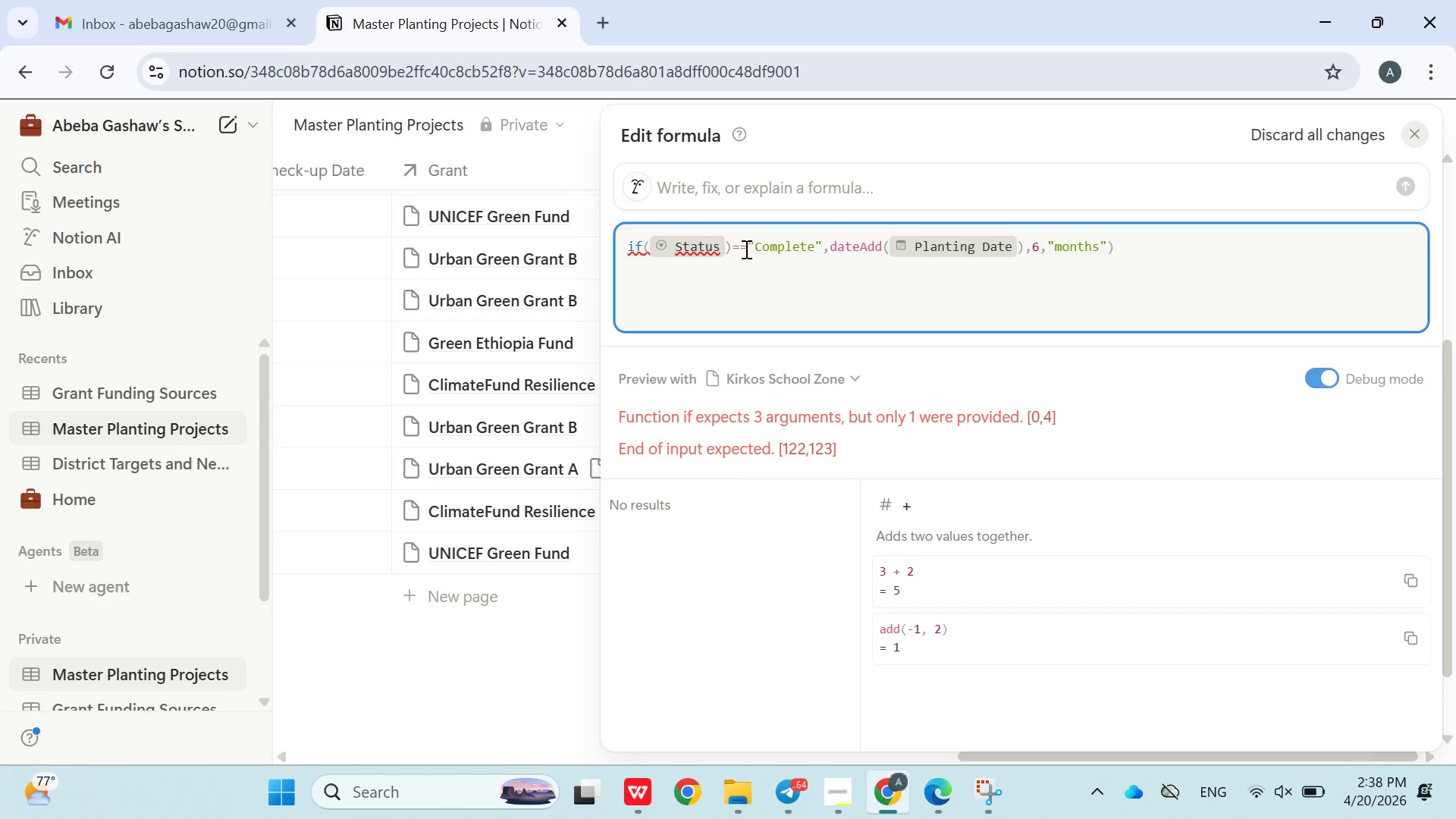 
key(ArrowRight)
 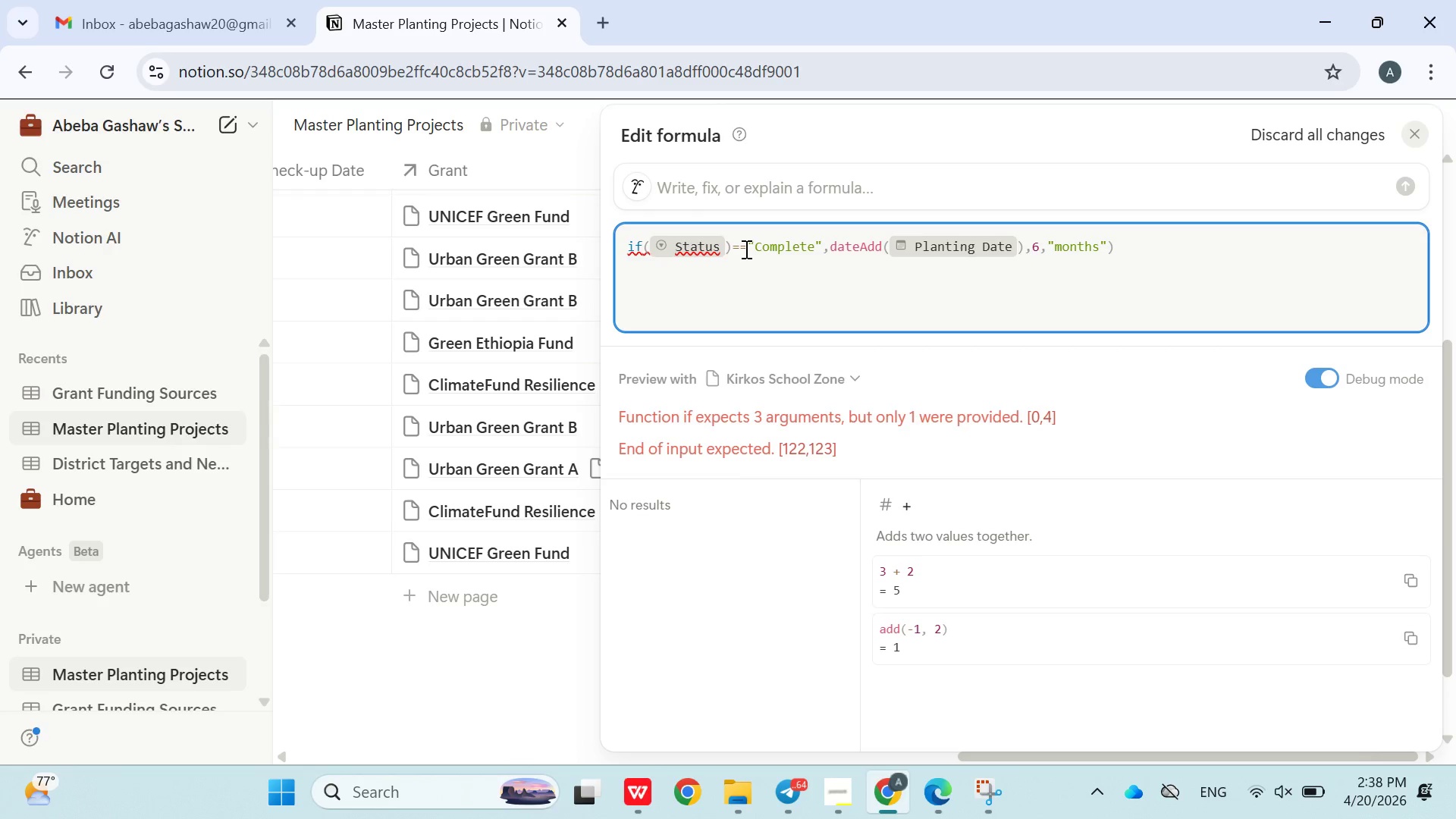 
type(,empty())
 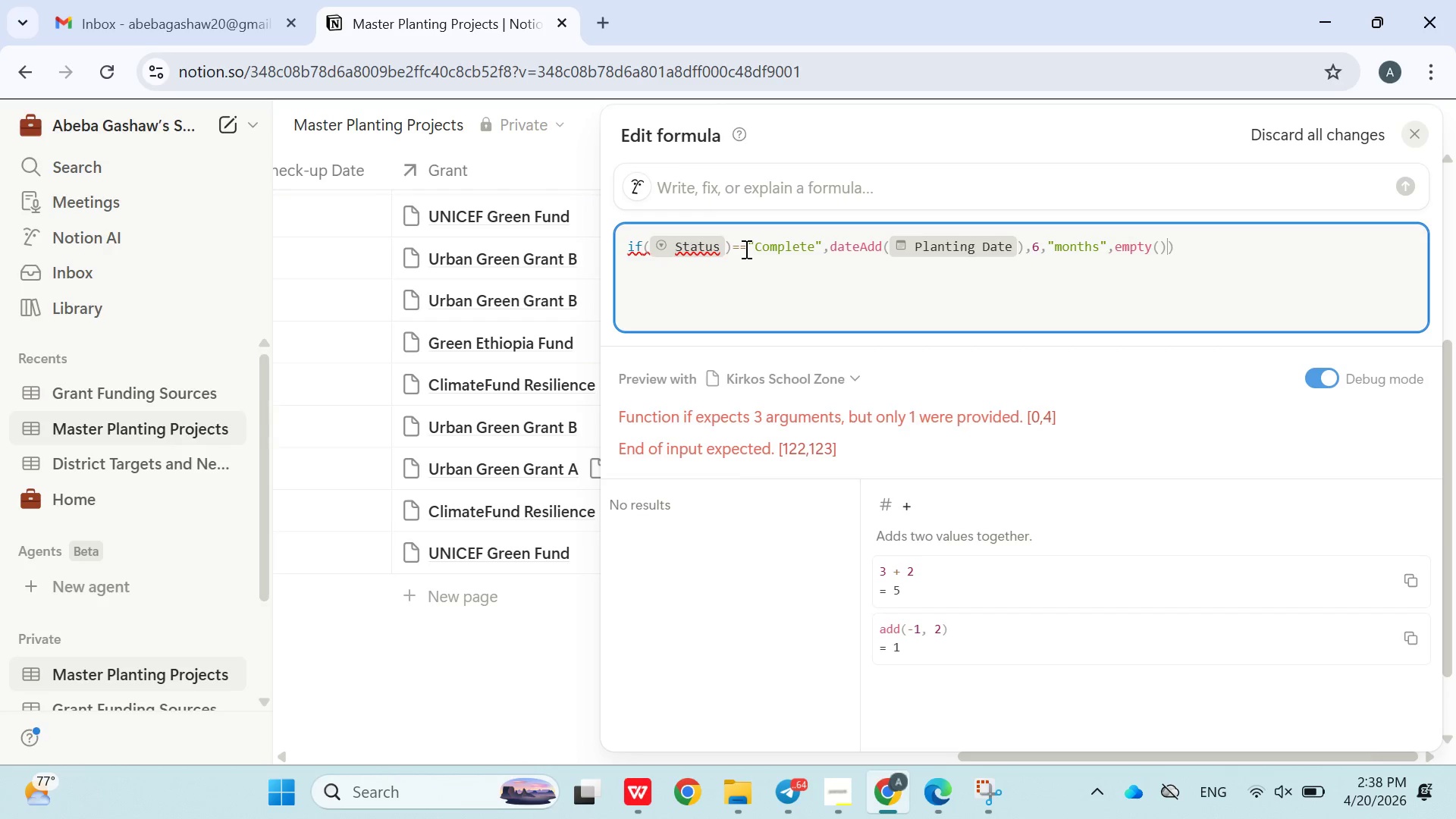 
key(ArrowRight)
 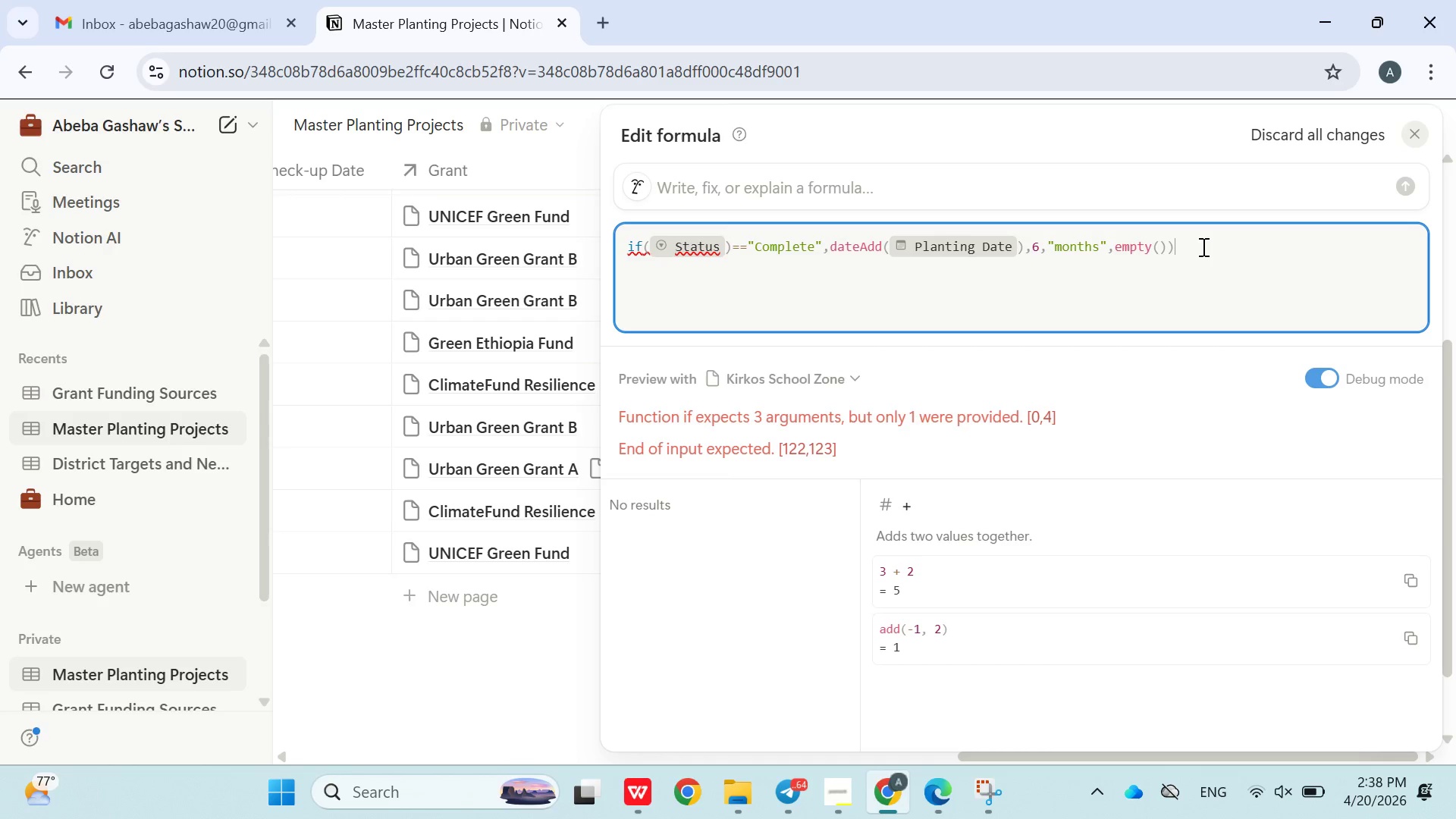 
key(Enter)
 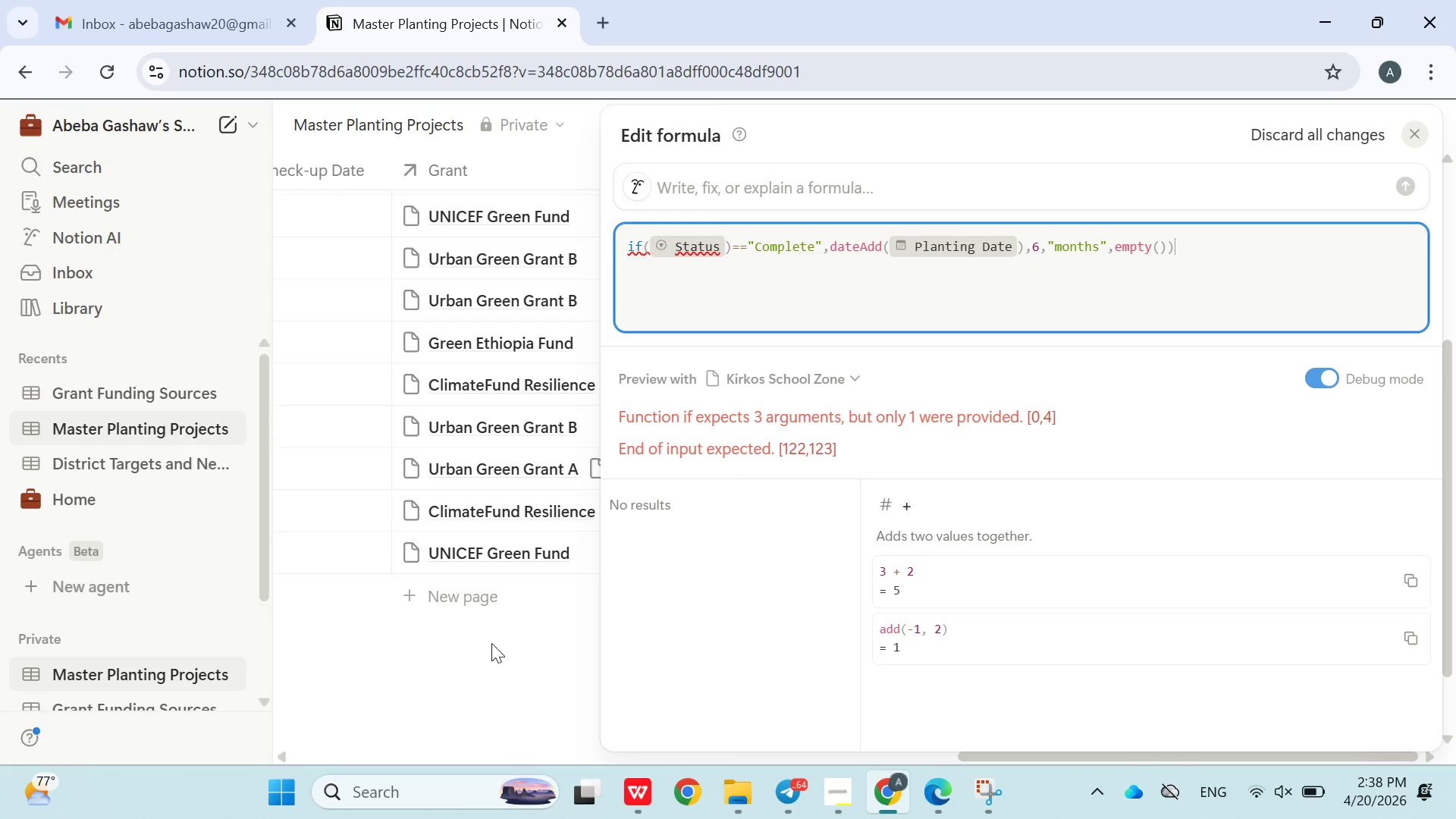 
left_click([446, 611])
 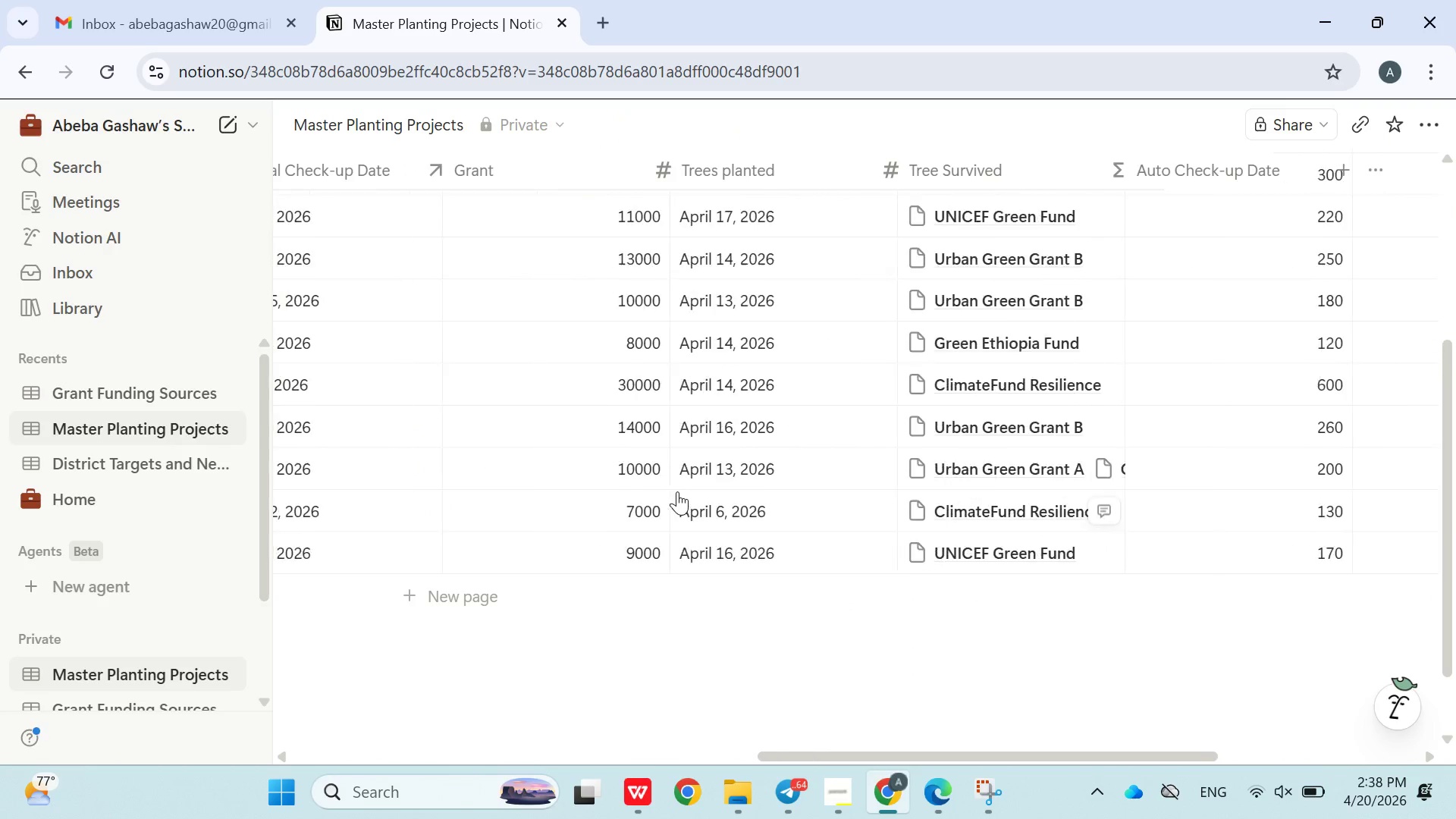 
mouse_move([762, 460])
 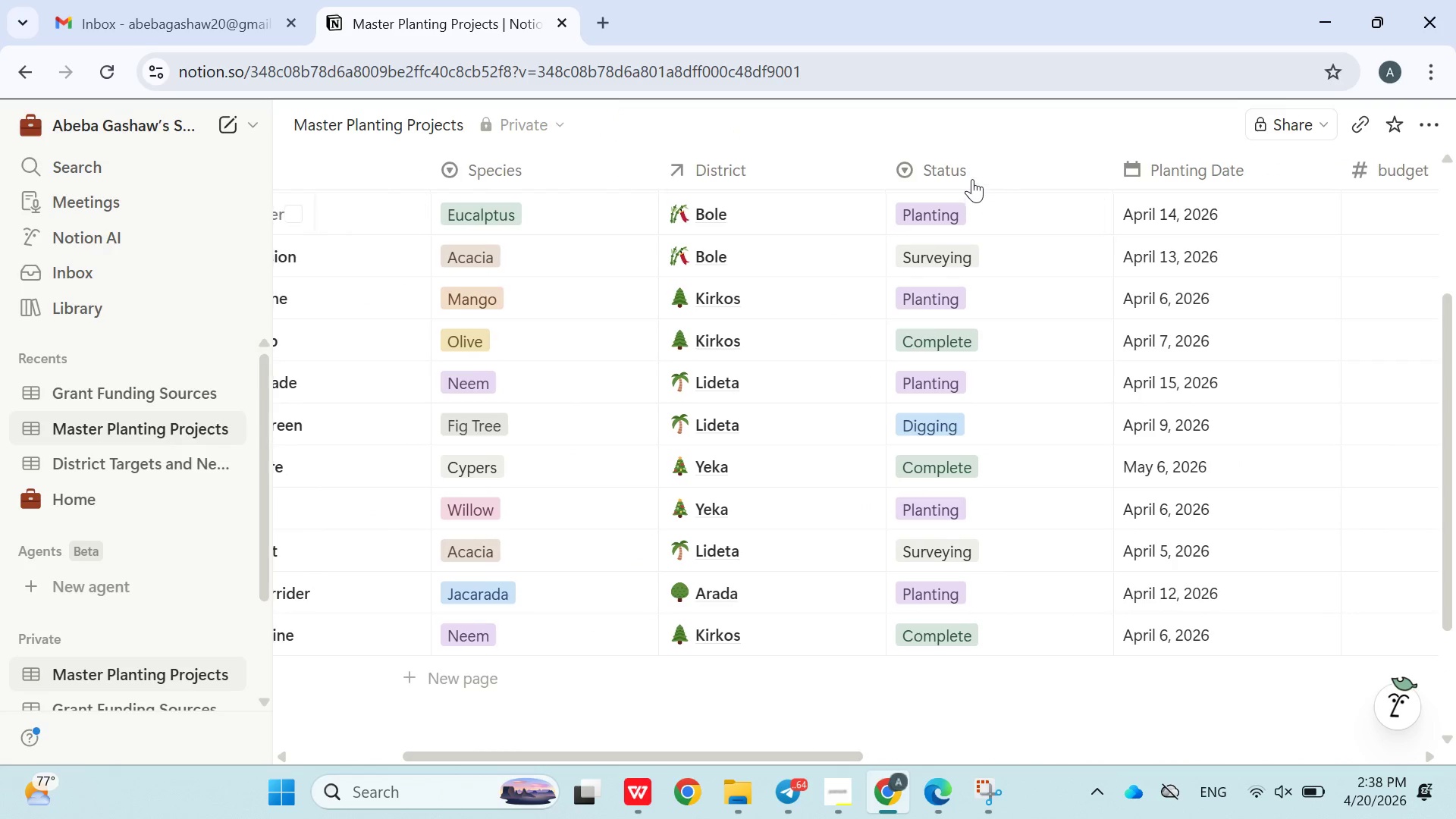 
double_click([972, 168])
 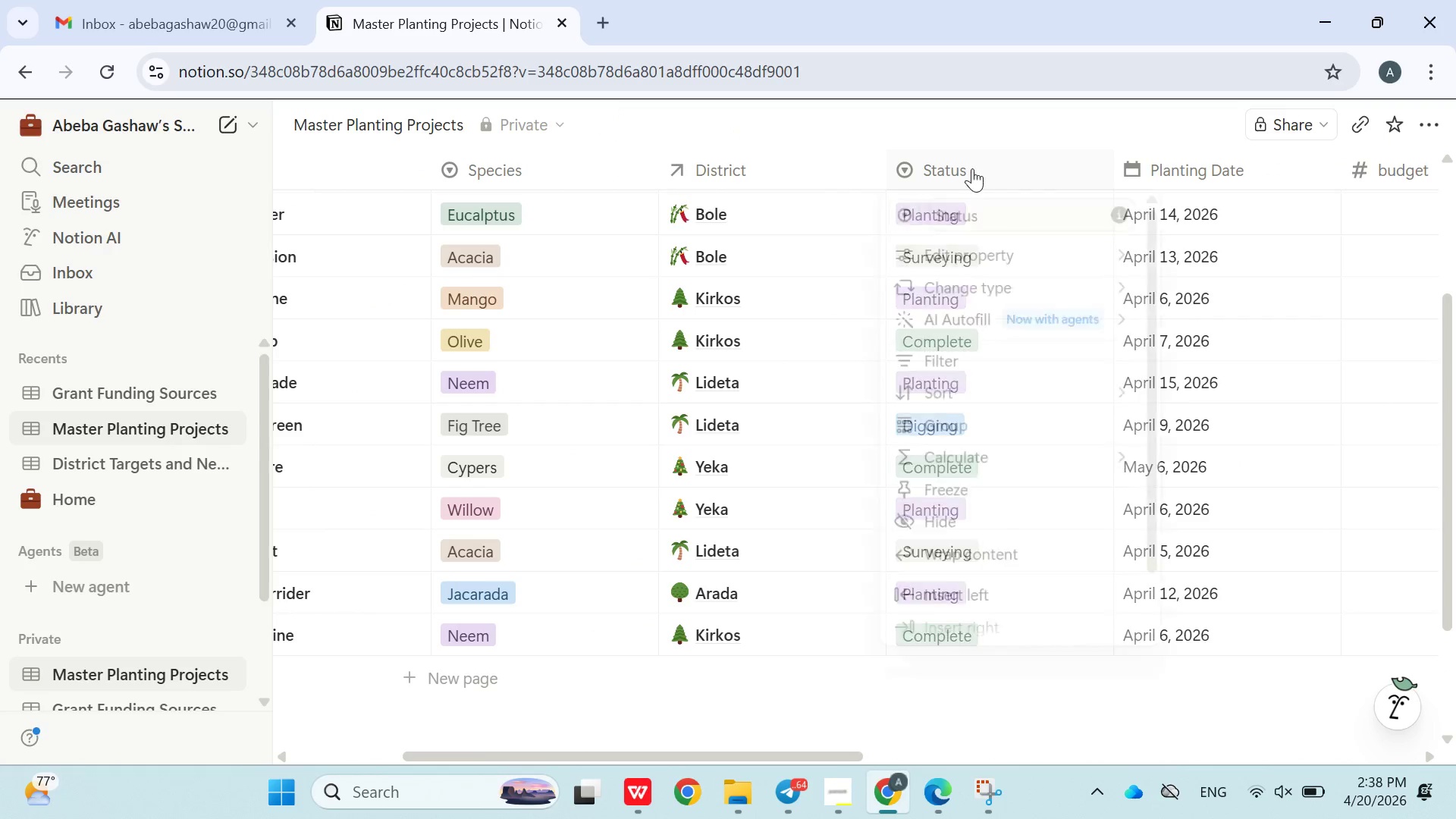 
triple_click([972, 168])
 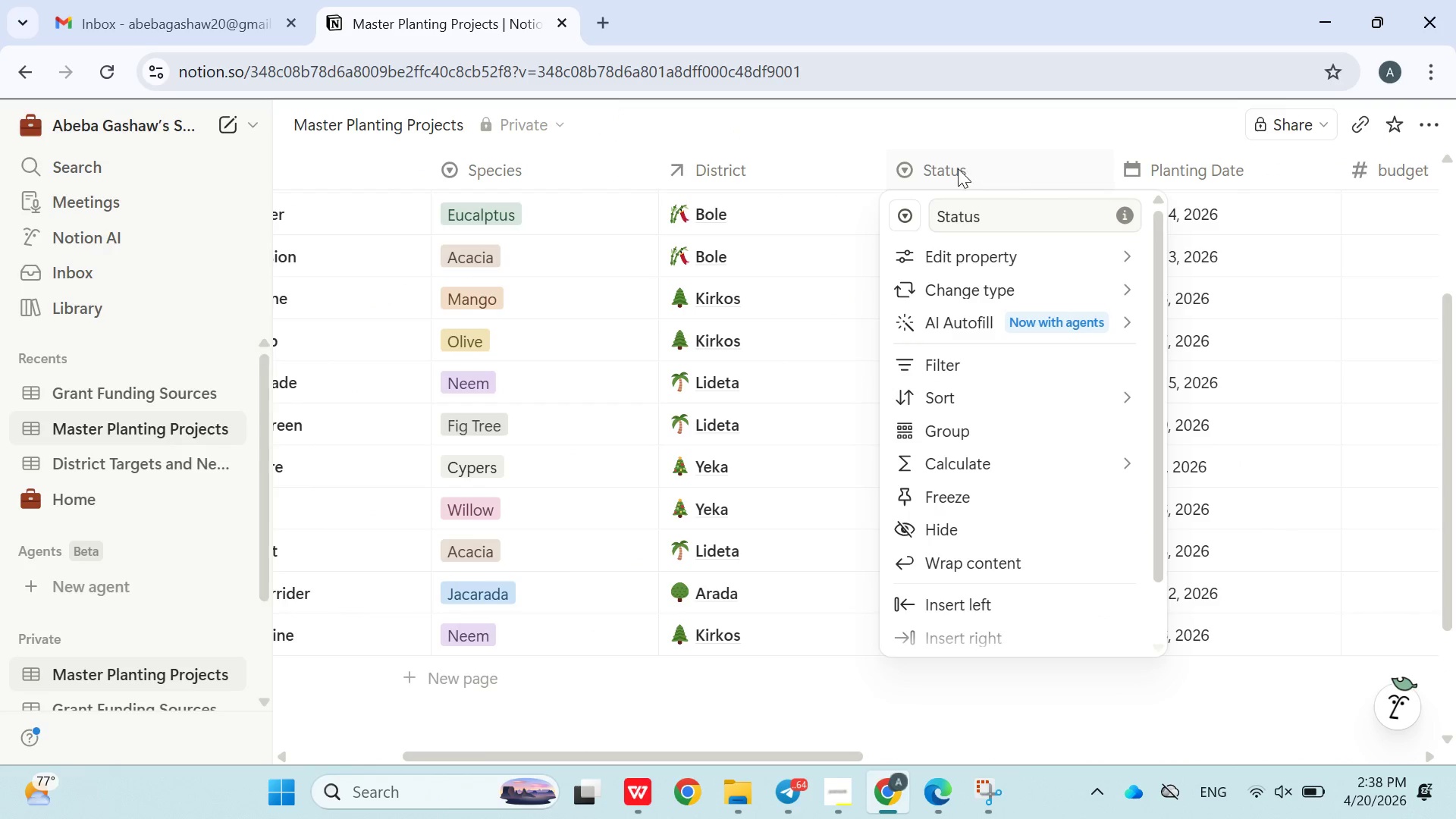 
double_click([958, 168])
 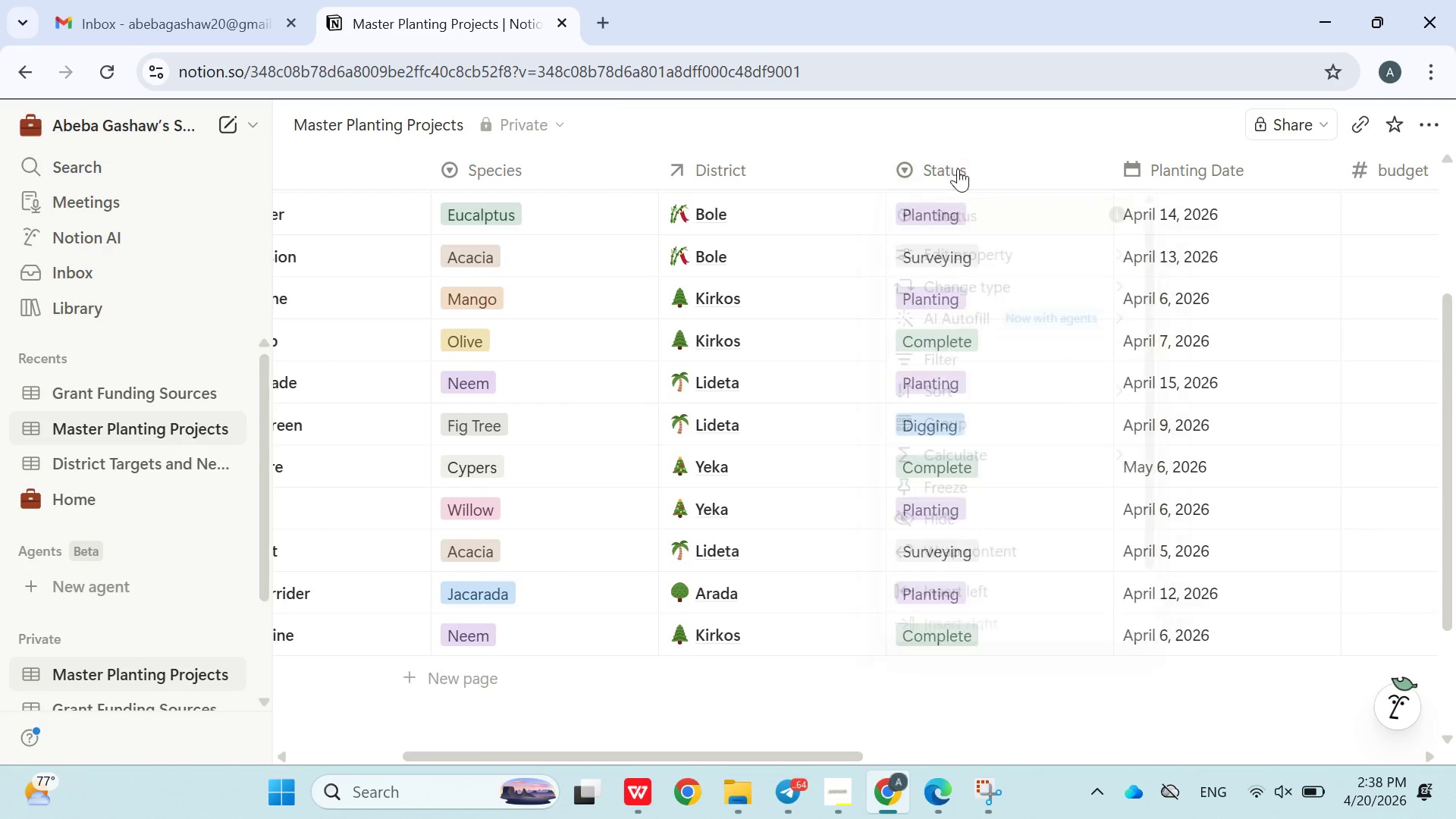 
triple_click([958, 168])
 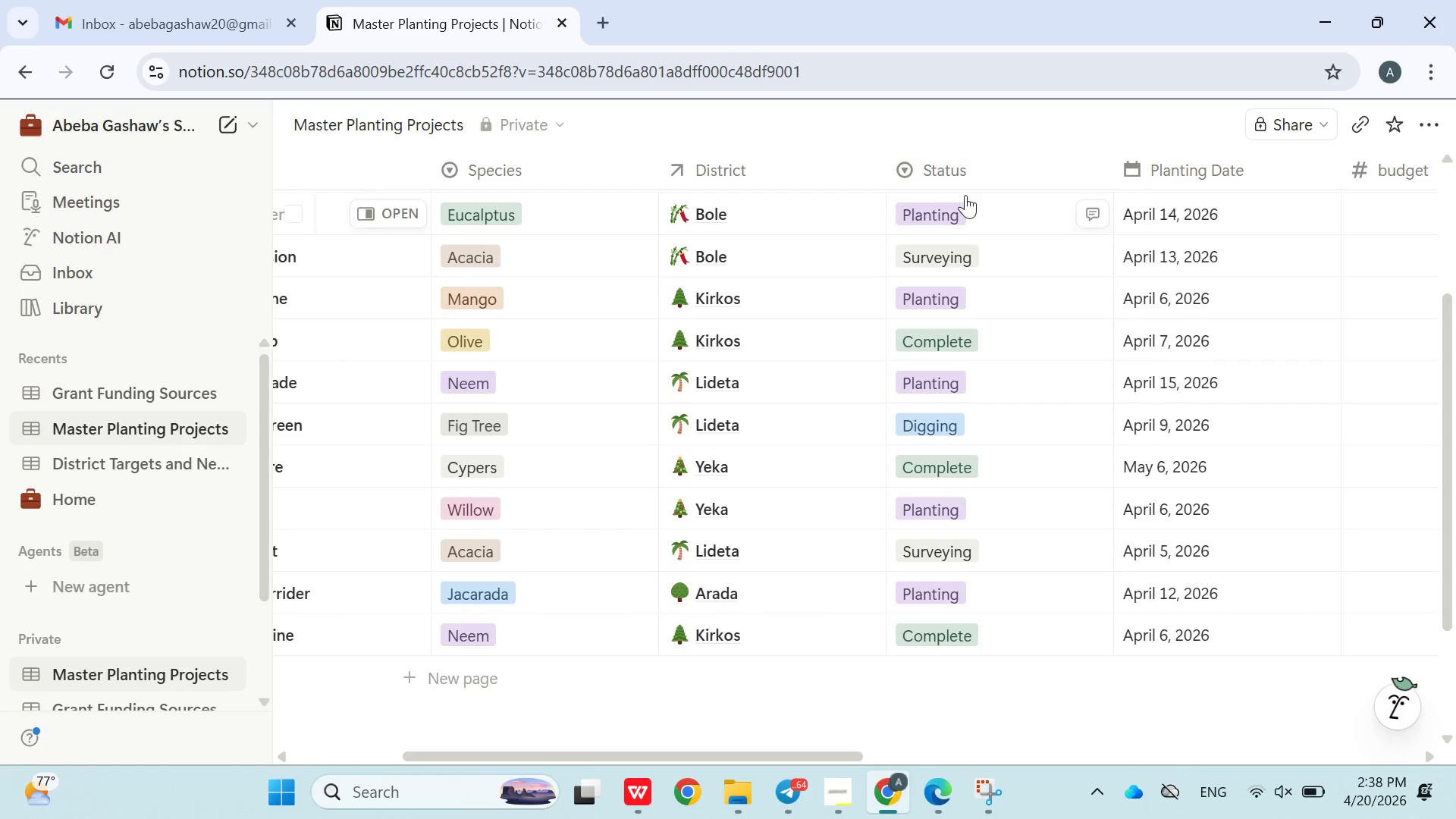 
left_click([954, 171])
 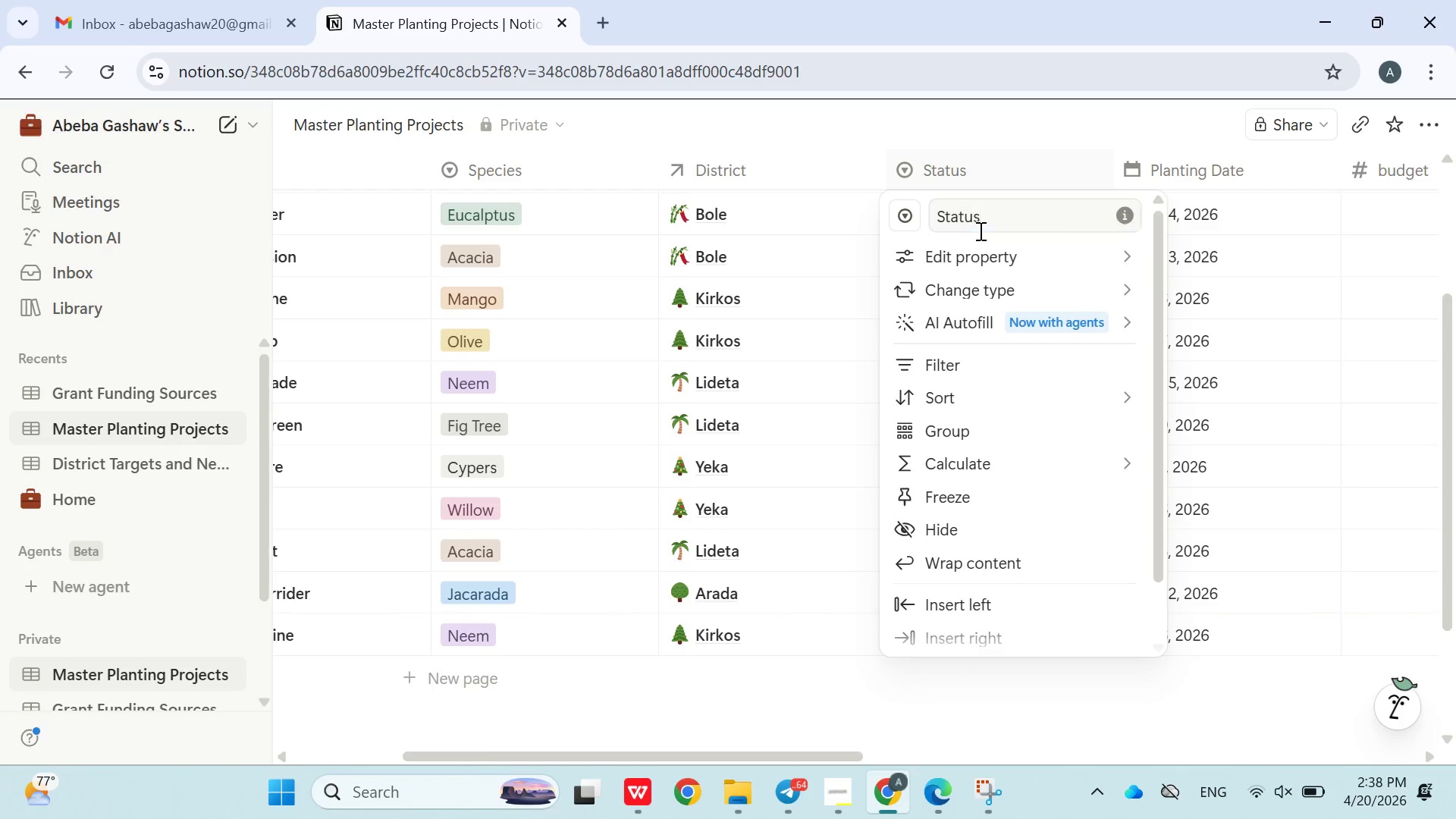 
double_click([979, 231])
 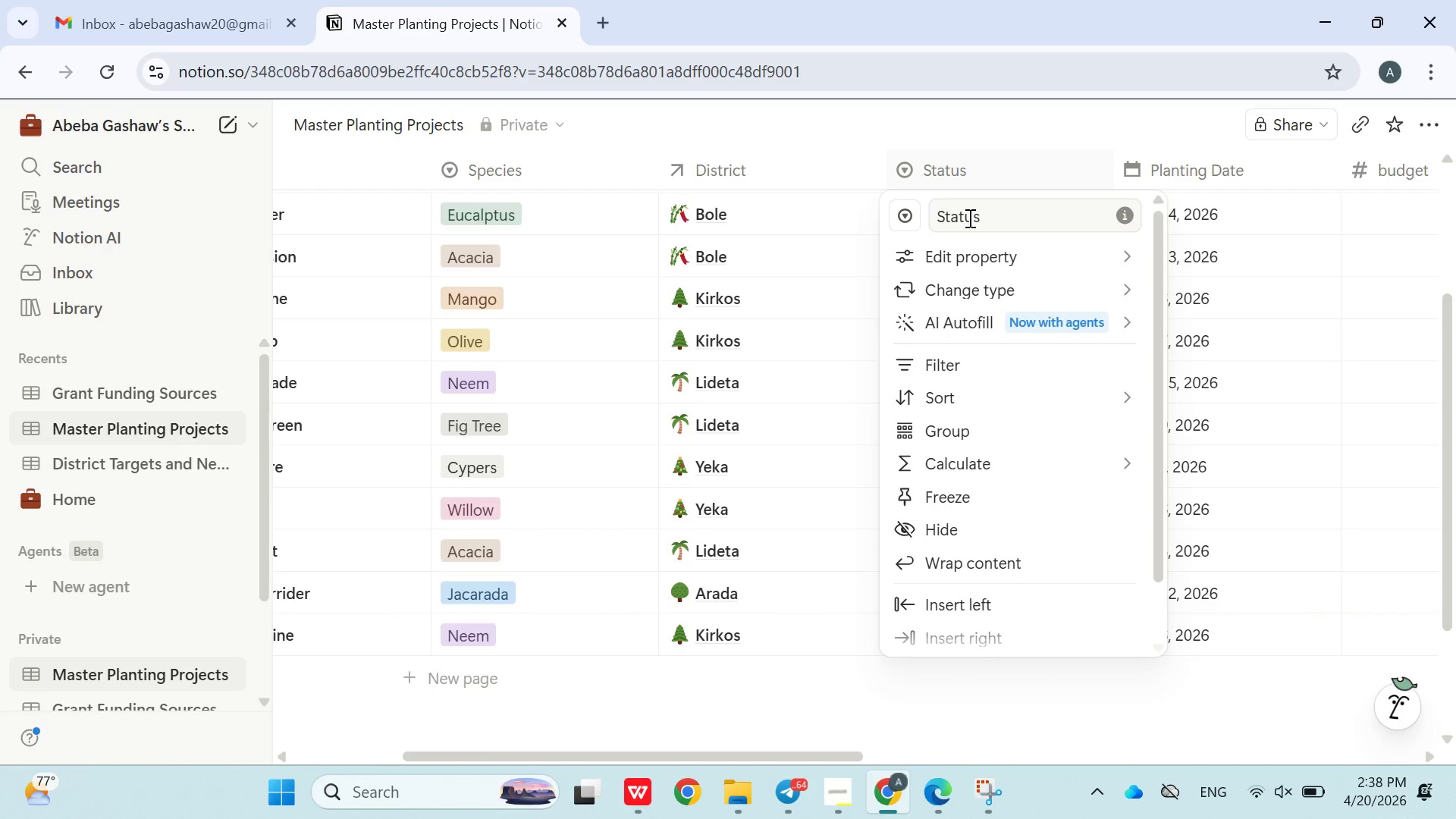 
double_click([968, 218])
 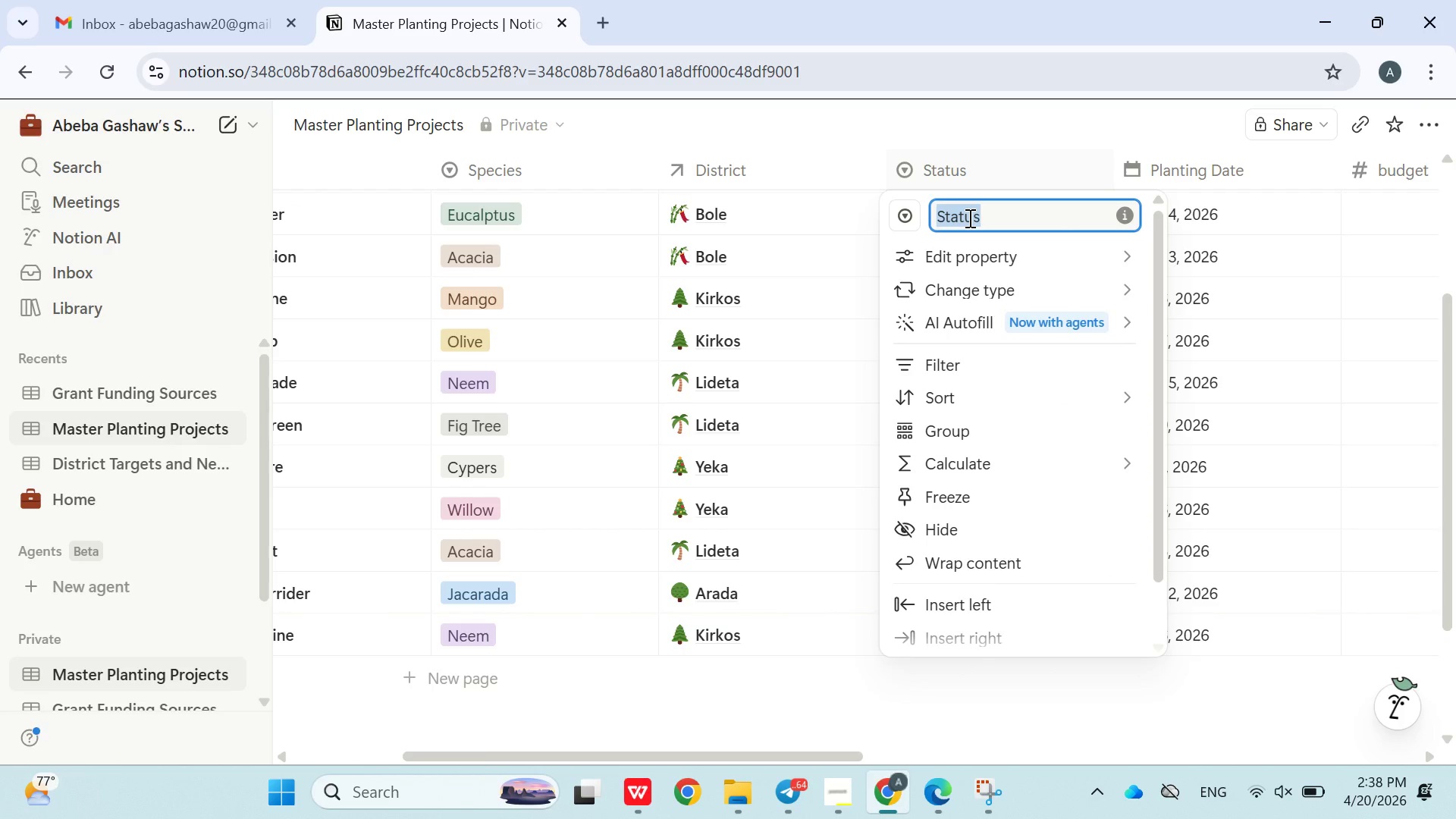 
key(Control+C)
 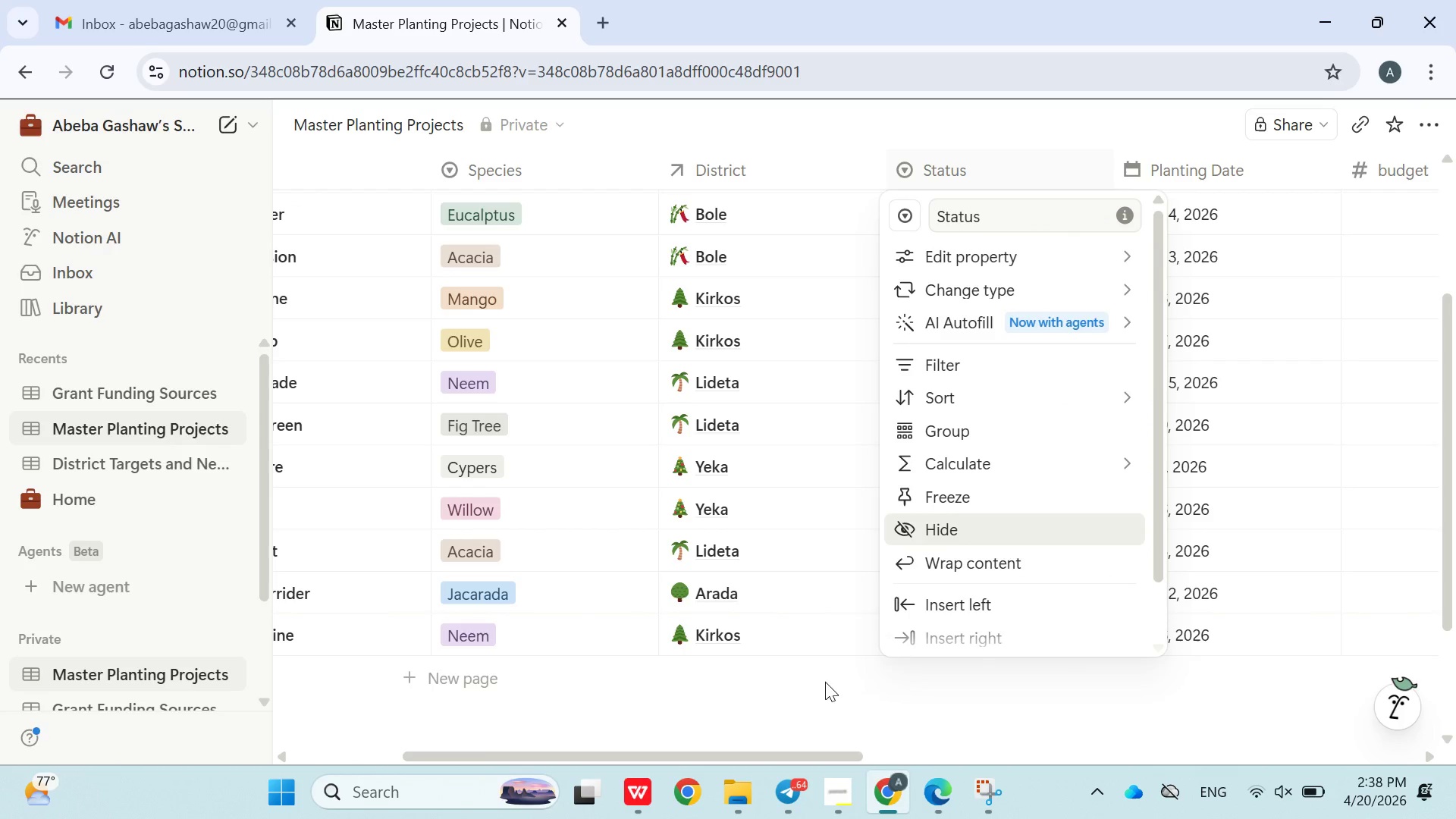 
left_click([825, 682])
 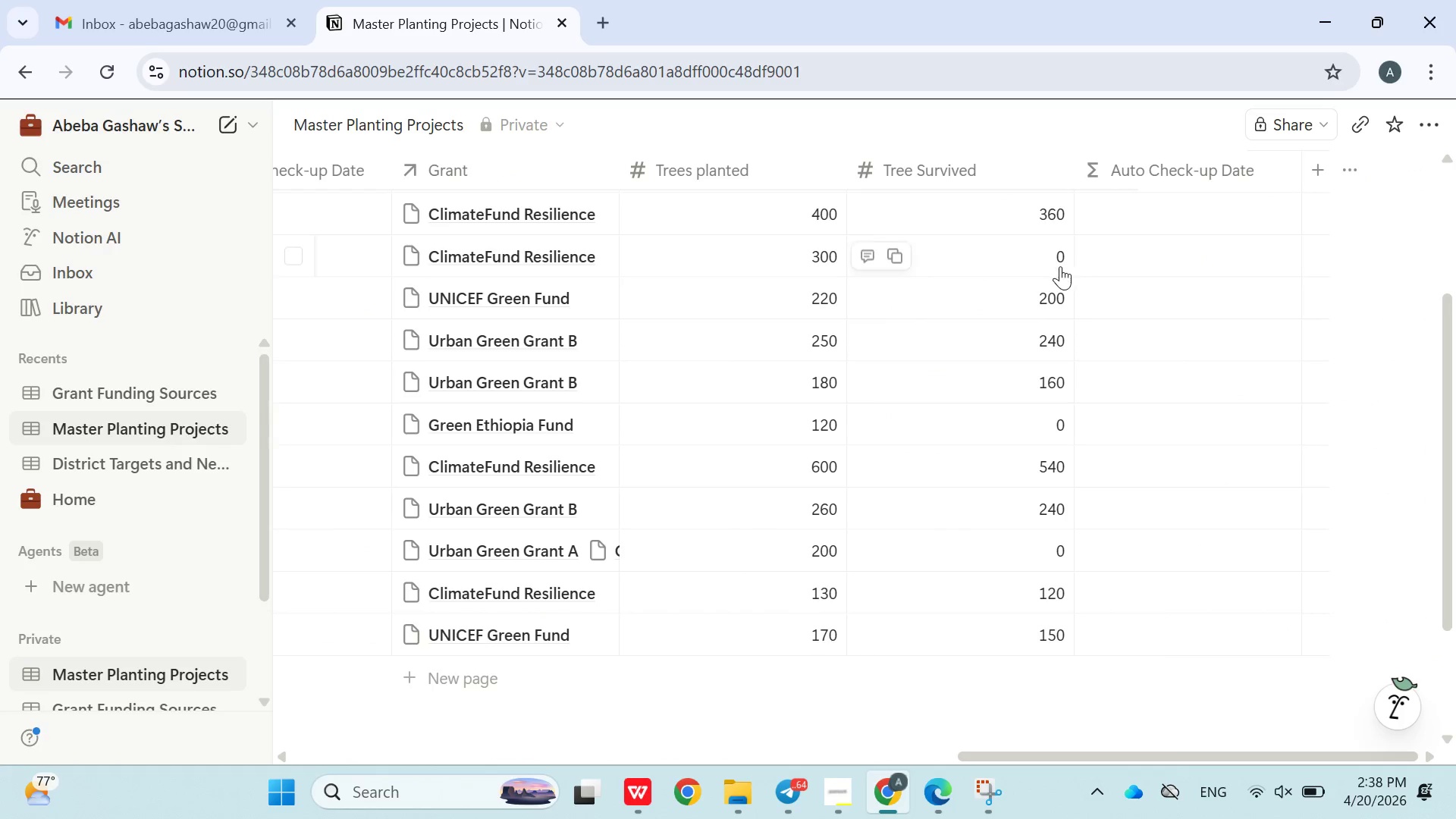 
left_click([1156, 209])
 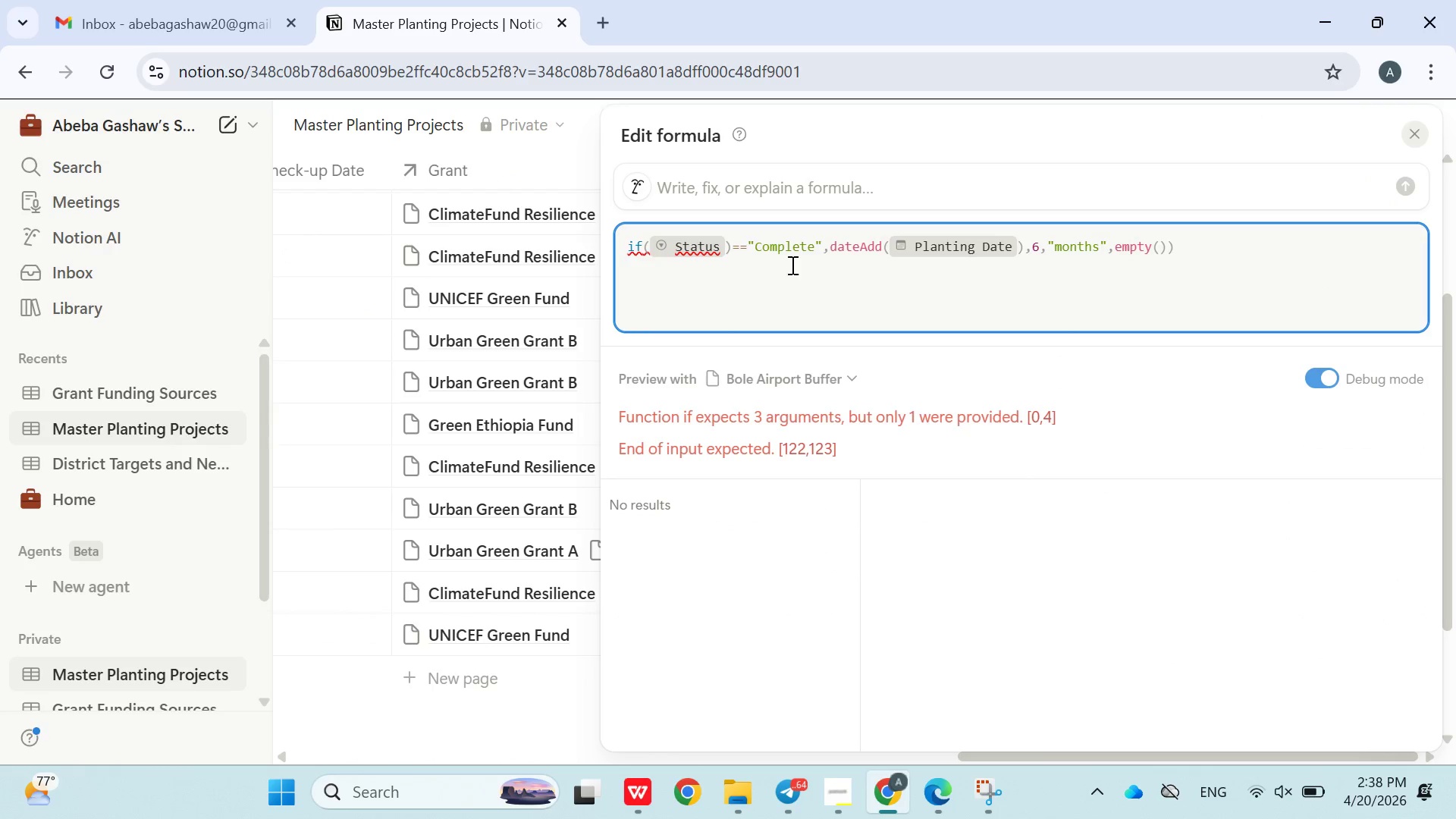 
left_click([707, 247])
 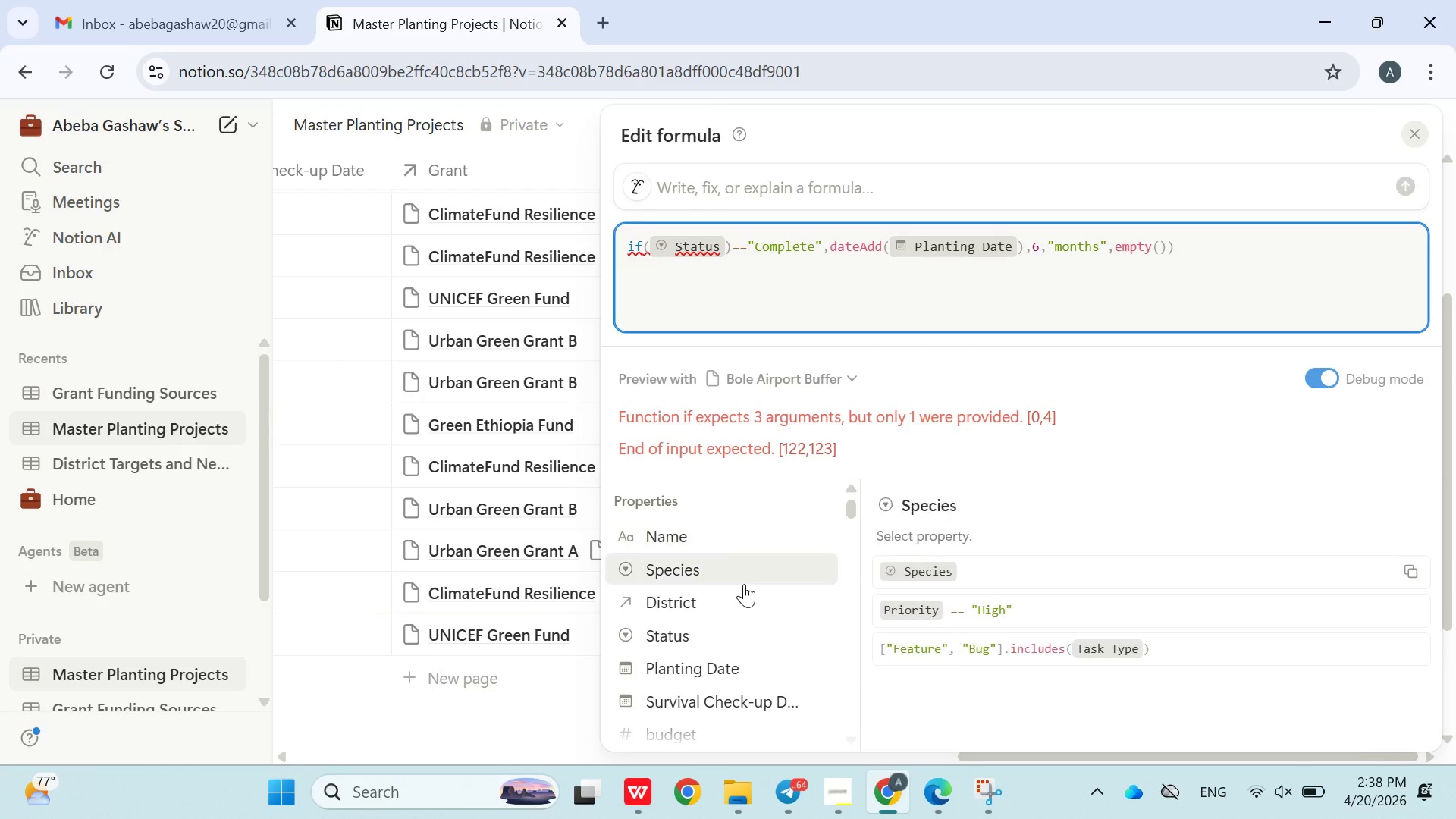 
left_click([704, 629])
 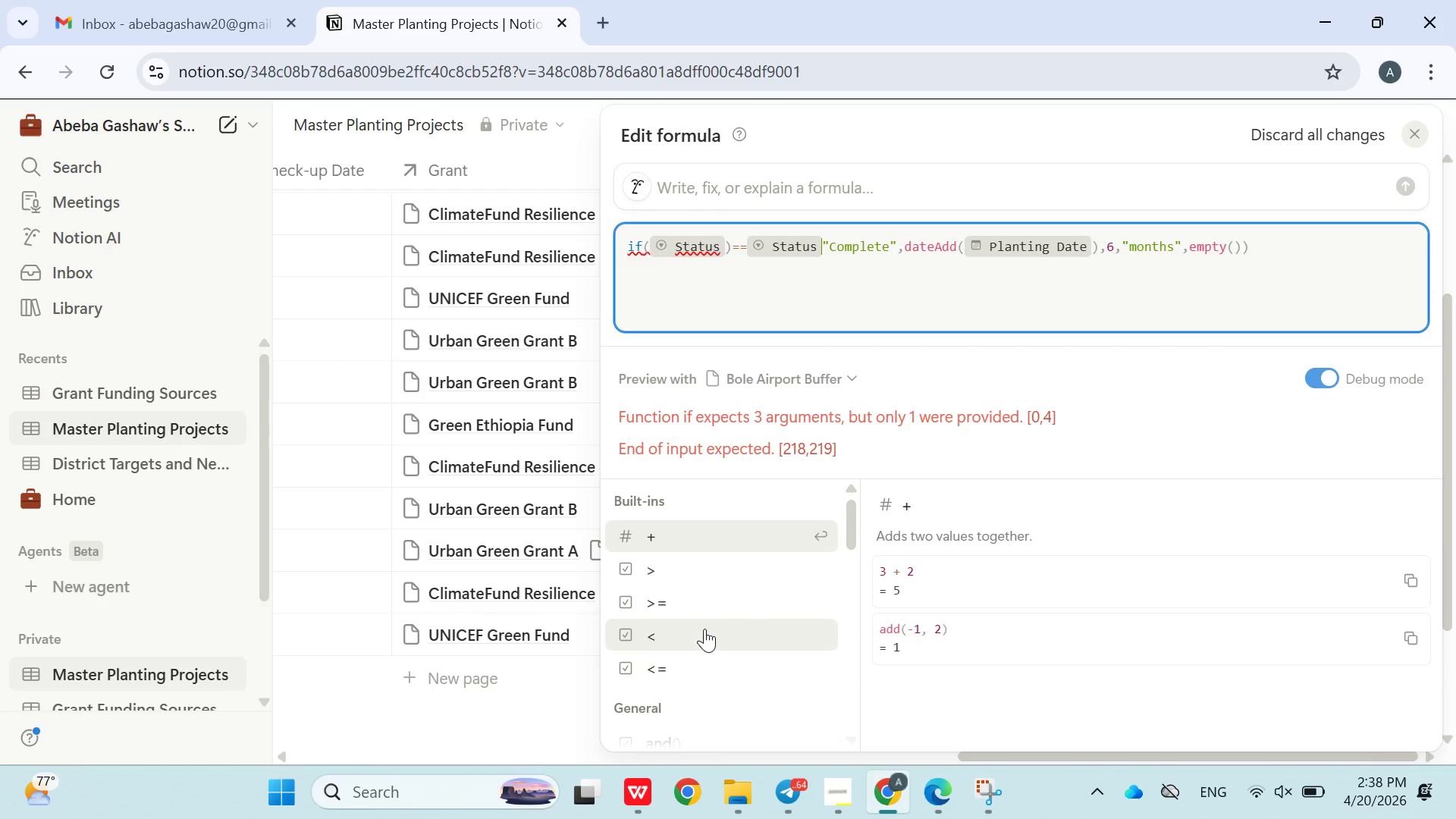 
key(Control+Z)
 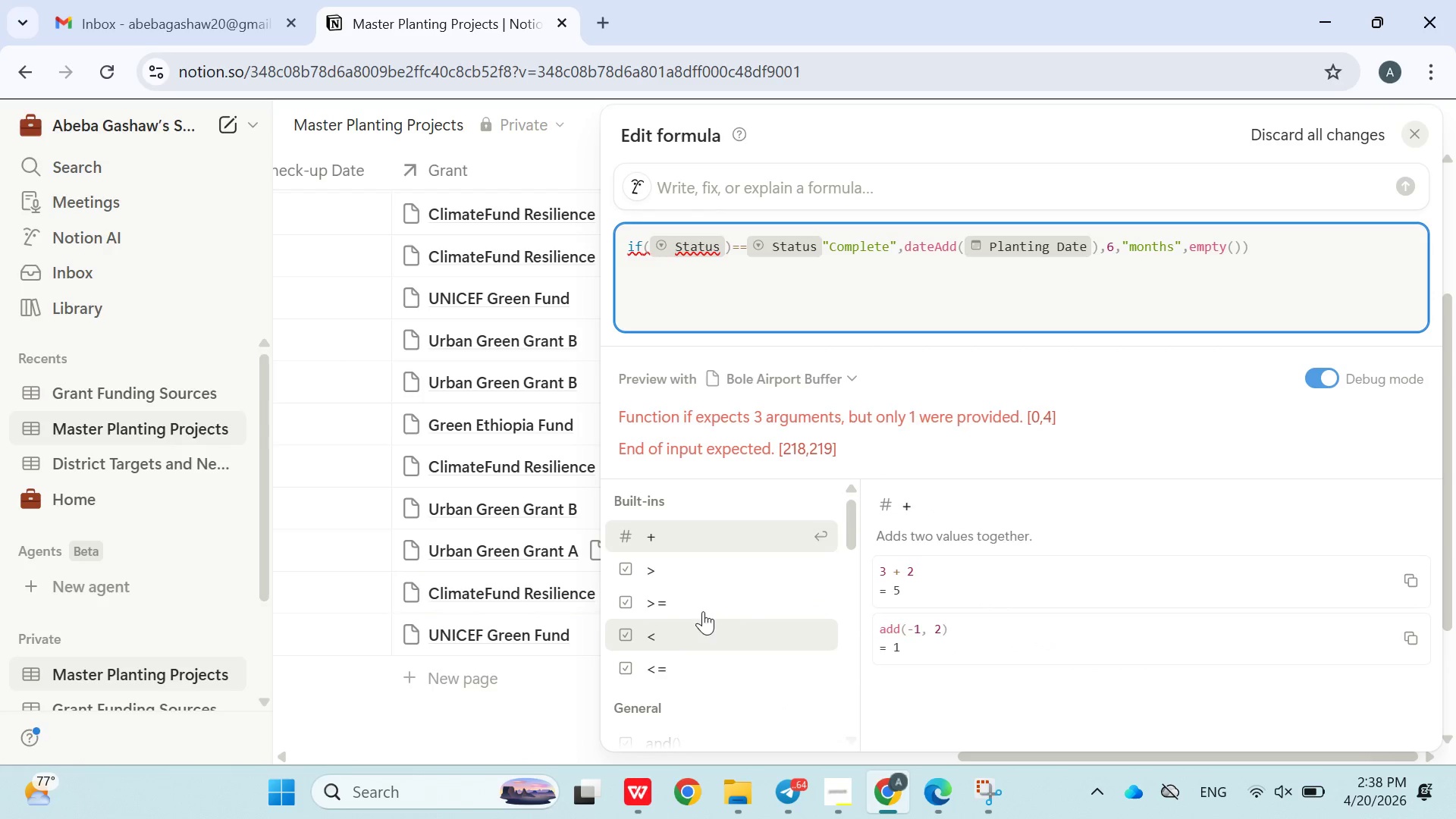 
key(Control+Z)
 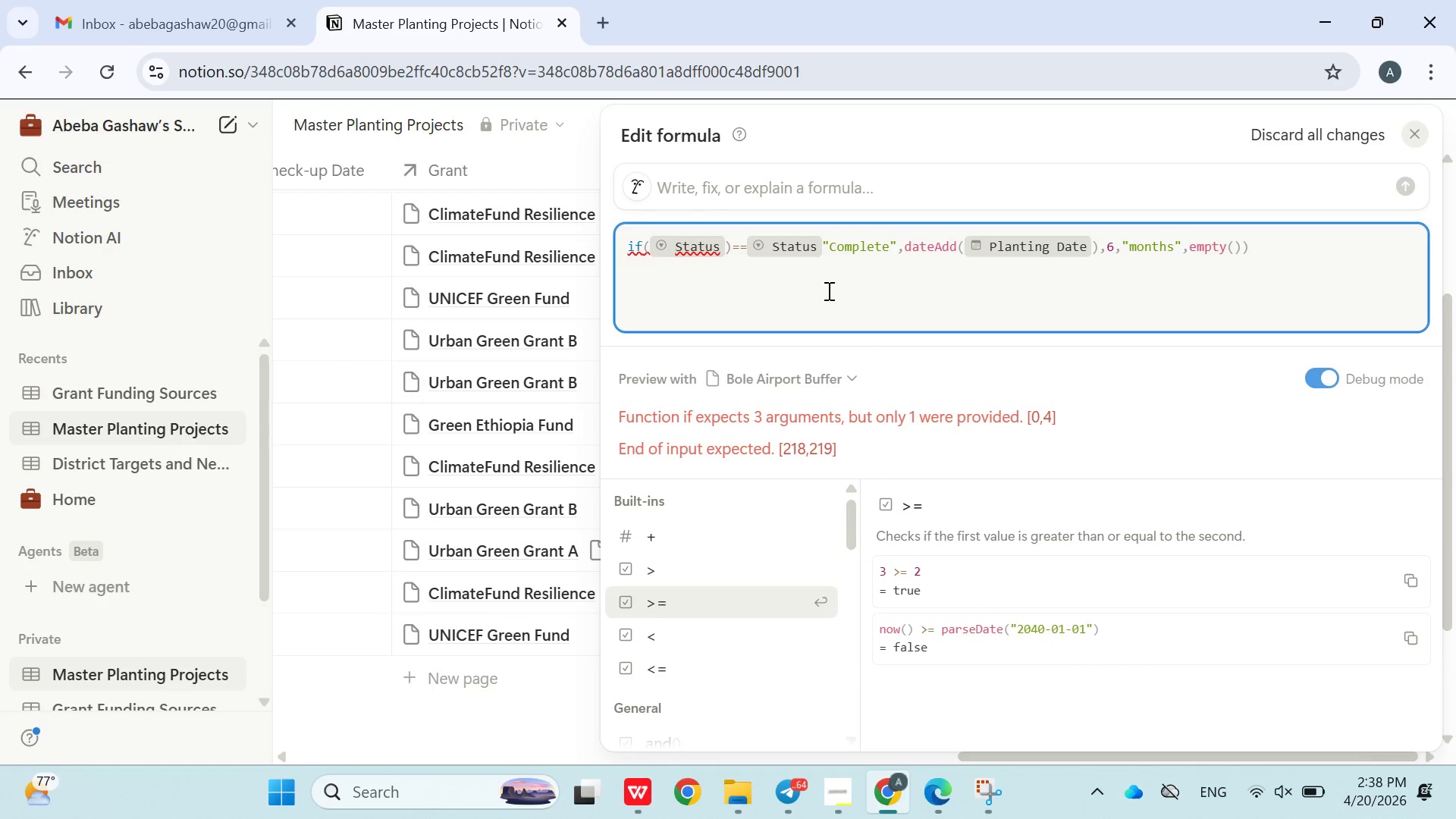 
left_click([827, 290])
 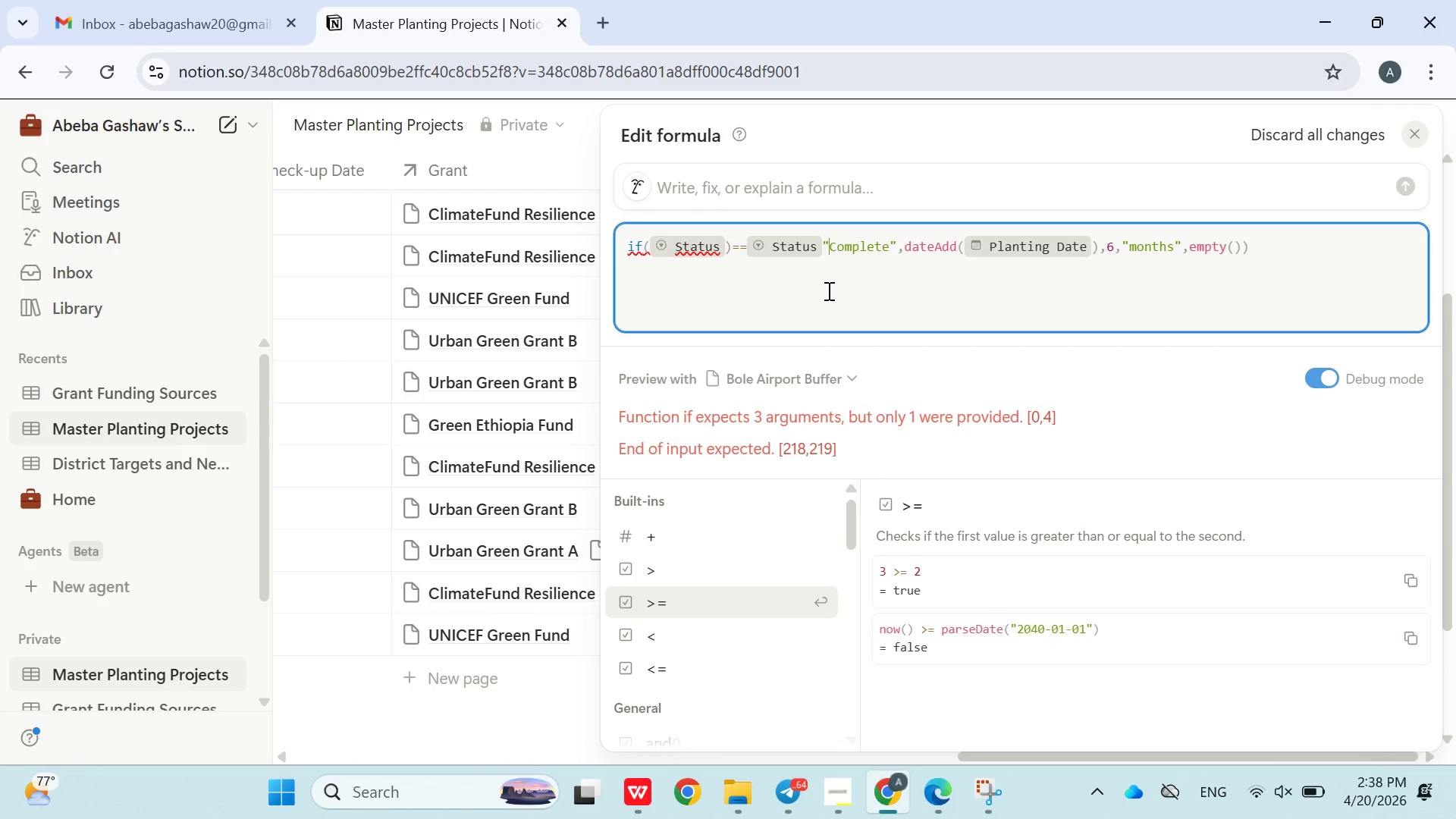 
key(Control+Z)
 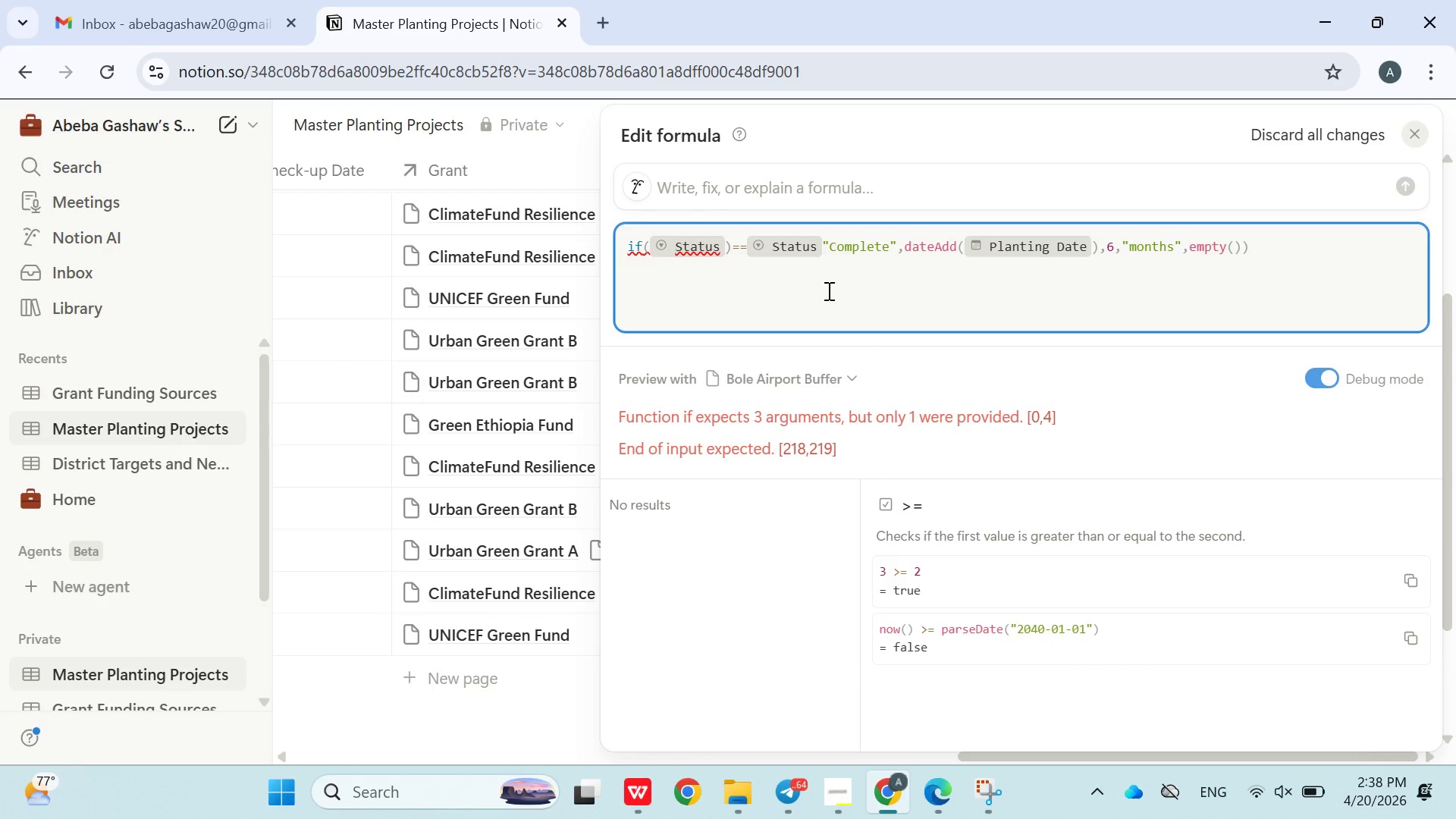 
key(Control+Z)
 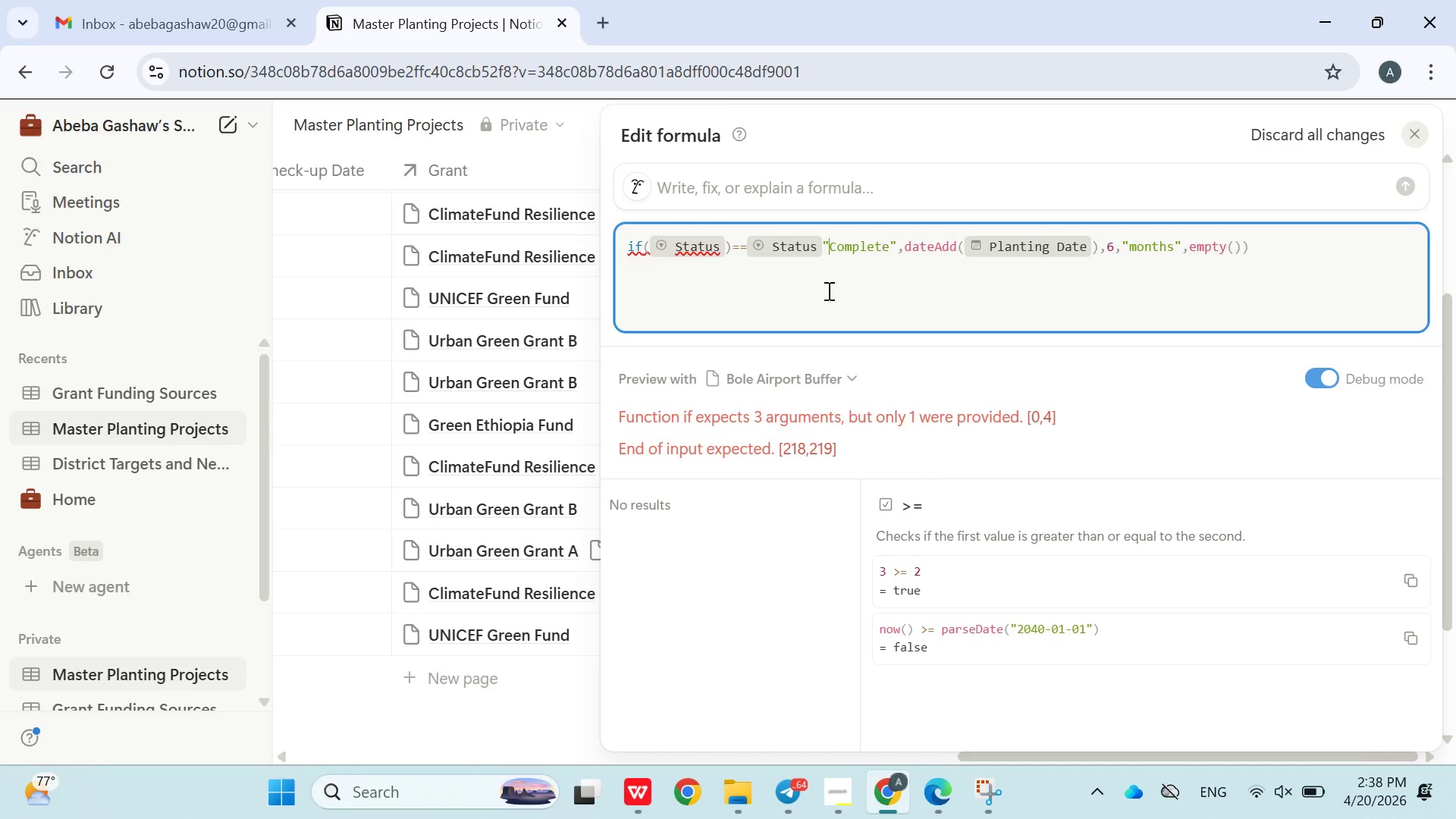 
left_click([827, 292])
 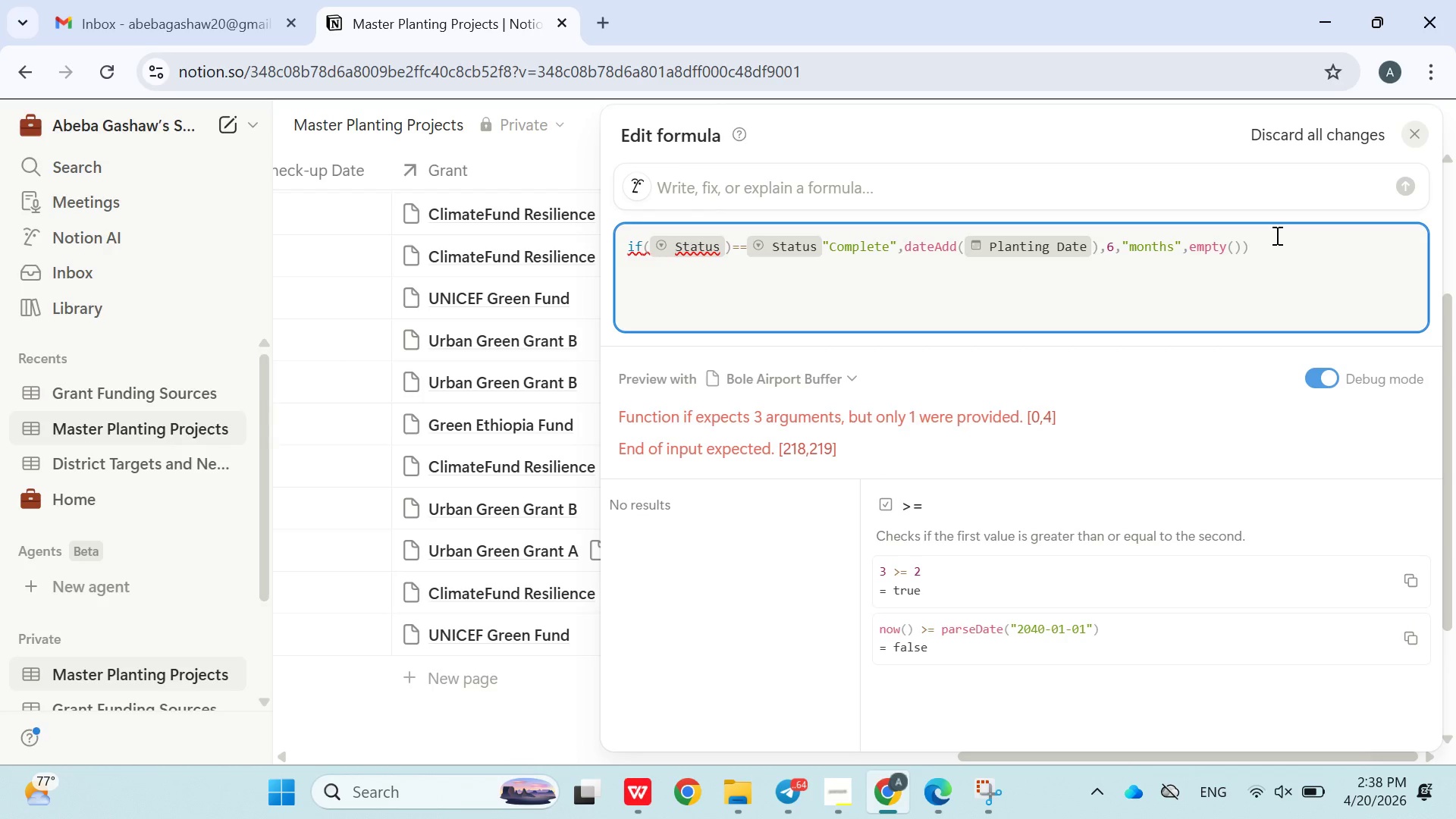 
left_click([1276, 255])
 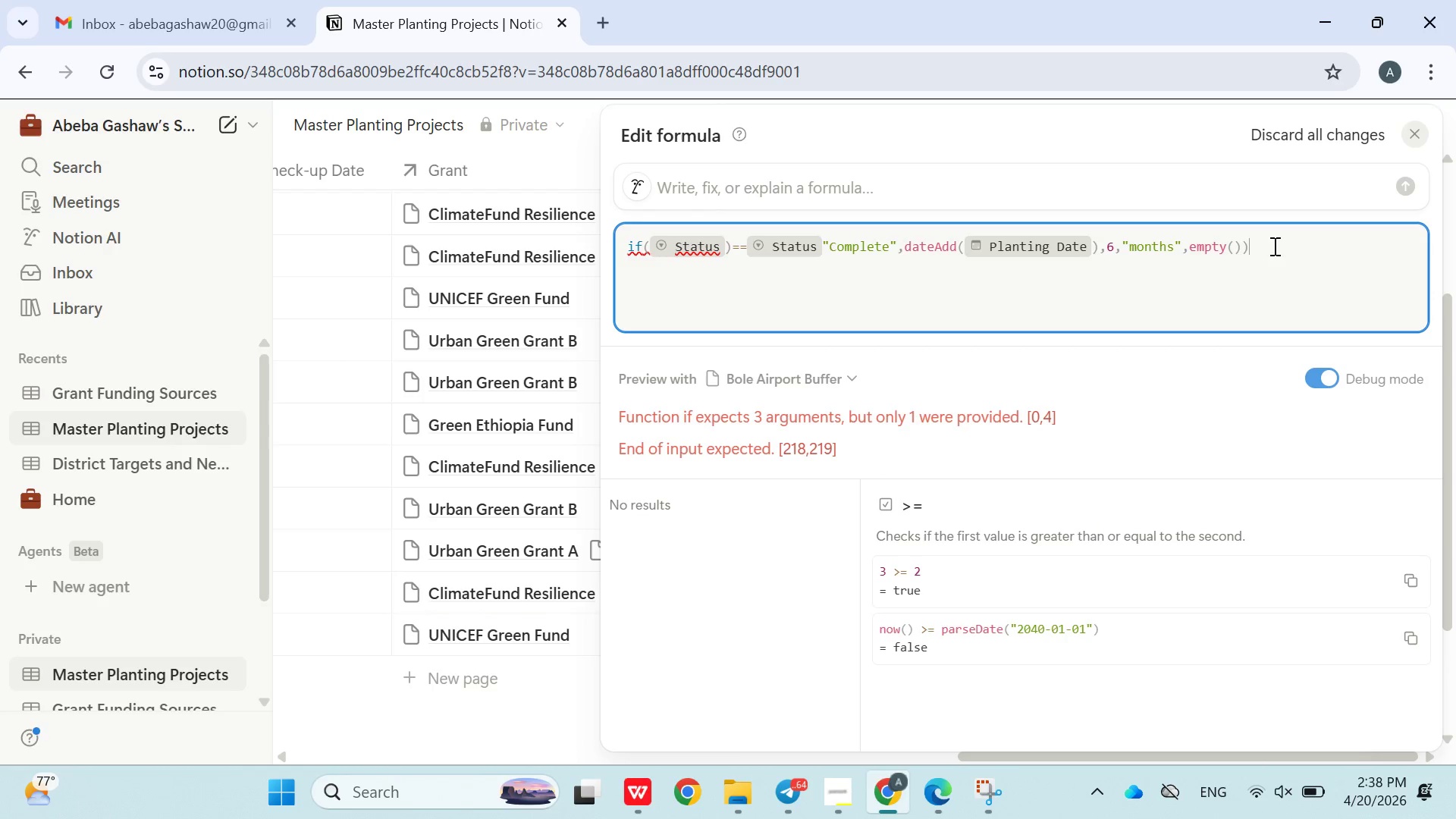 
left_click_drag(start_coordinate=[1273, 246], to_coordinate=[586, 276])
 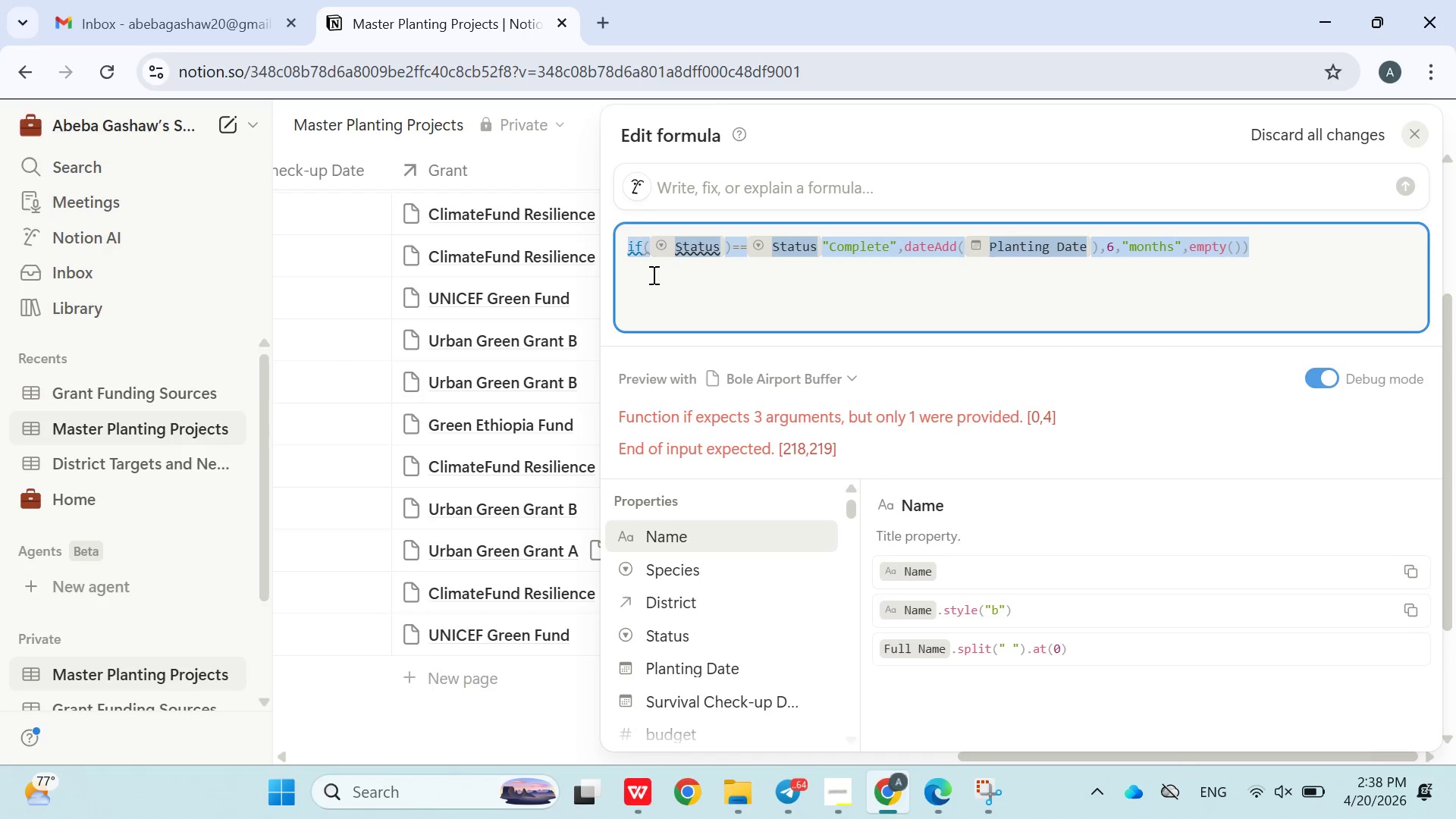 
key(Backspace)
 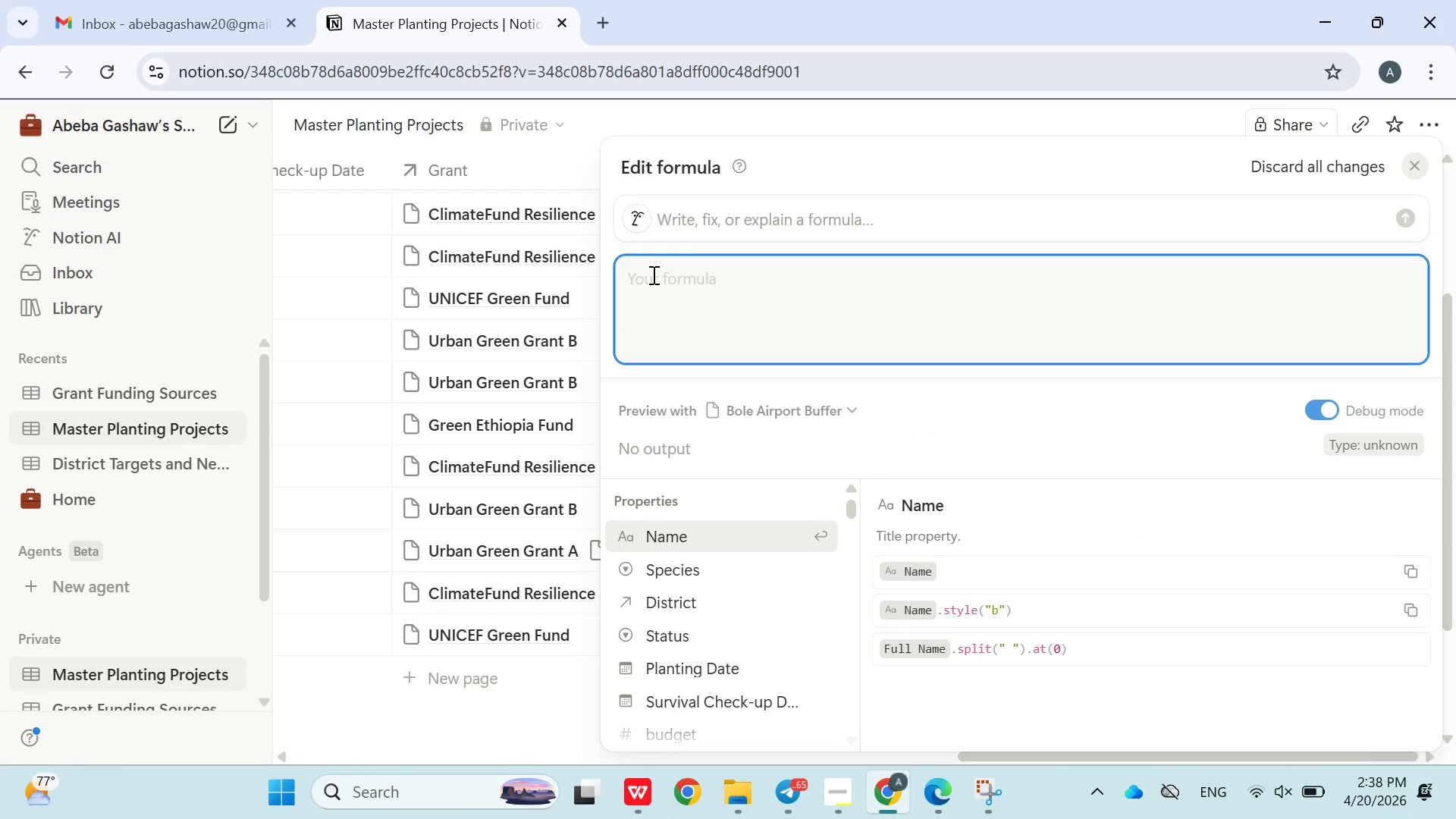 
wait(12.31)
 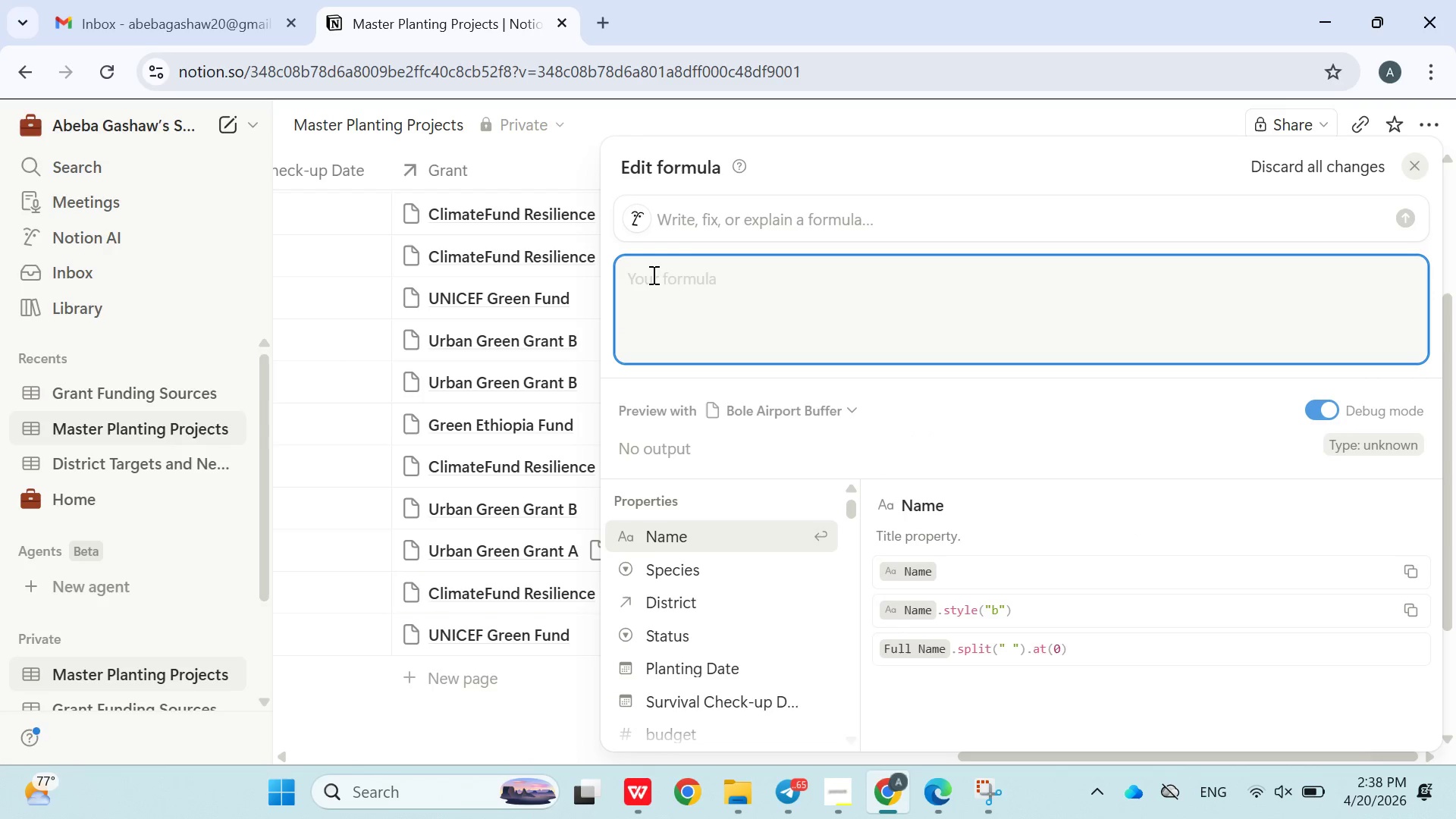 
left_click([779, 789])
 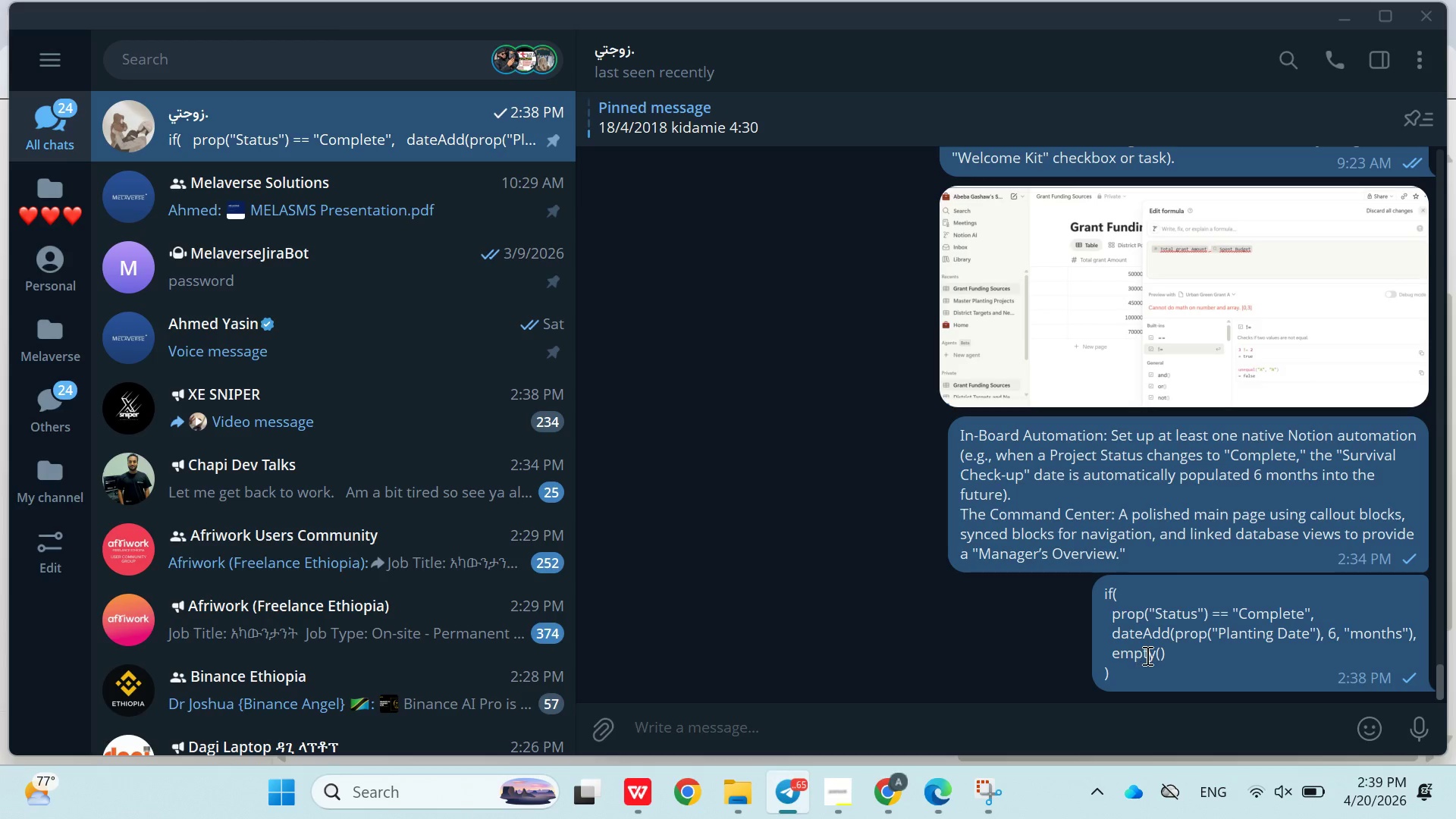 
right_click([1153, 648])
 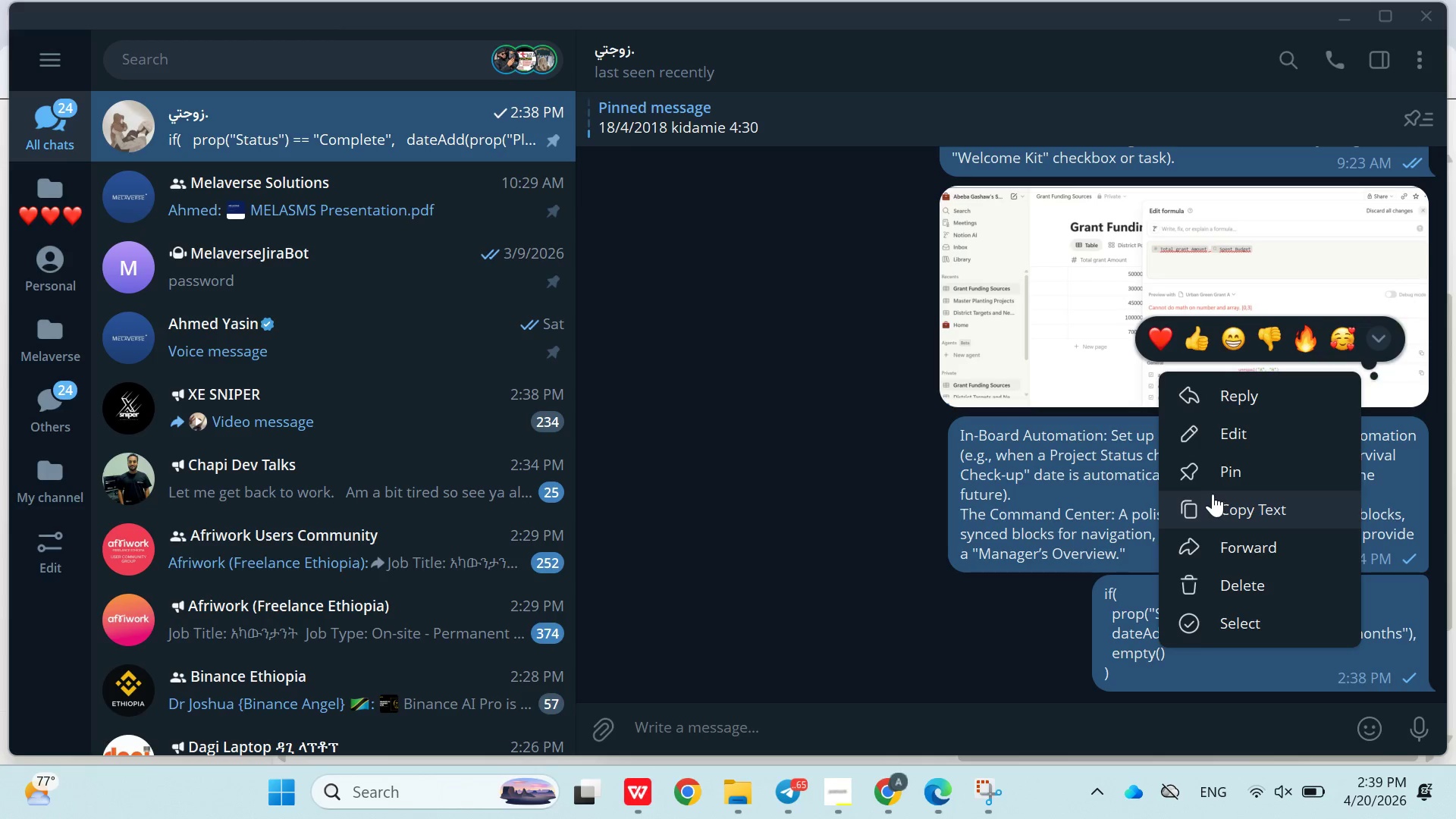 
left_click([1220, 513])
 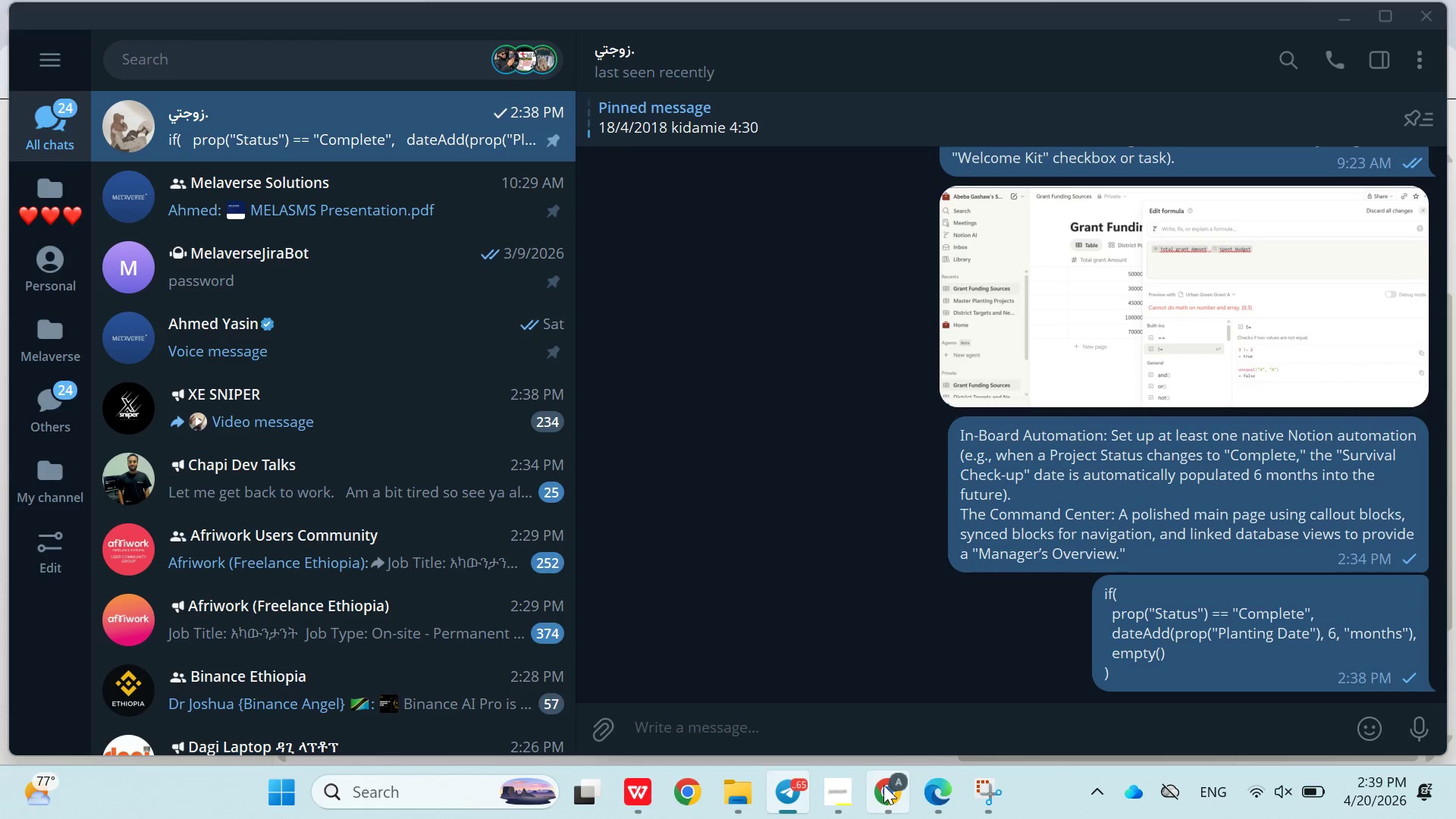 
left_click([883, 785])
 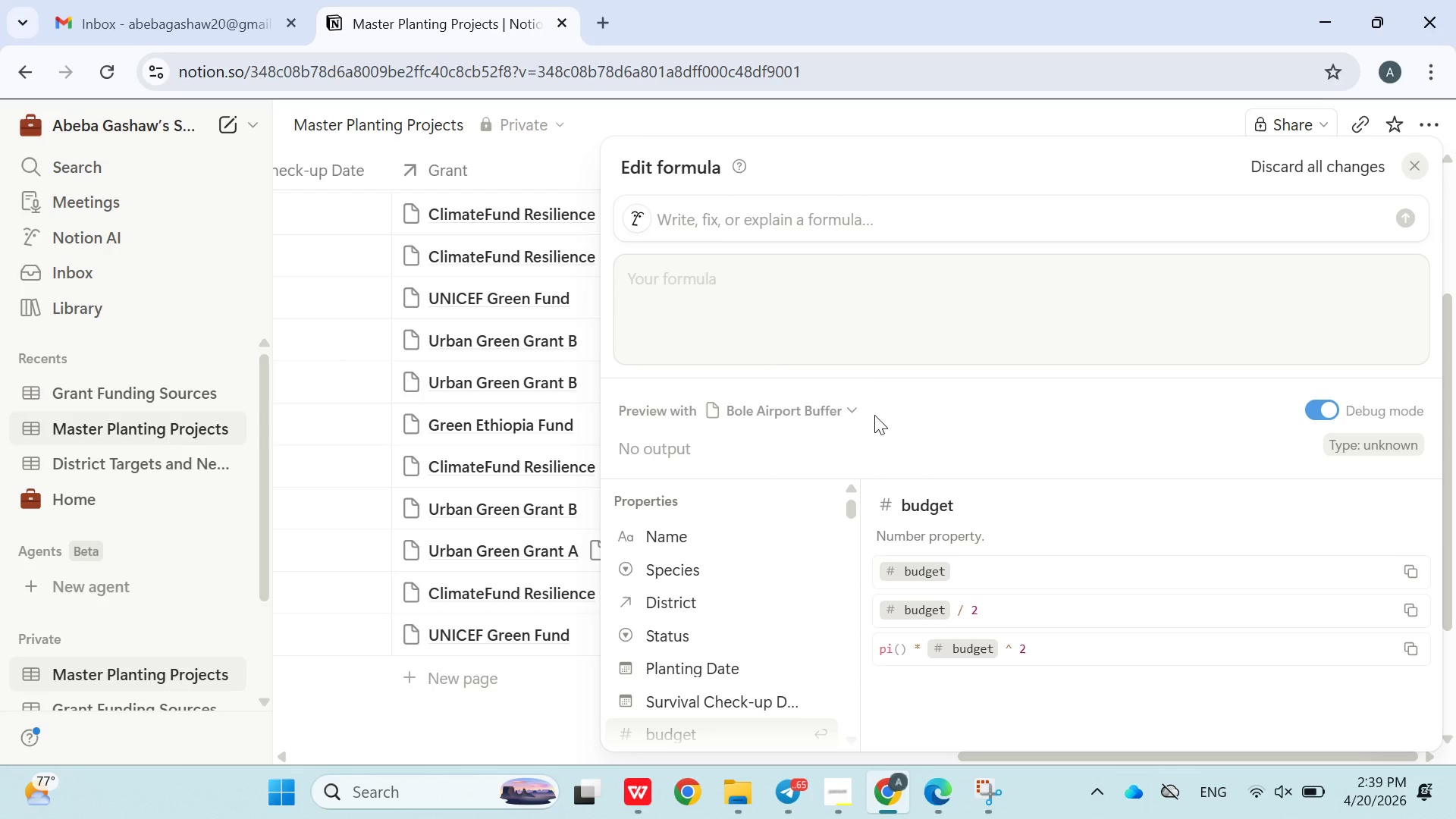 
left_click([834, 318])
 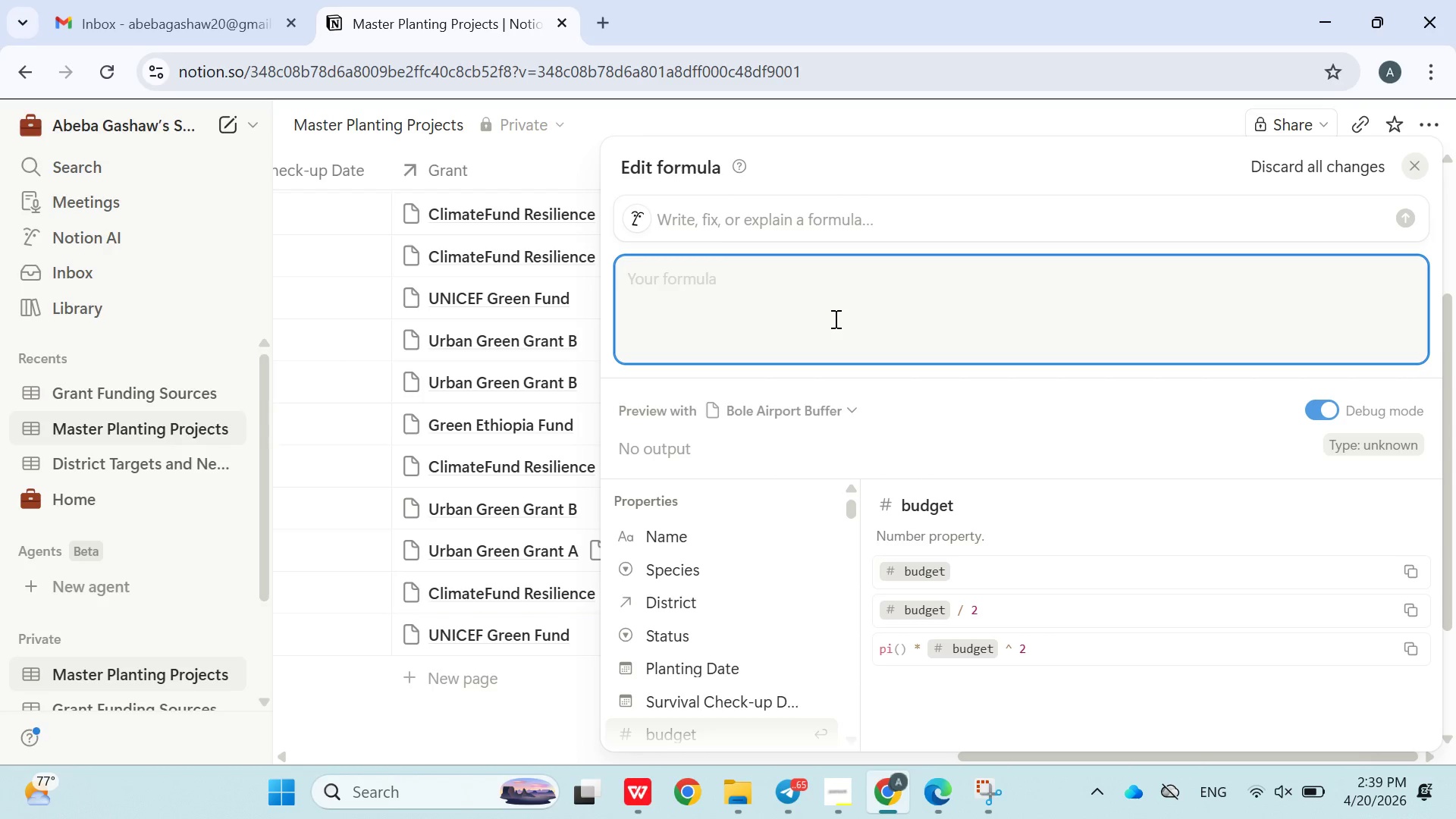 
key(Control+ControlLeft)
 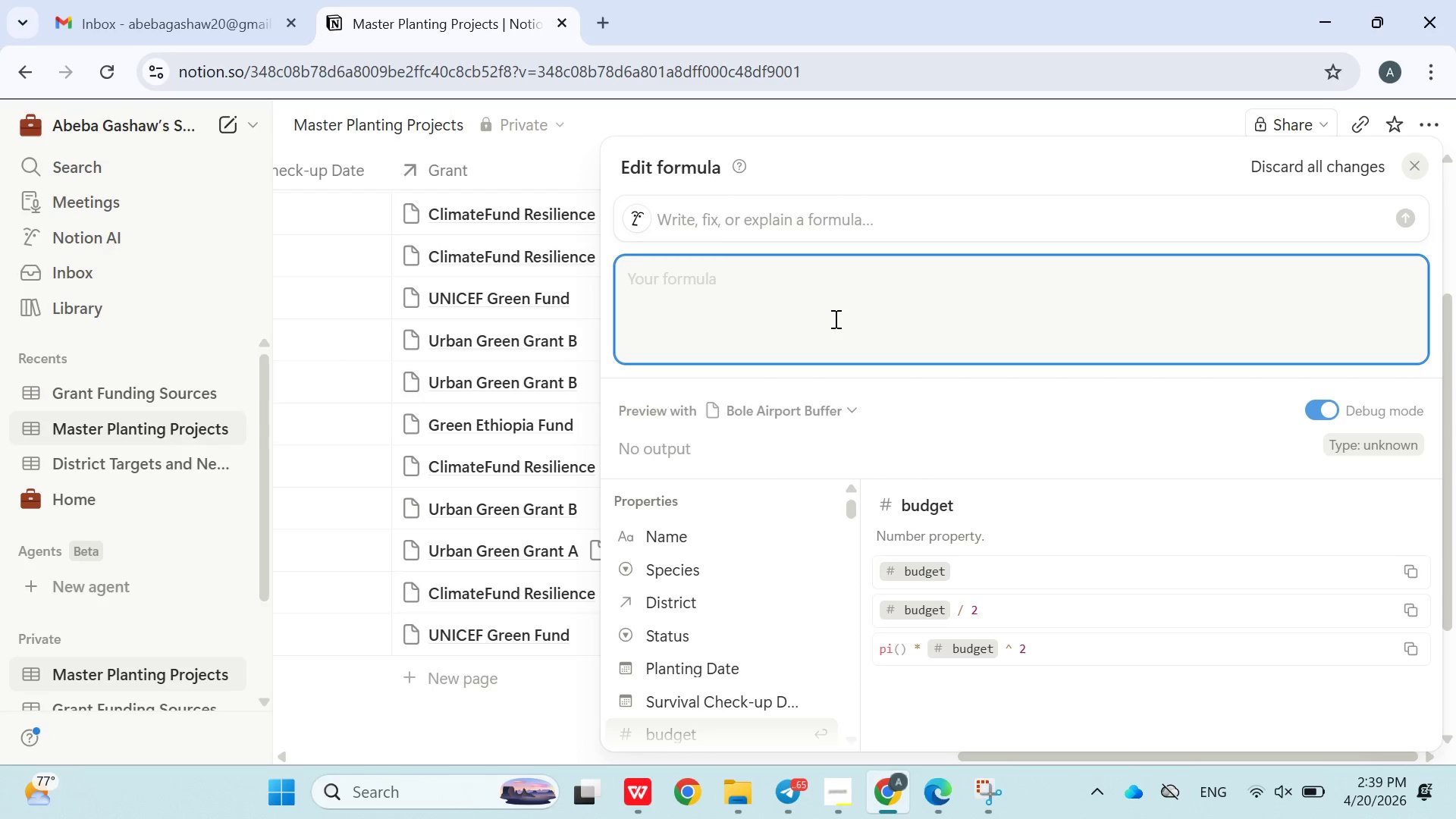 
key(Control+V)
 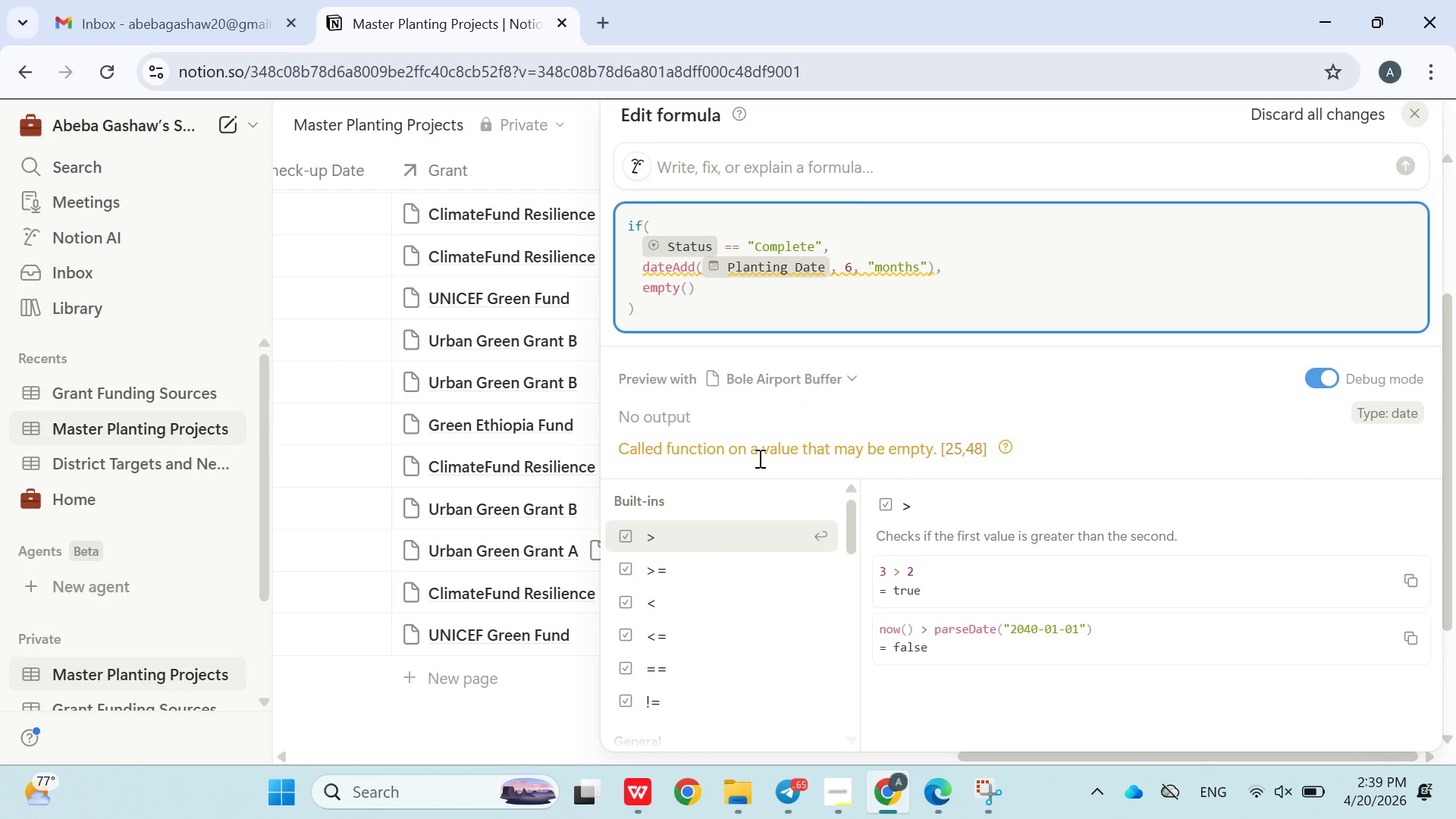 
left_click([517, 691])
 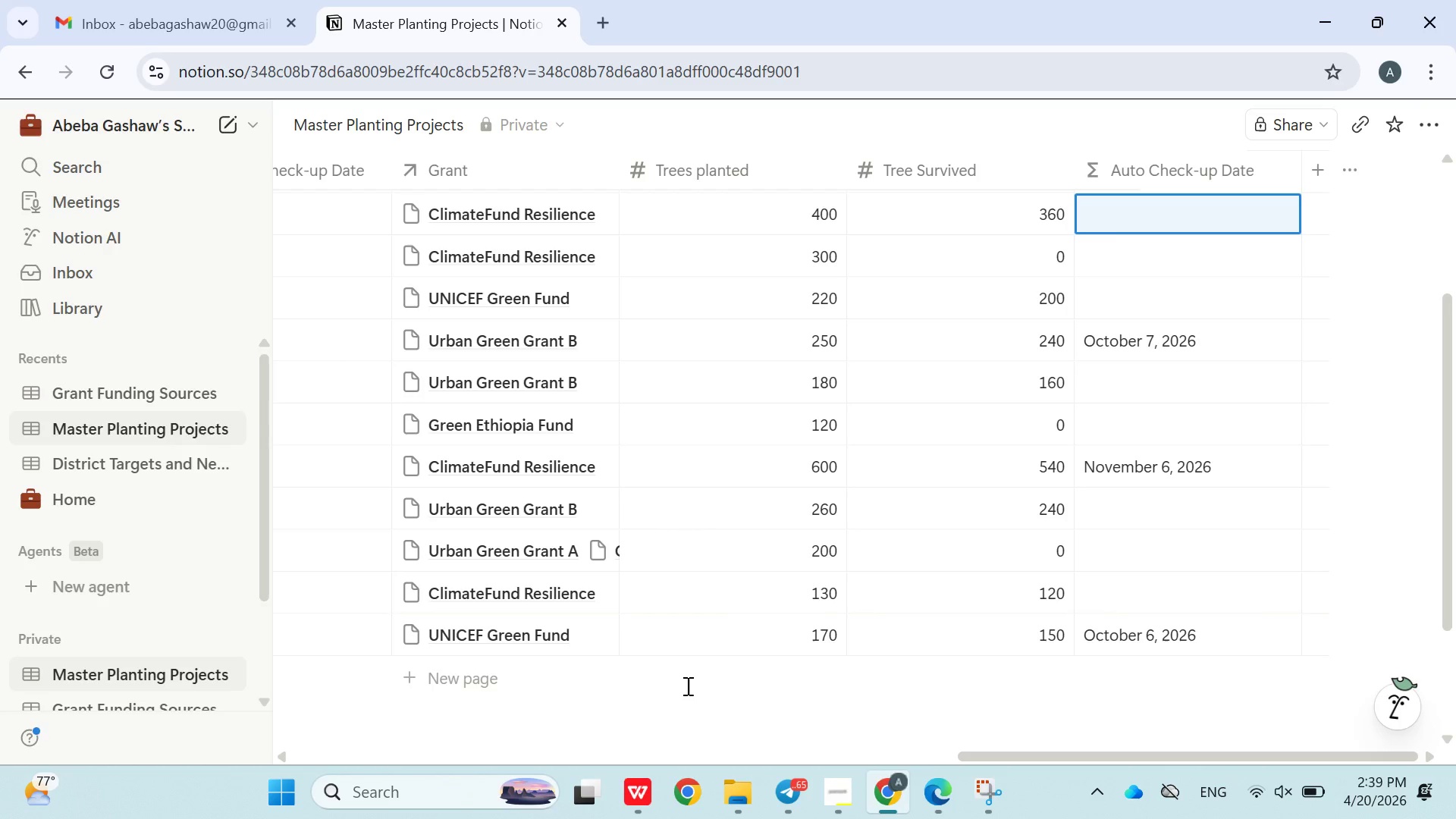 
wait(13.02)
 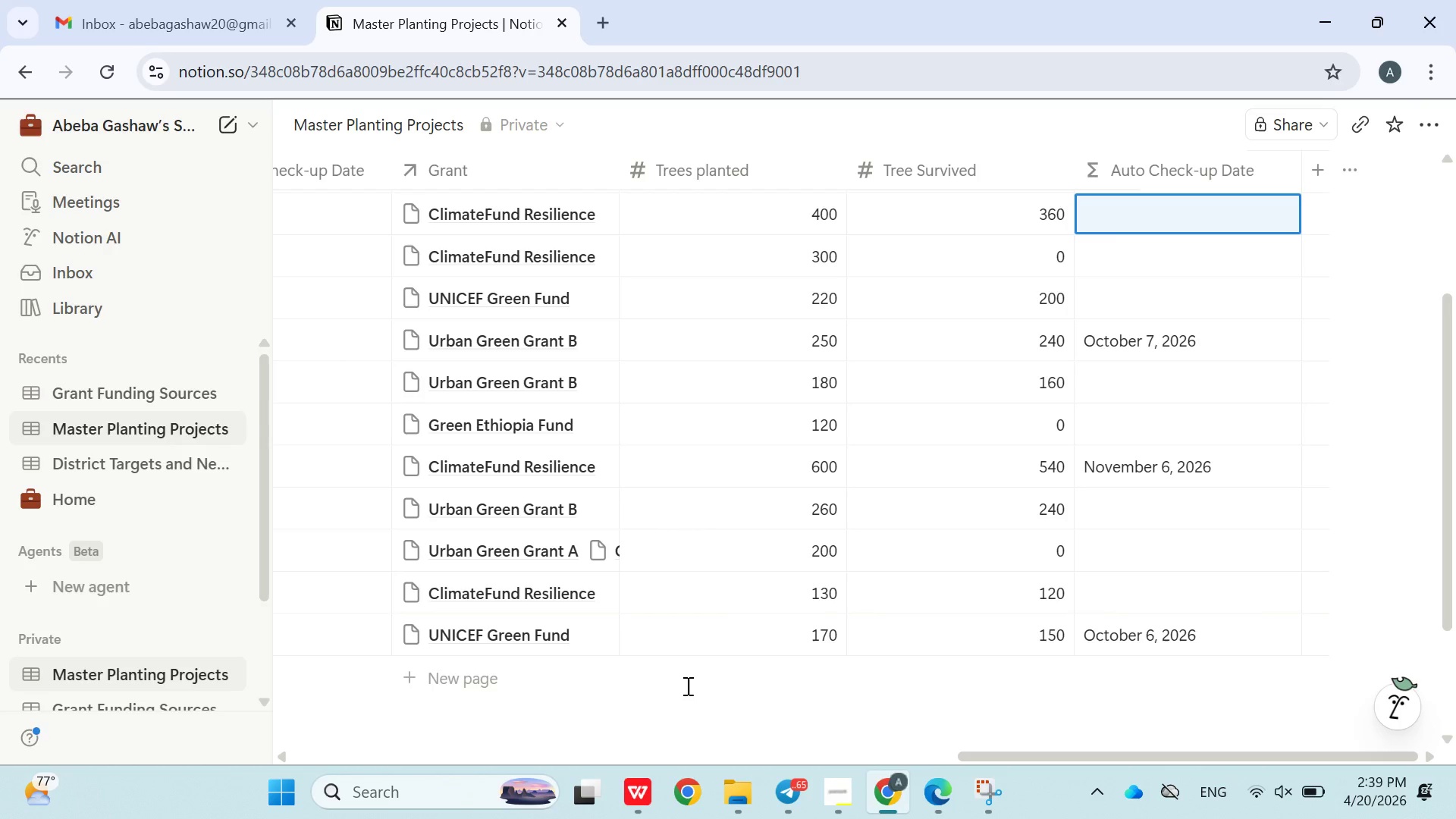 
left_click([1222, 269])
 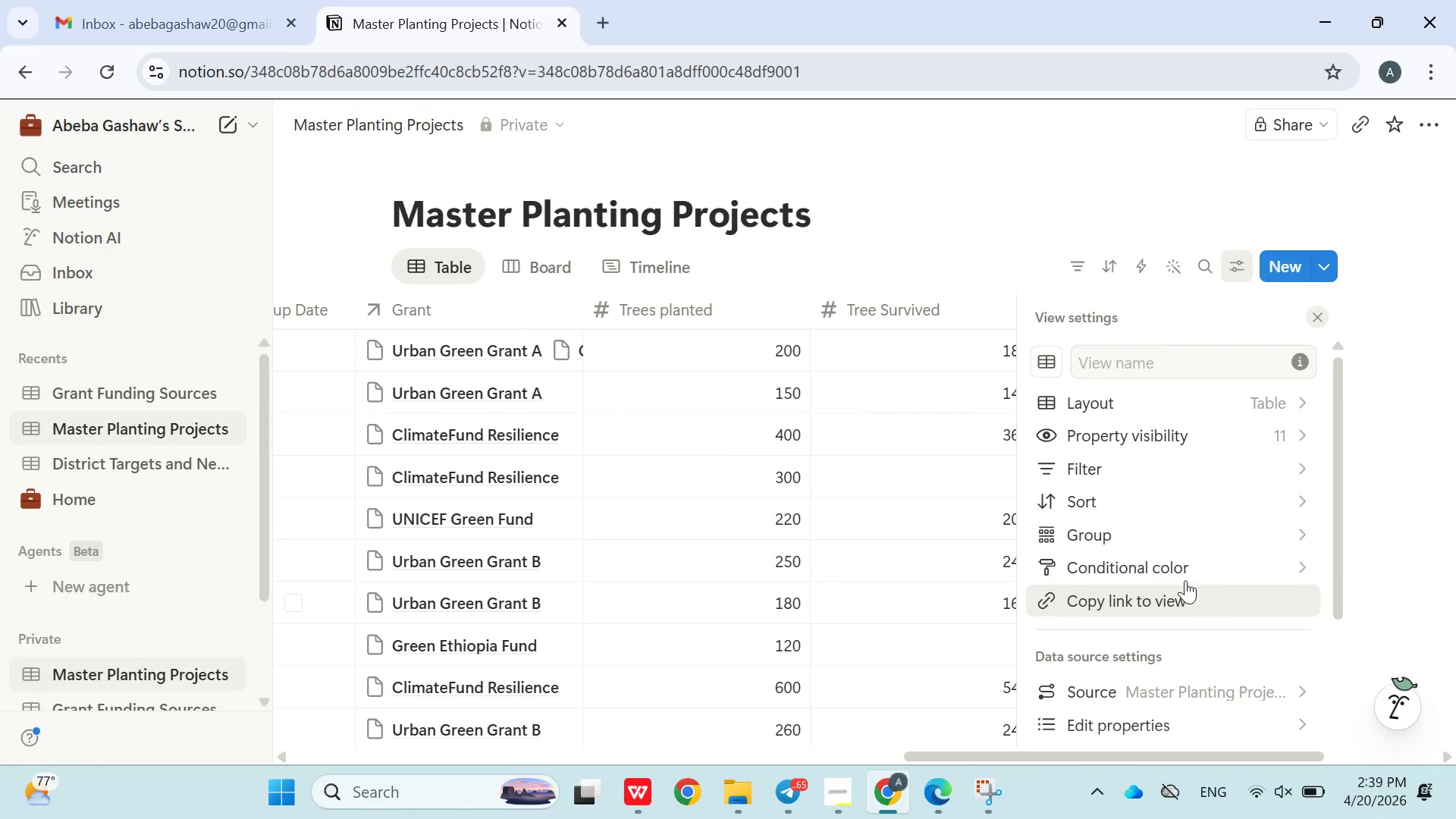 
scroll: coordinate [1174, 570], scroll_direction: down, amount: 3.0
 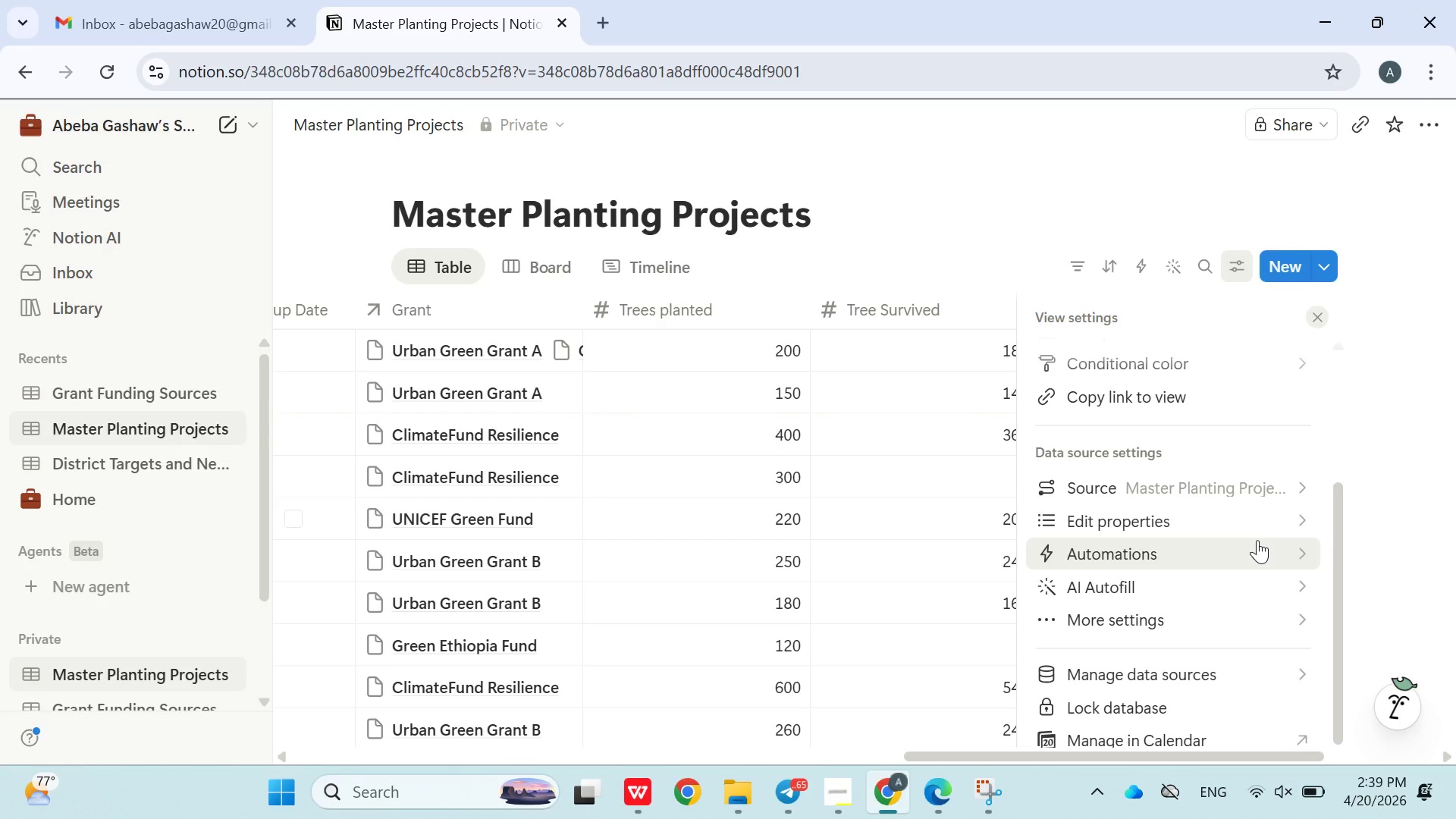 
left_click_drag(start_coordinate=[1248, 554], to_coordinate=[1244, 551])
 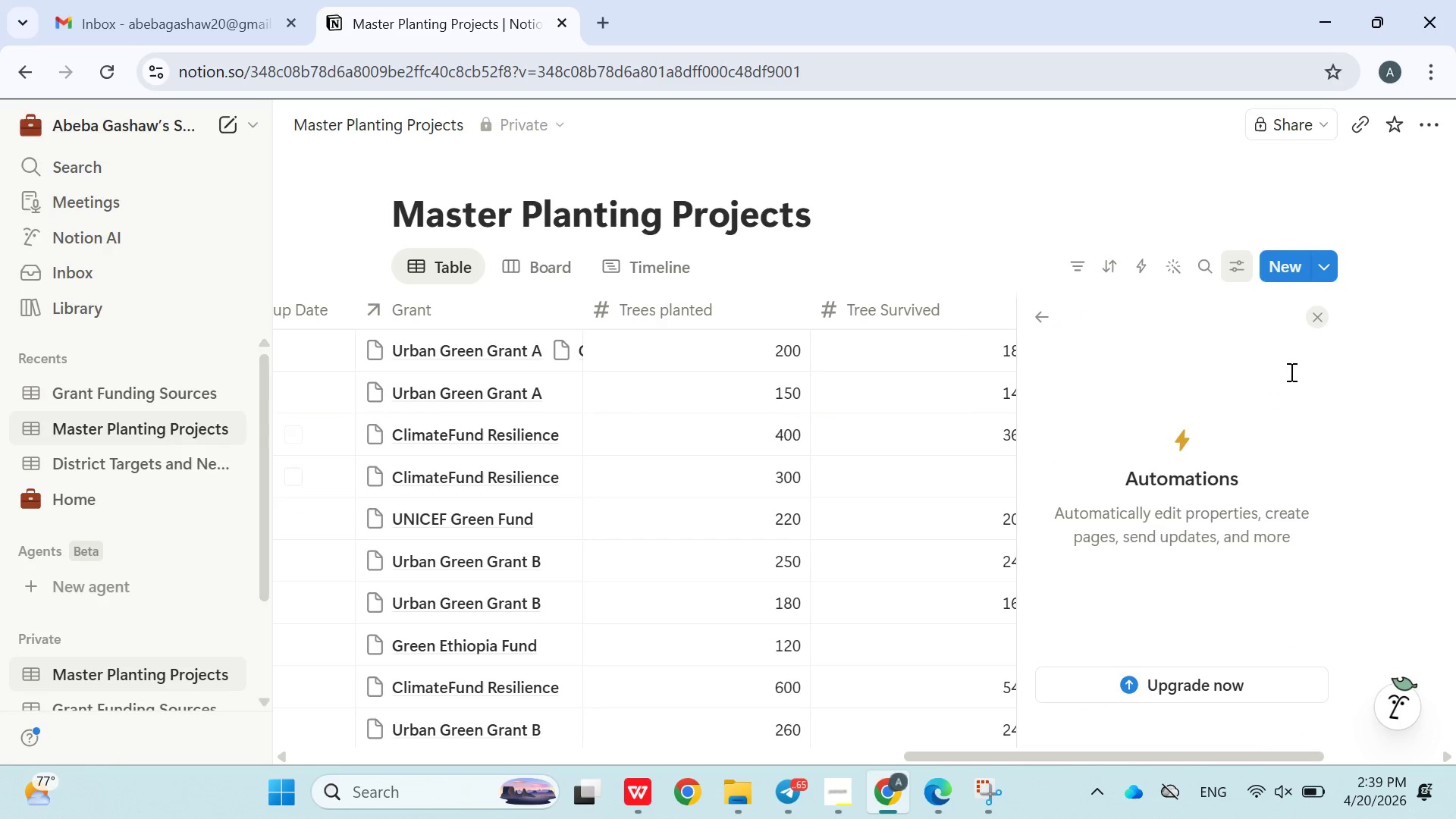 
left_click([1323, 325])
 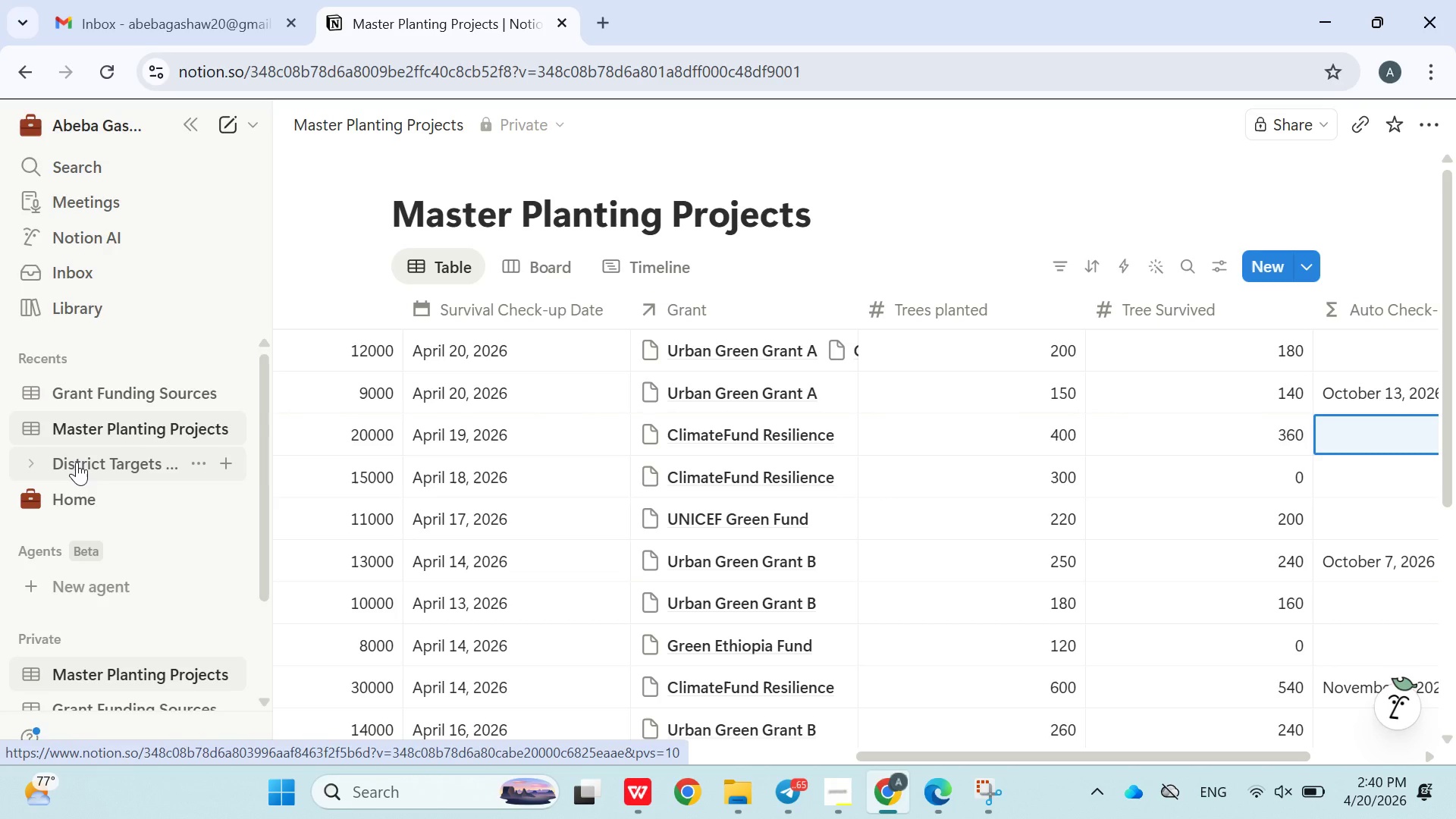 
wait(39.95)
 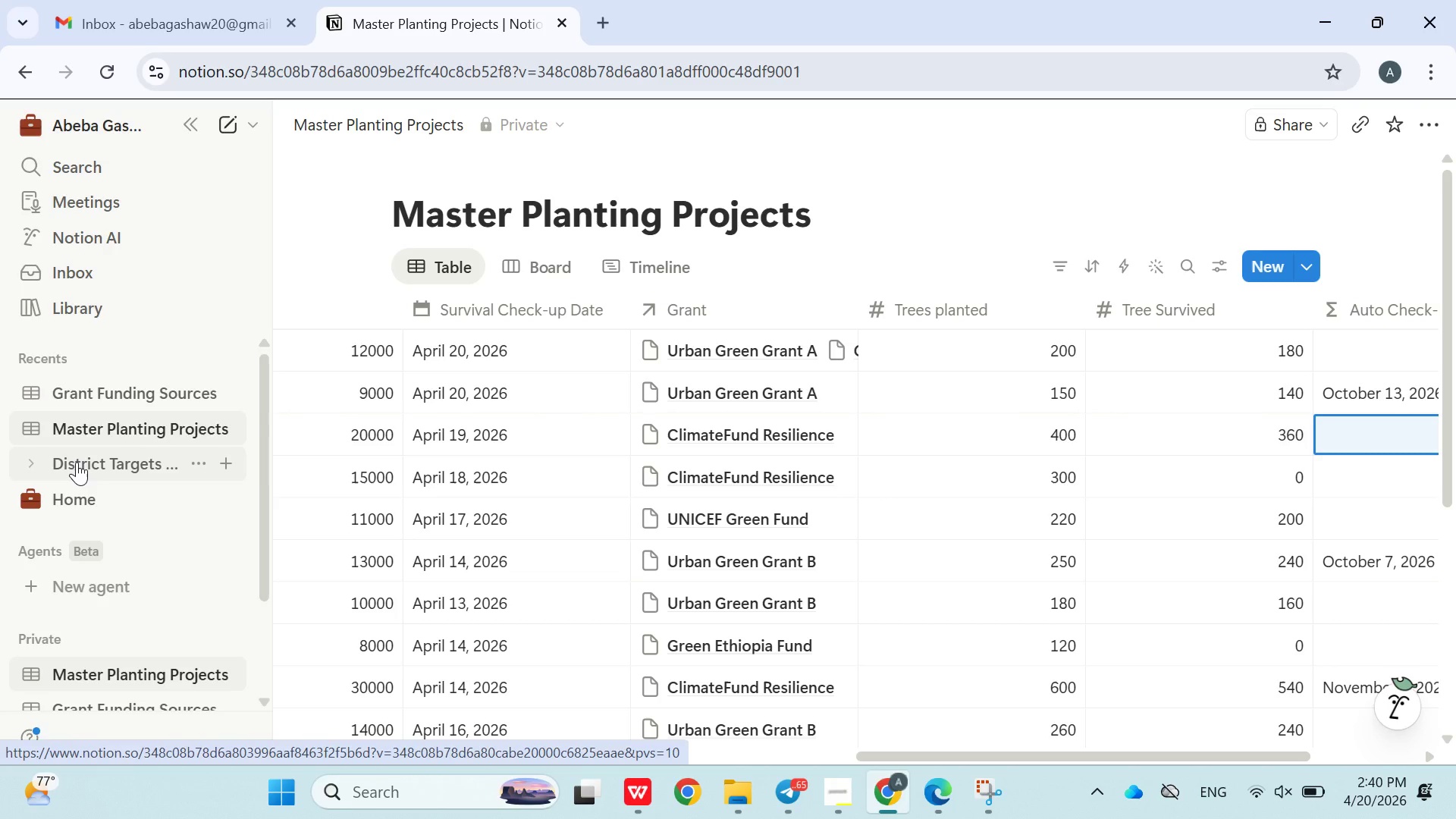 
left_click([78, 462])
 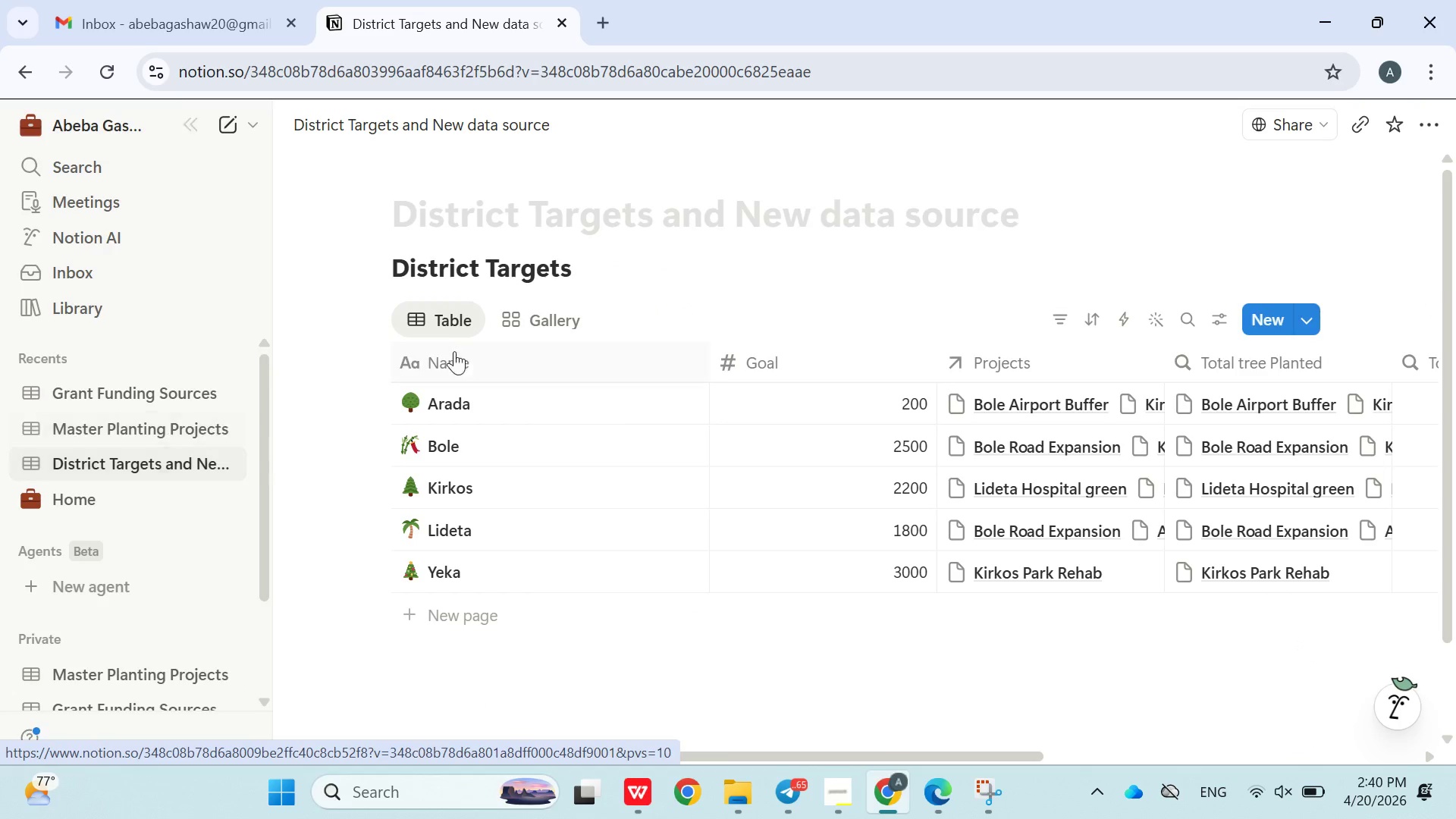 
left_click([515, 328])
 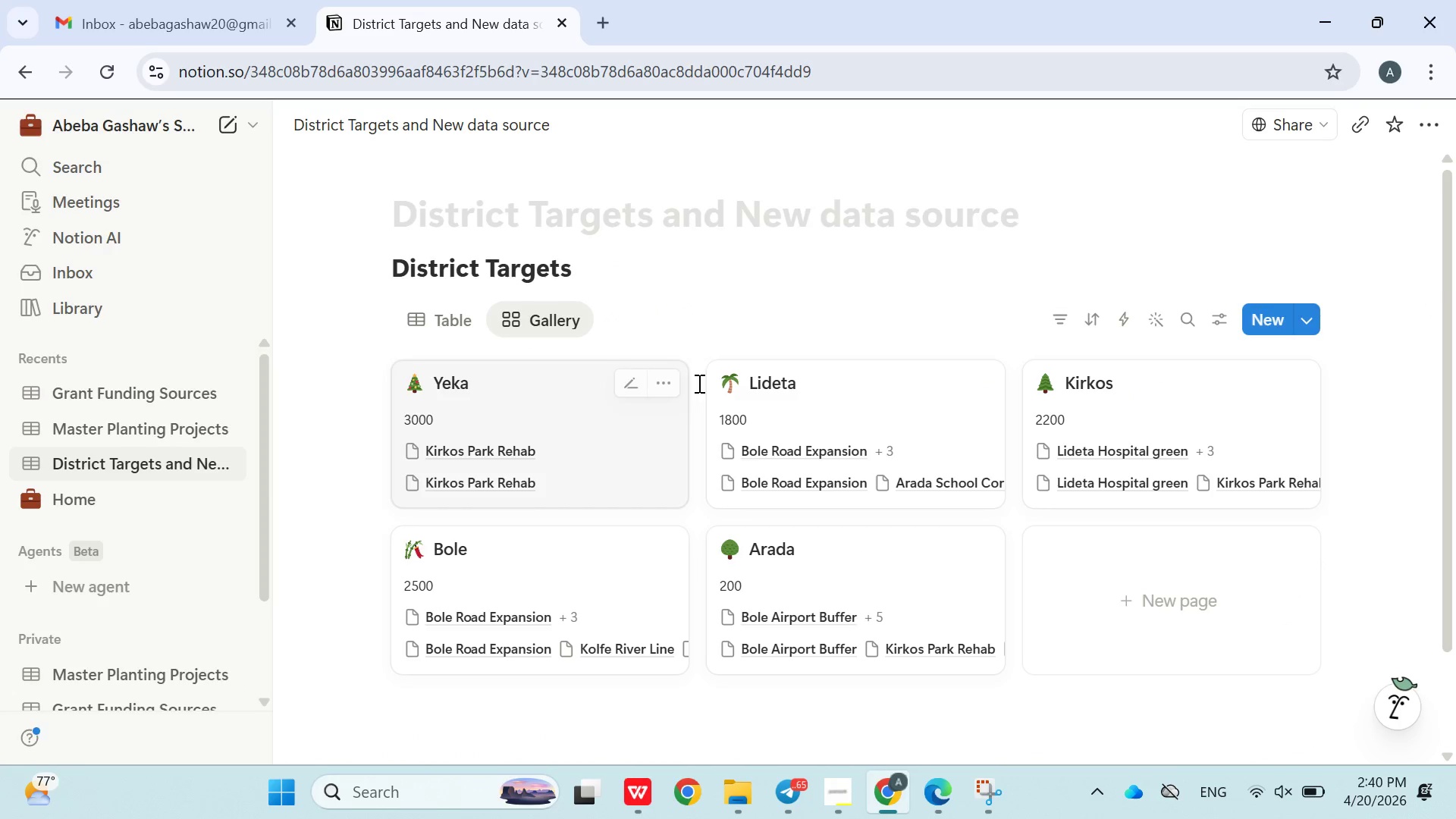 
mouse_move([813, 491])
 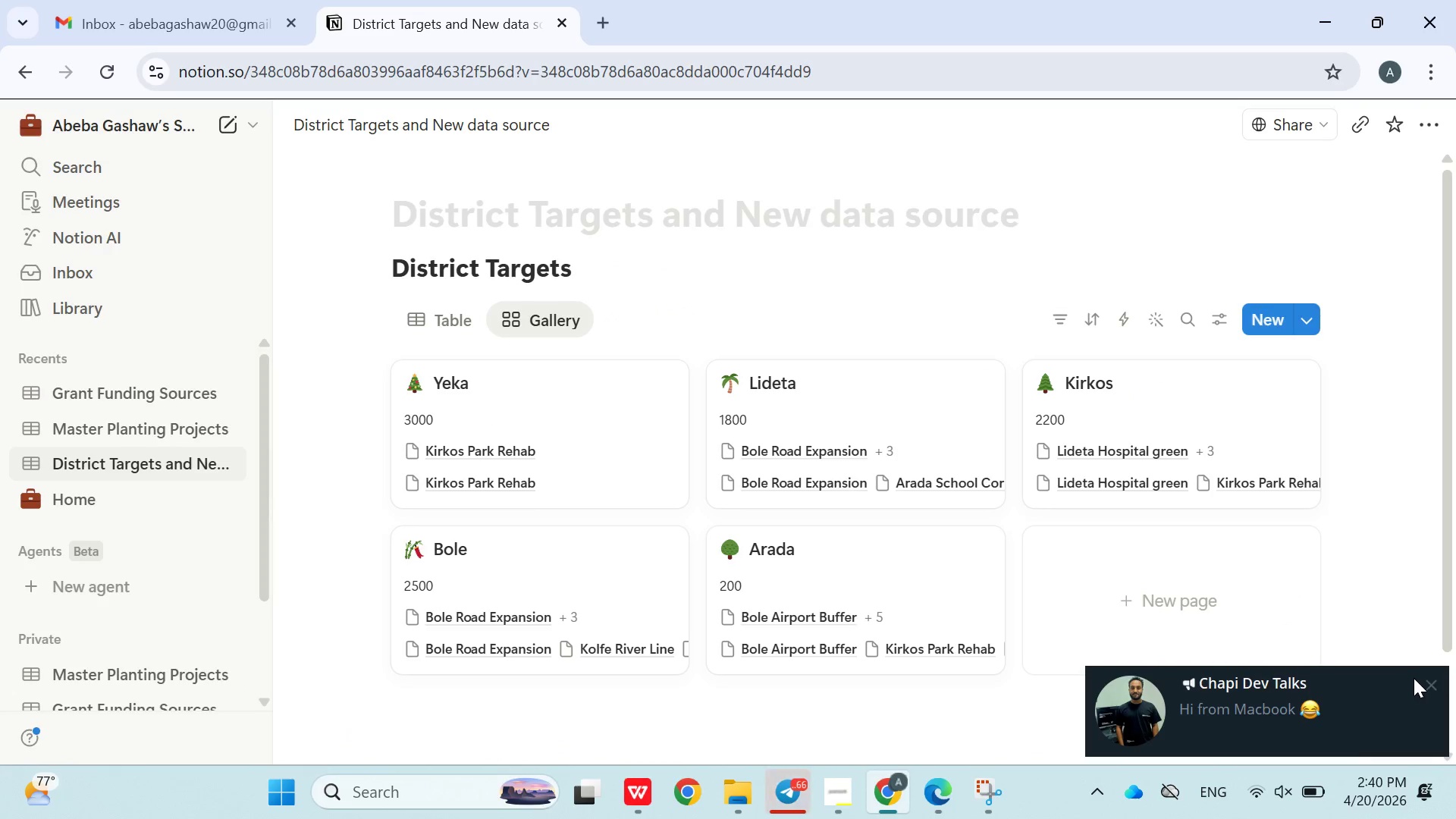 
left_click([1432, 676])
 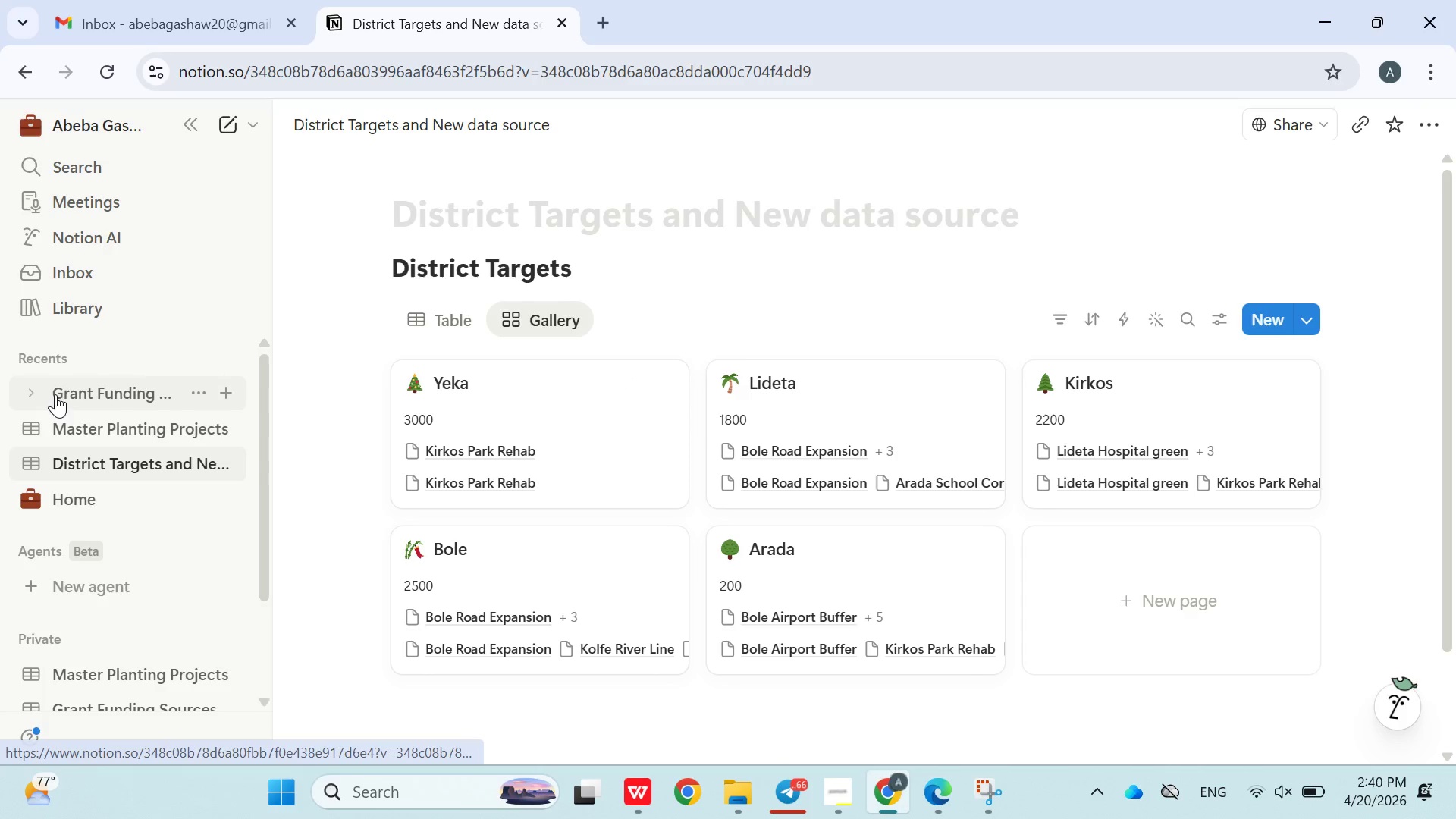 
left_click([80, 395])
 